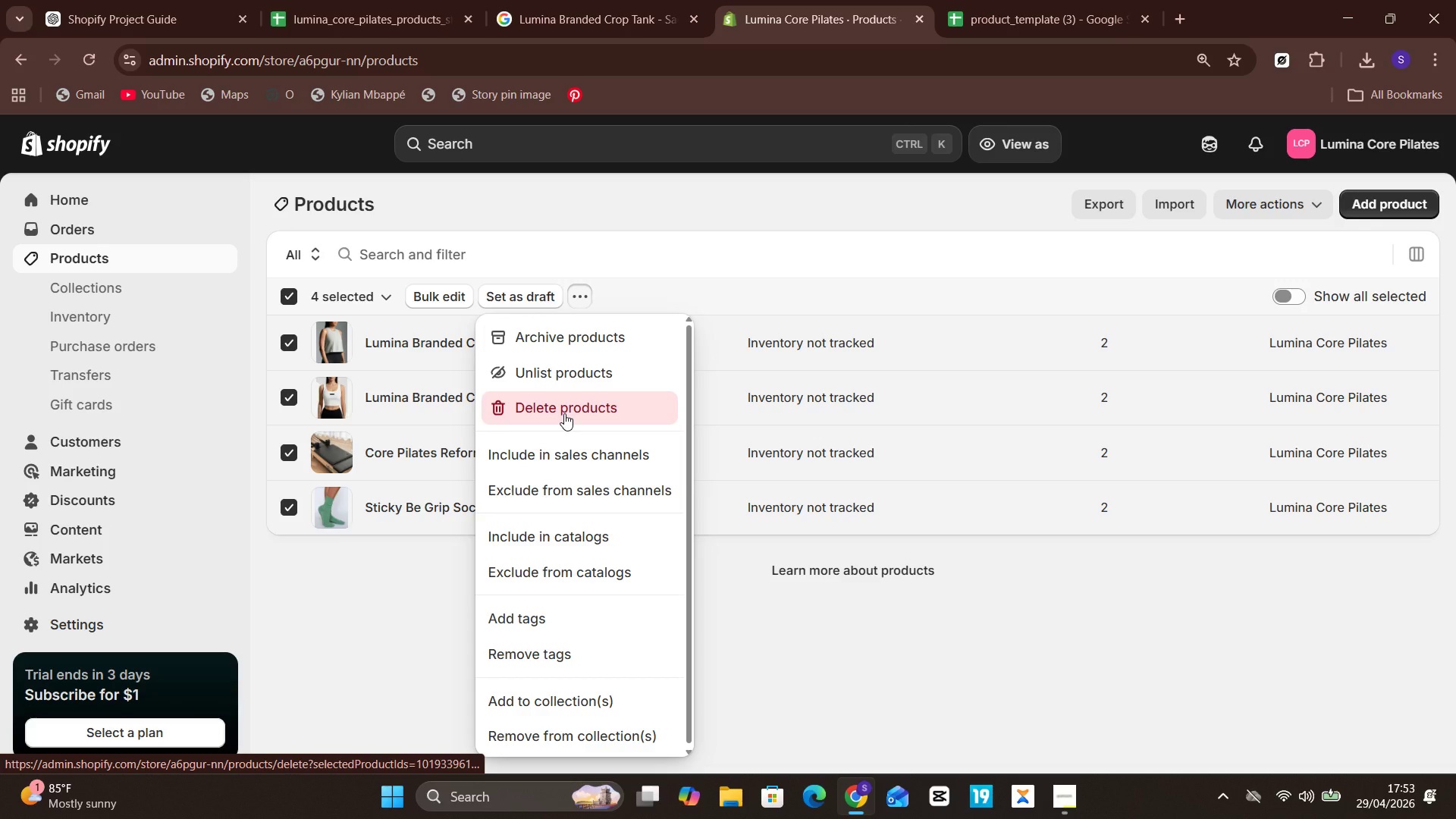 
left_click([564, 413])
 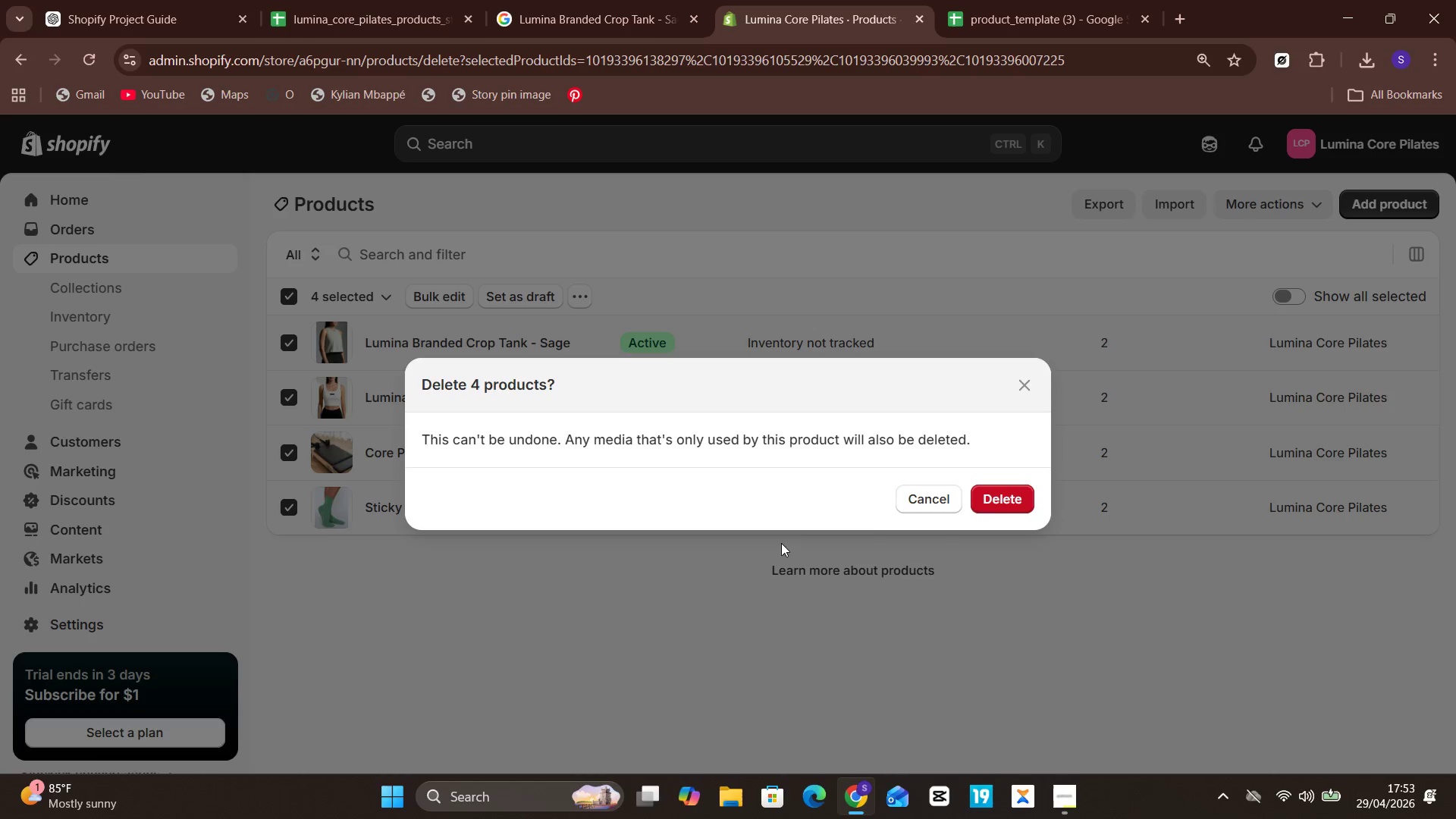 
left_click([1012, 500])
 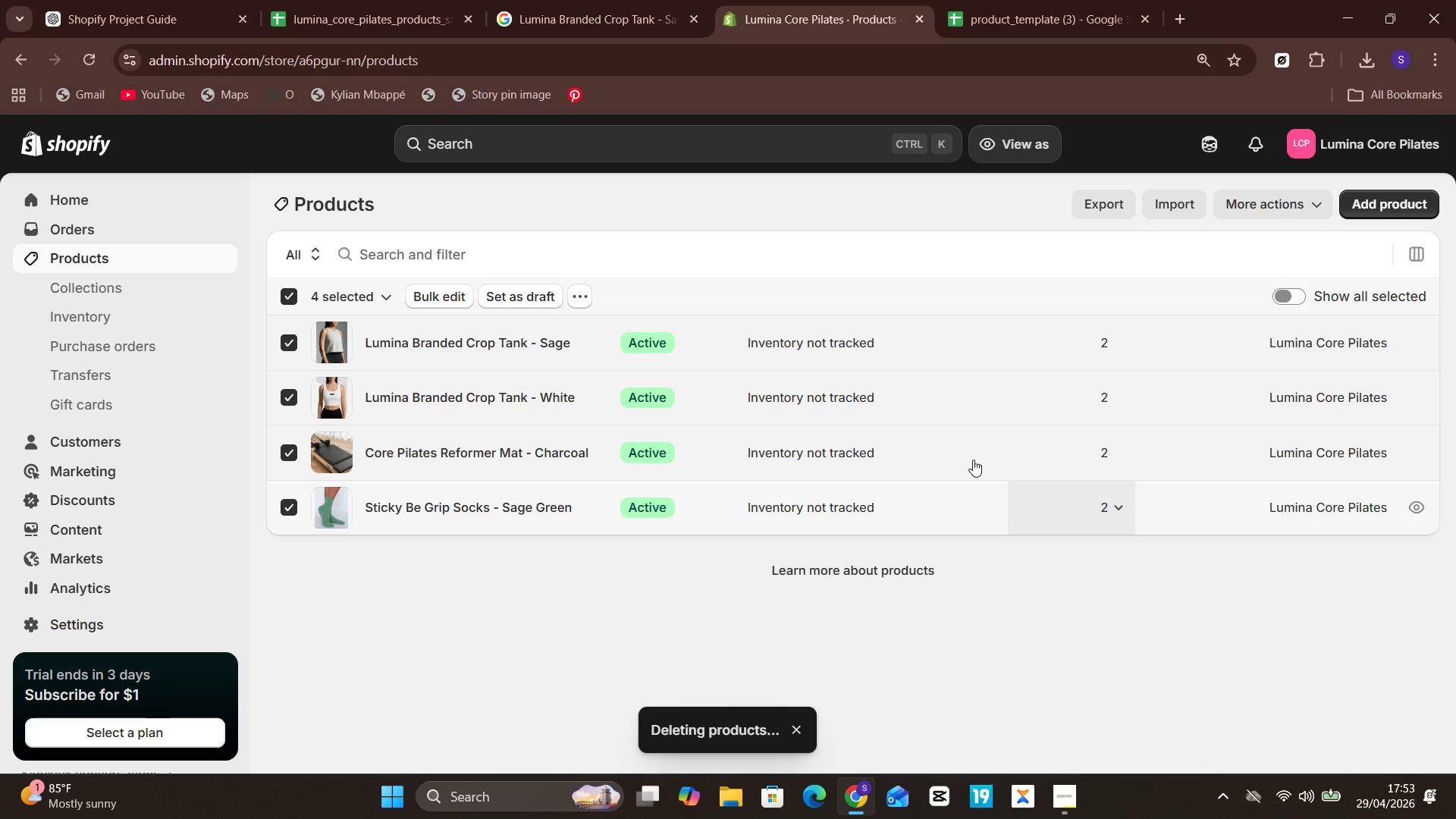 
wait(6.52)
 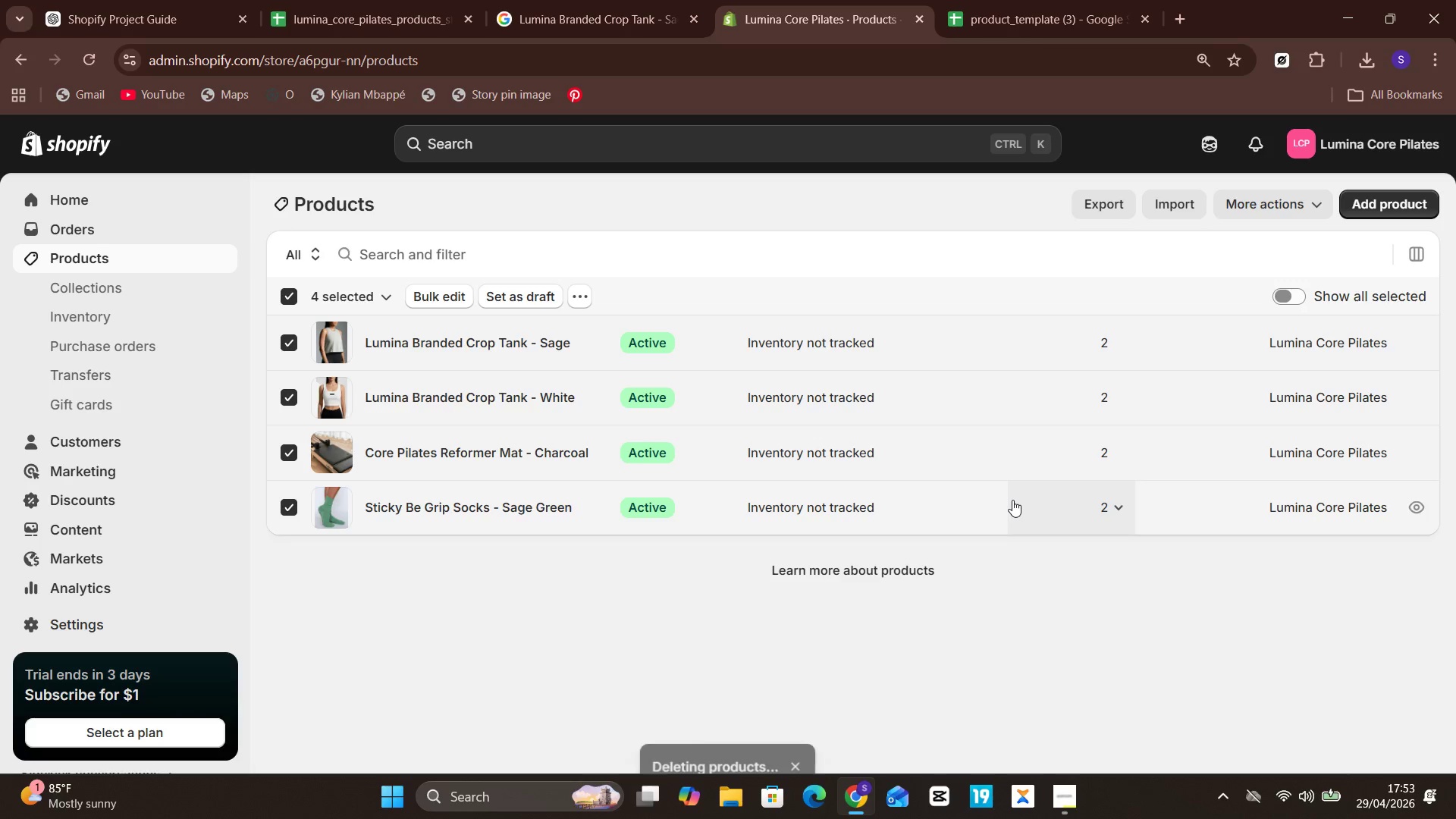 
left_click([369, 0])
 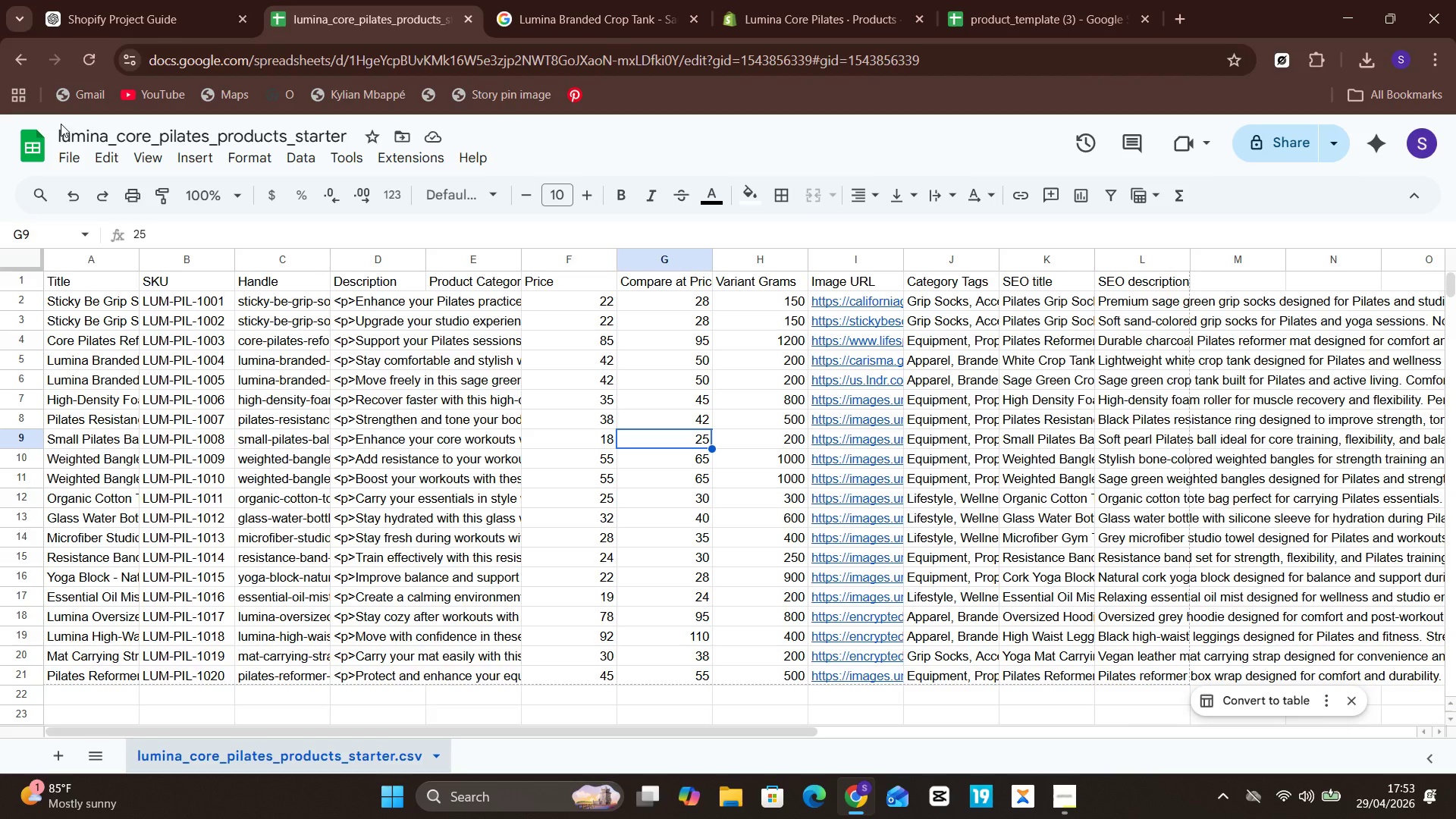 
left_click([71, 152])
 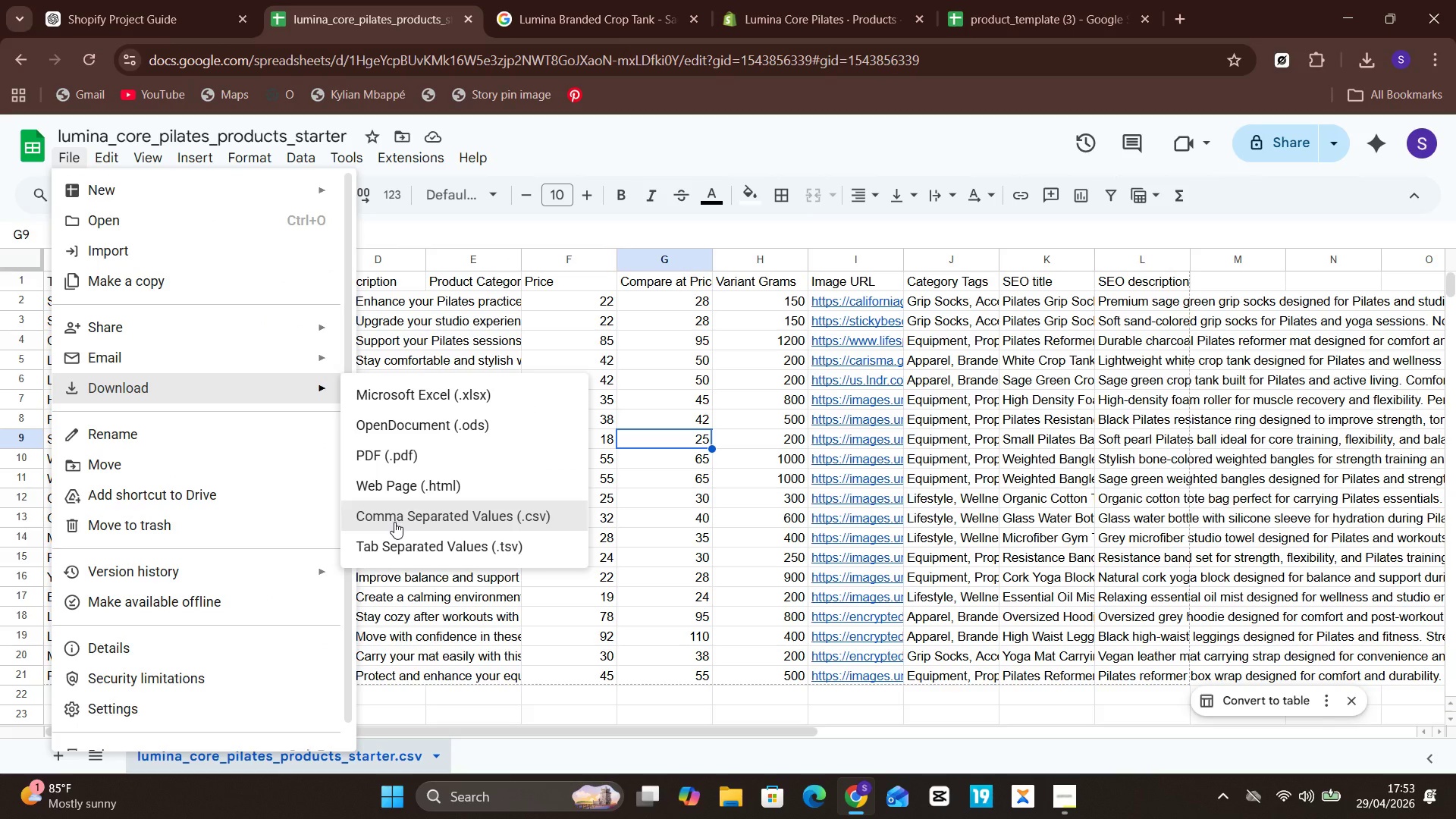 
left_click([394, 522])
 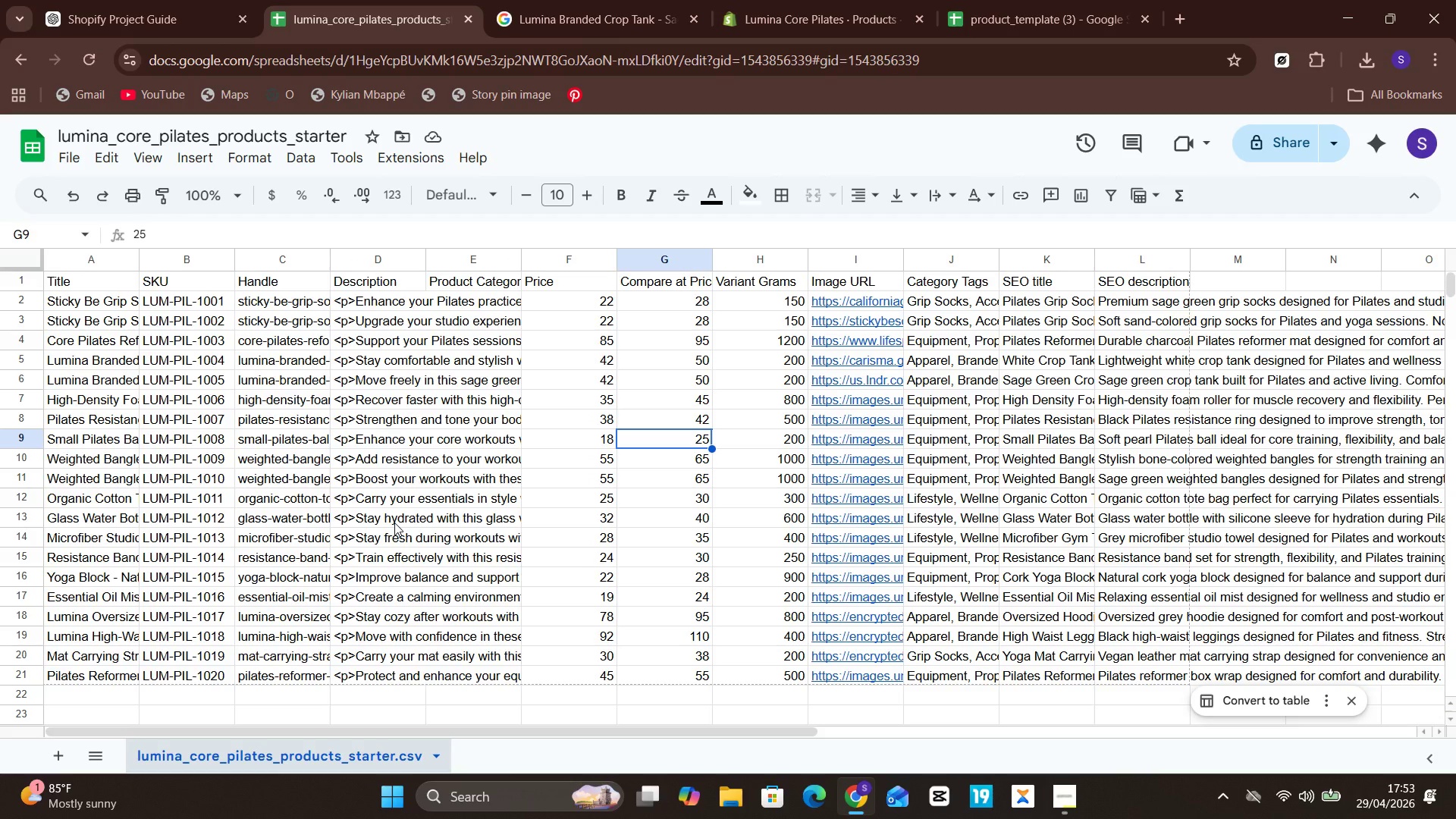 
wait(8.7)
 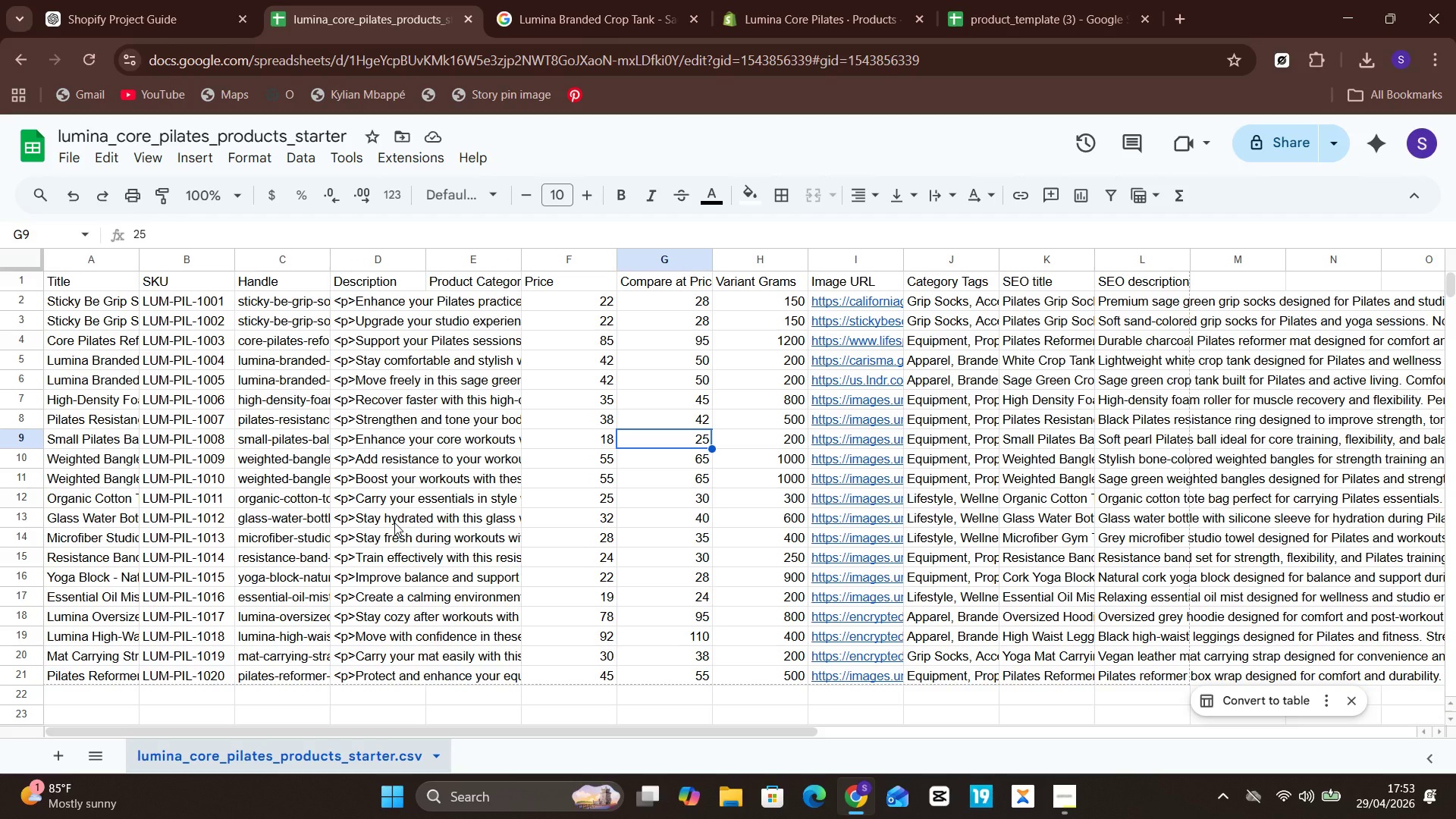 
mouse_move([856, 427])
 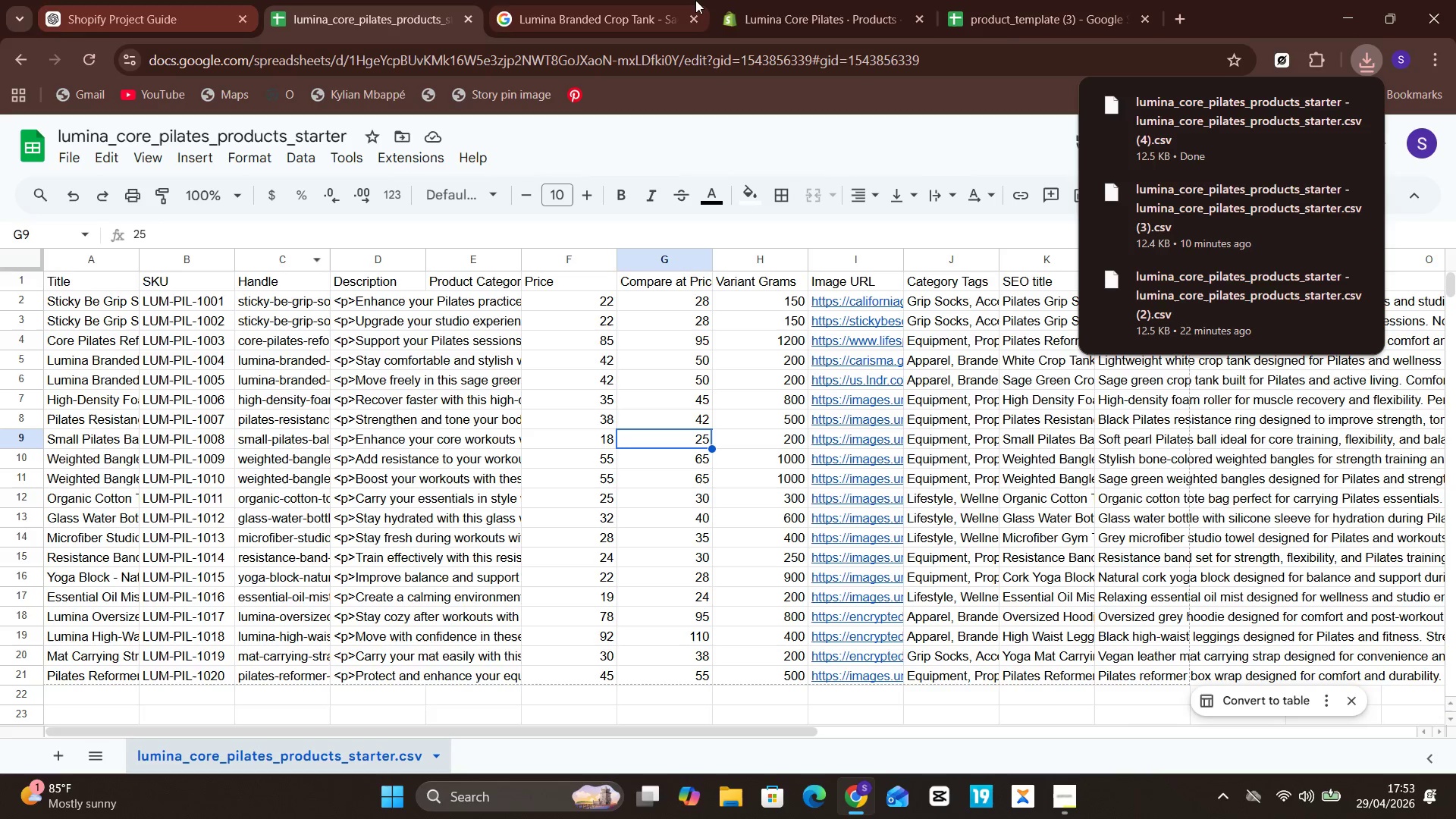 
left_click([1002, 0])
 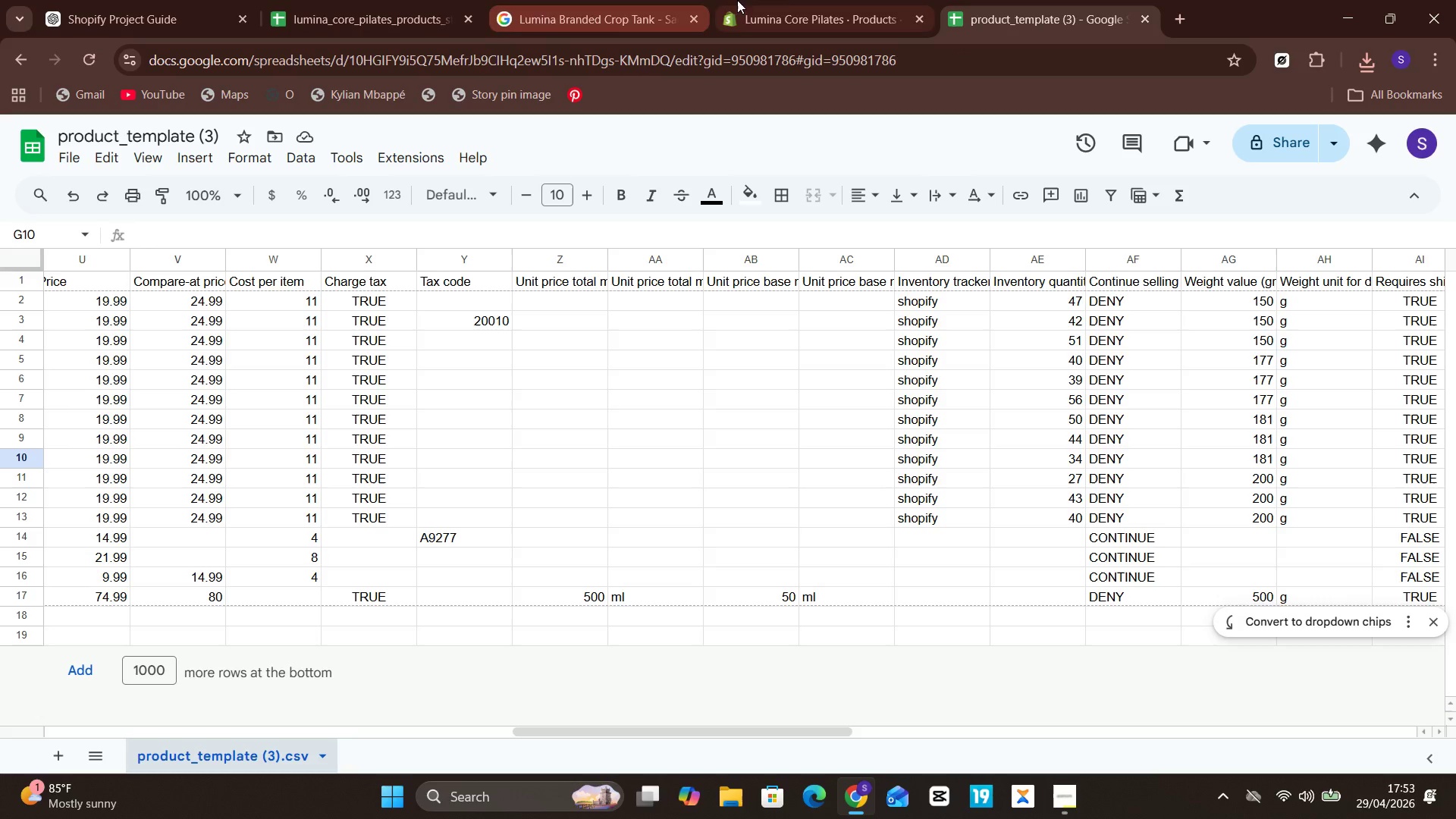 
left_click([785, 0])
 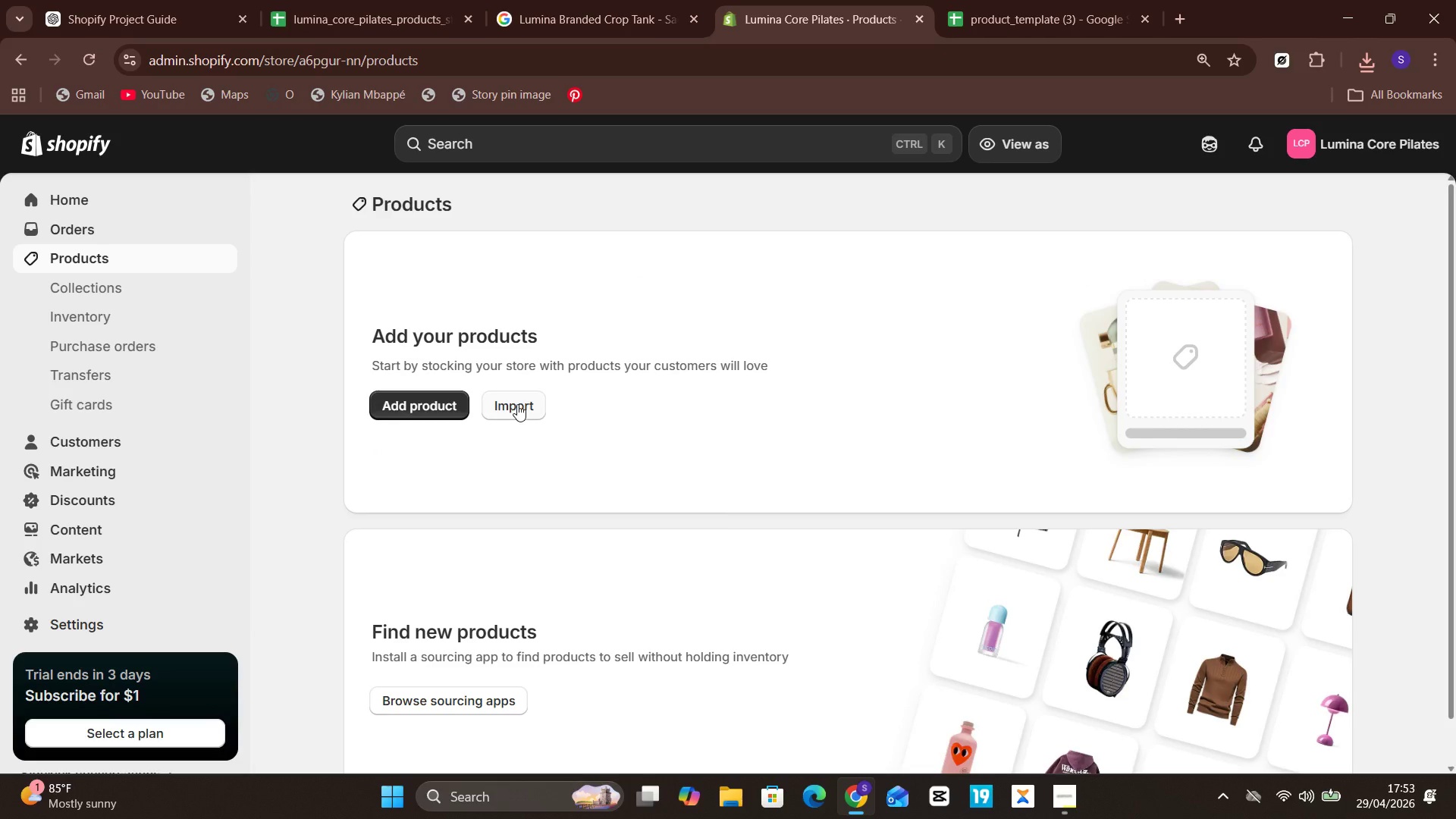 
left_click([517, 404])
 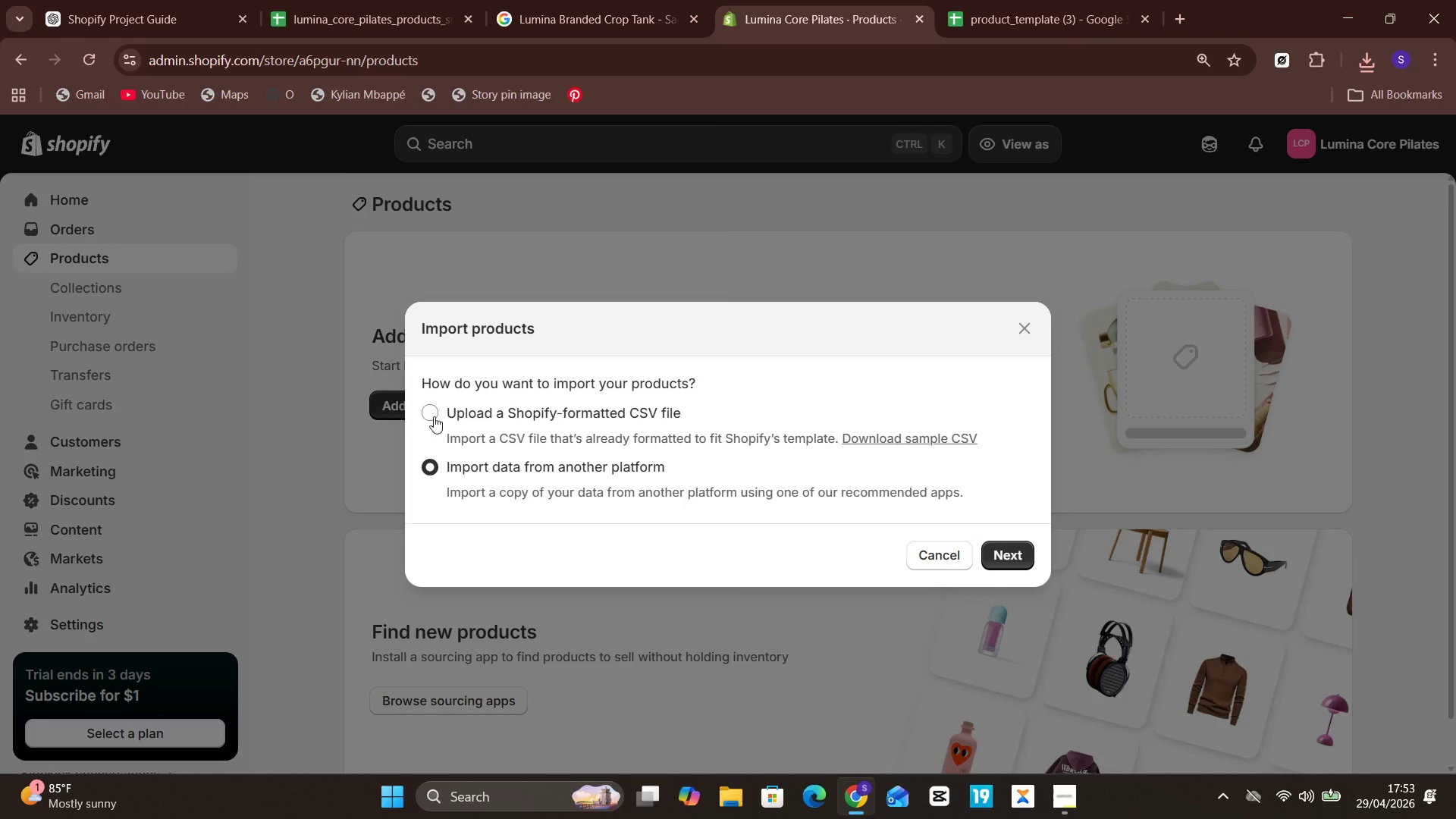 
left_click([592, 253])
 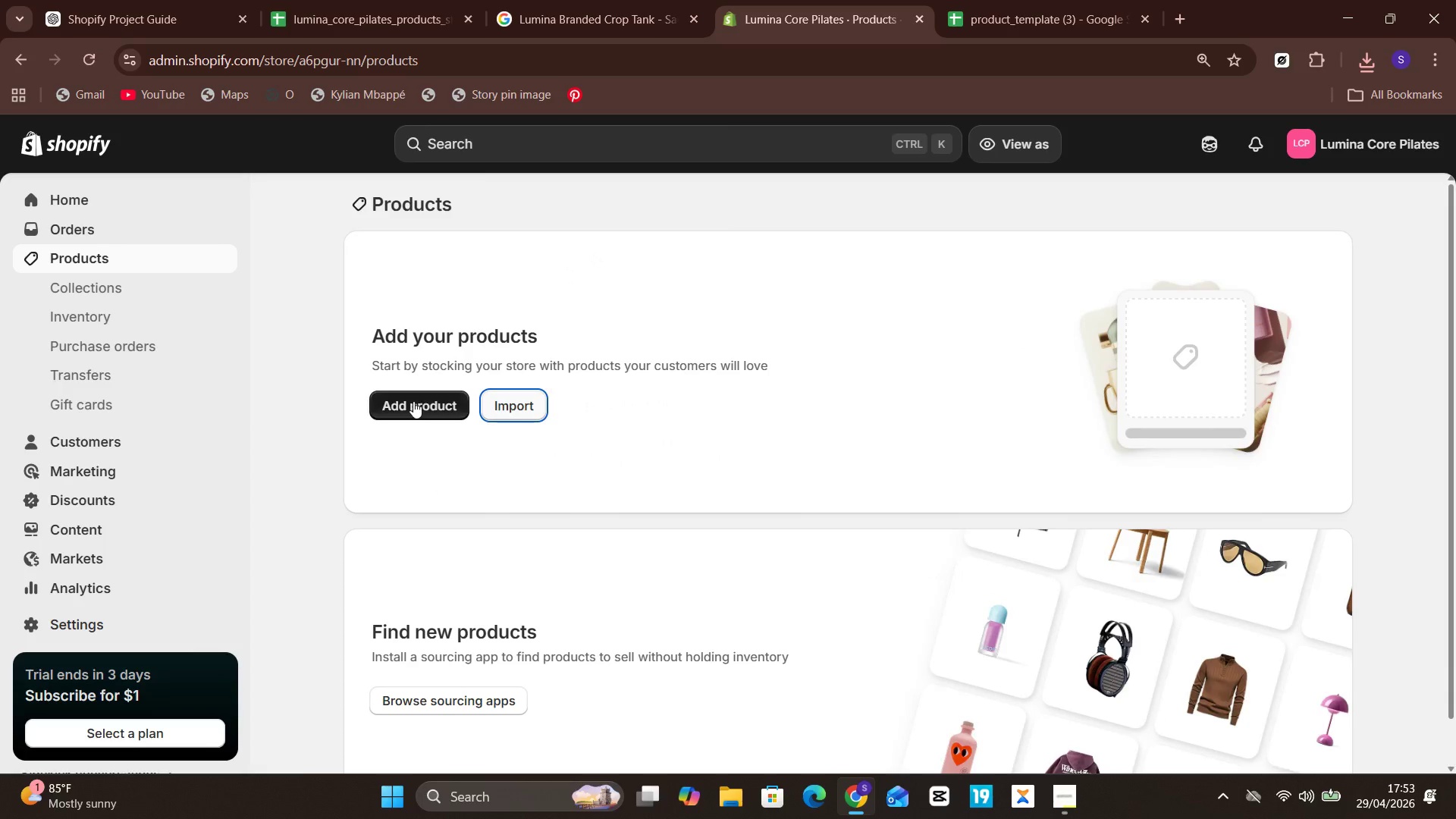 
left_click([413, 401])
 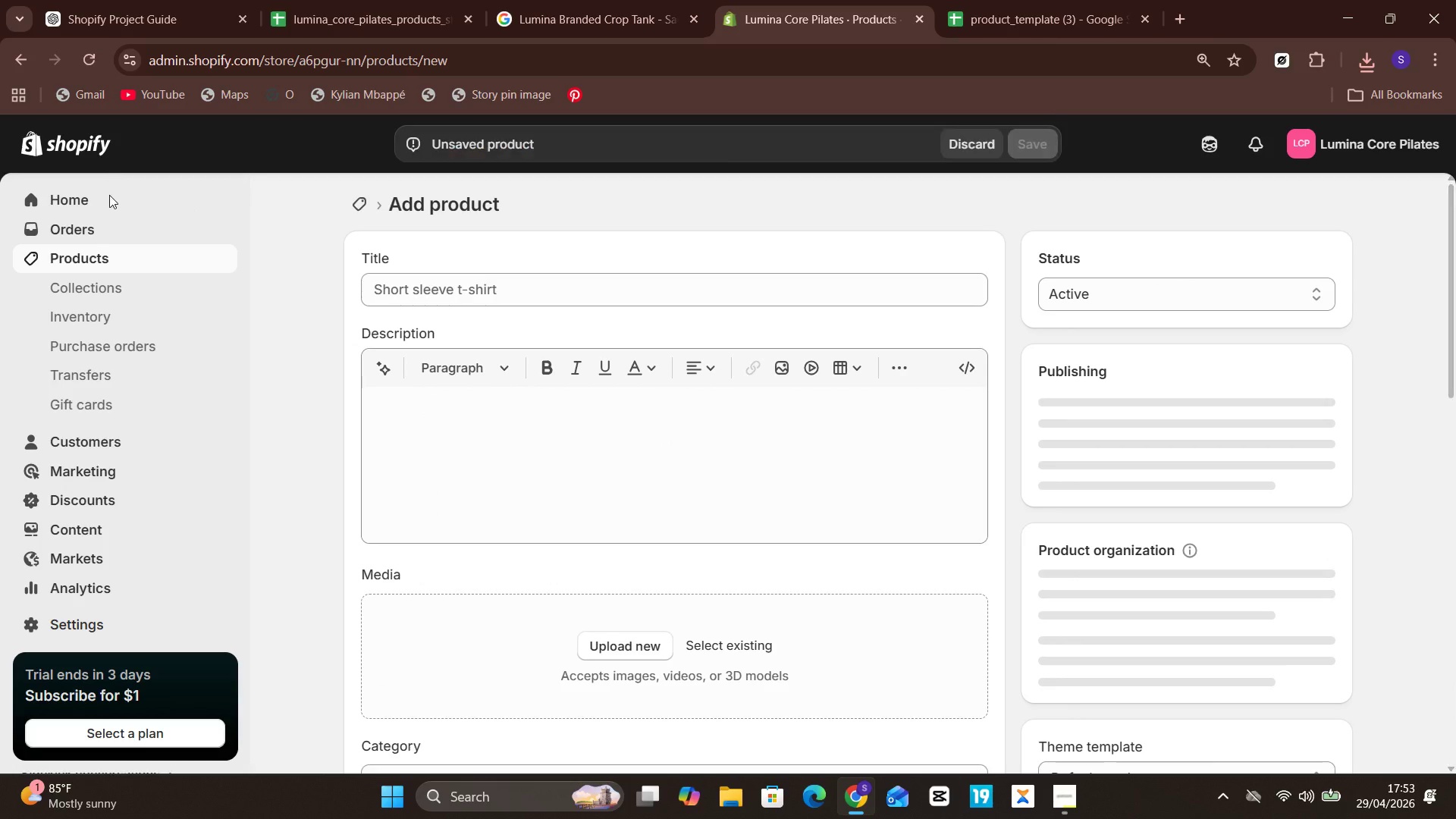 
left_click([110, 247])
 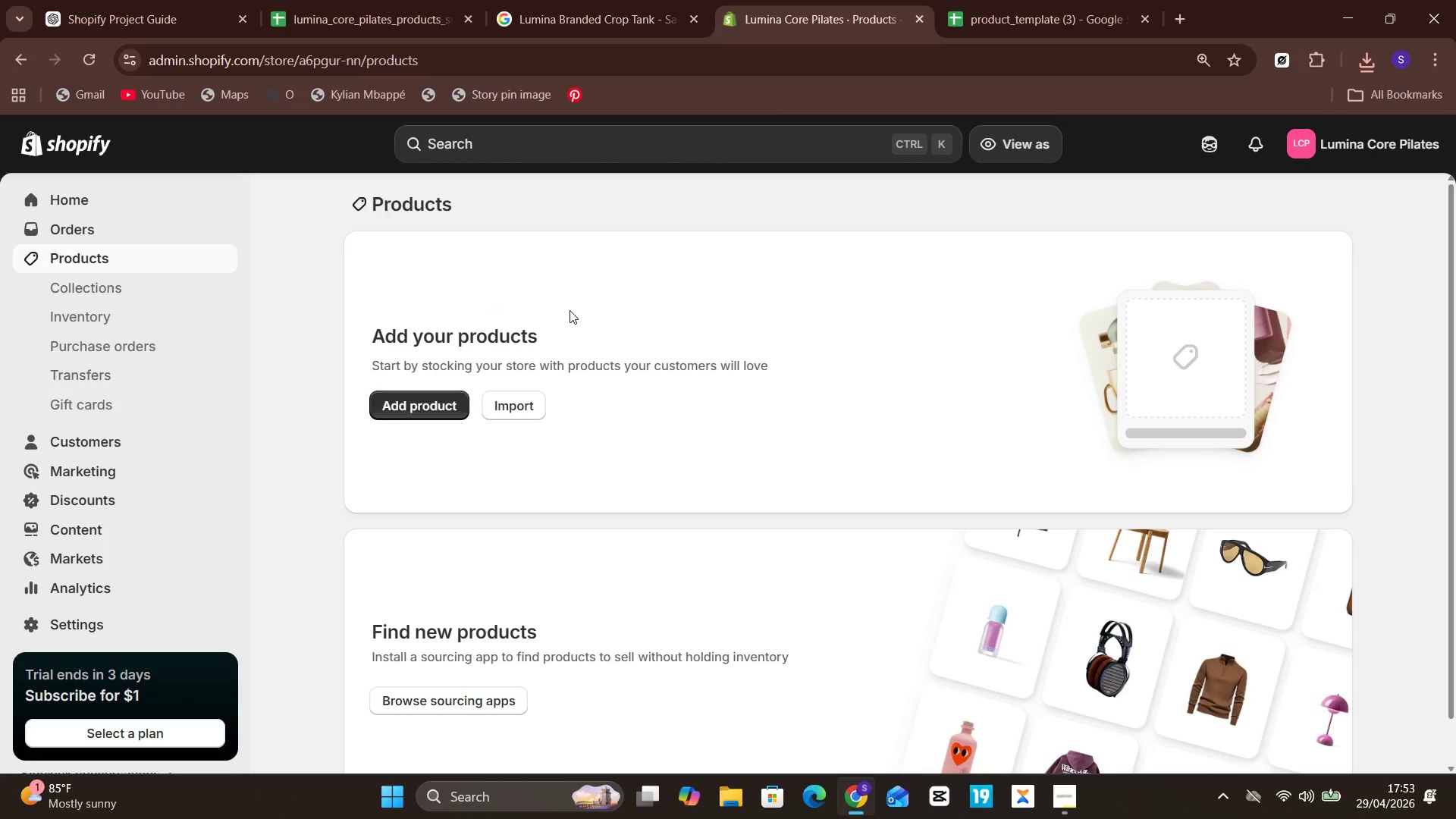 
left_click([425, 338])
 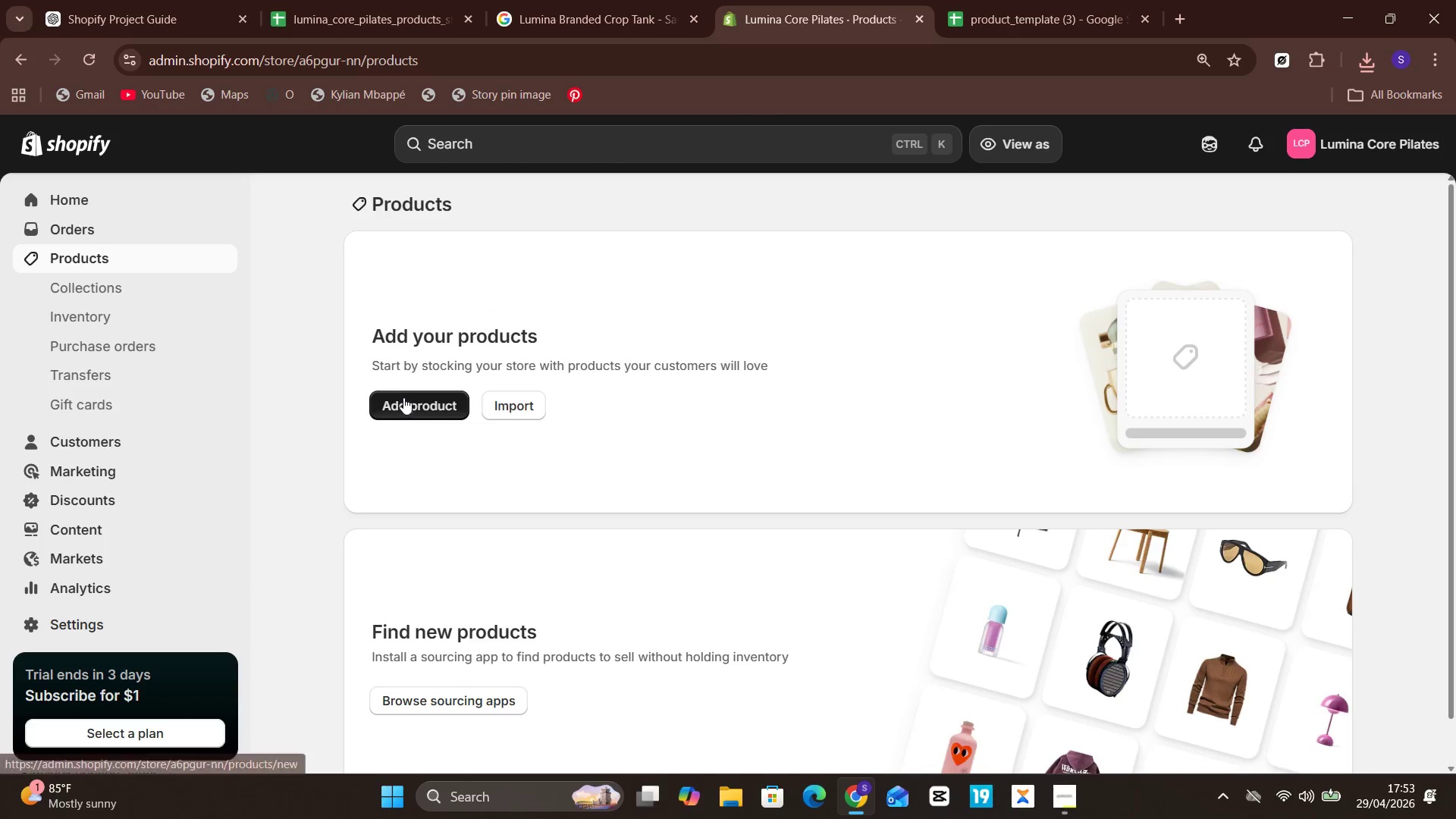 
left_click([403, 397])
 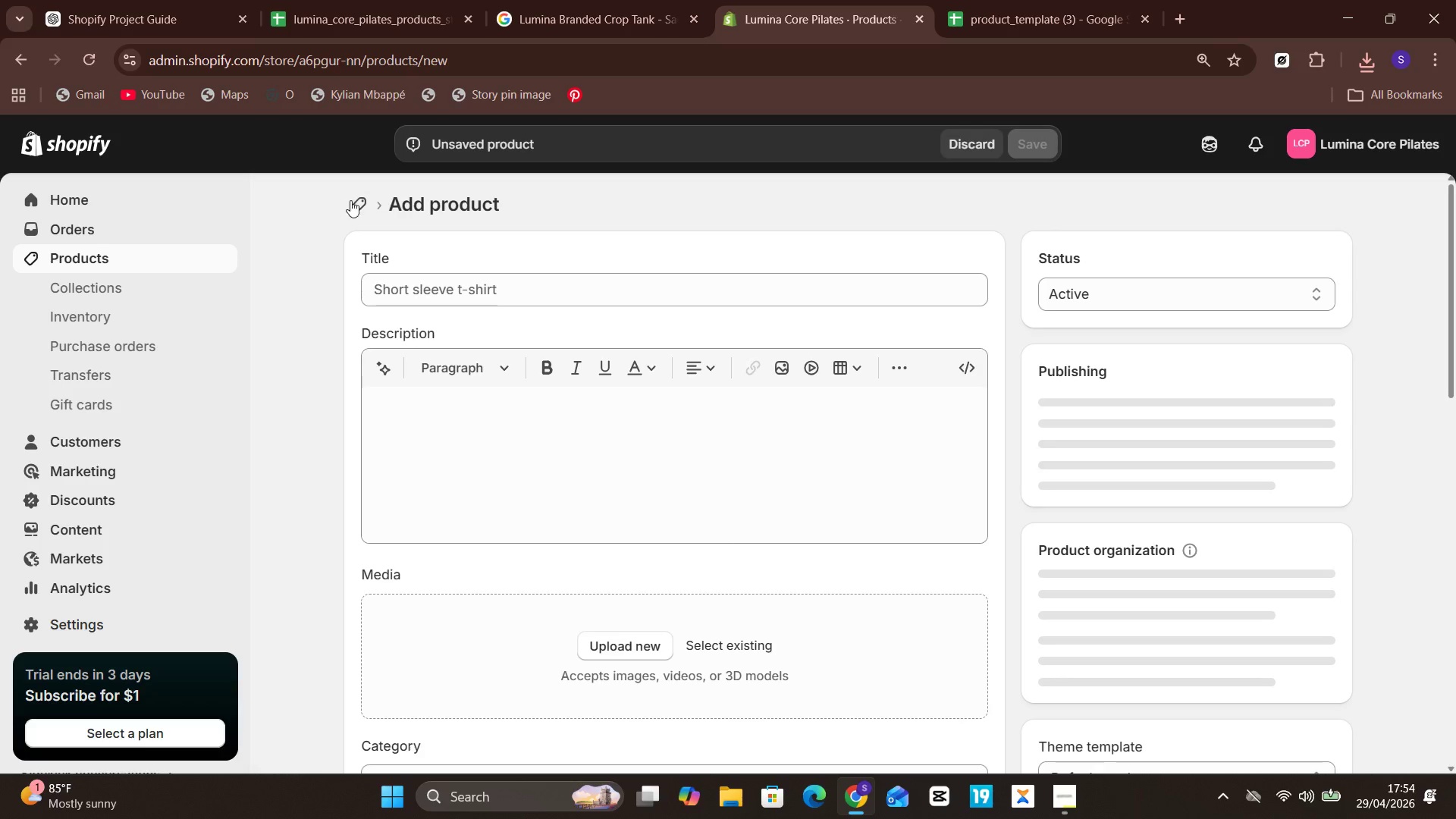 
left_click([122, 257])
 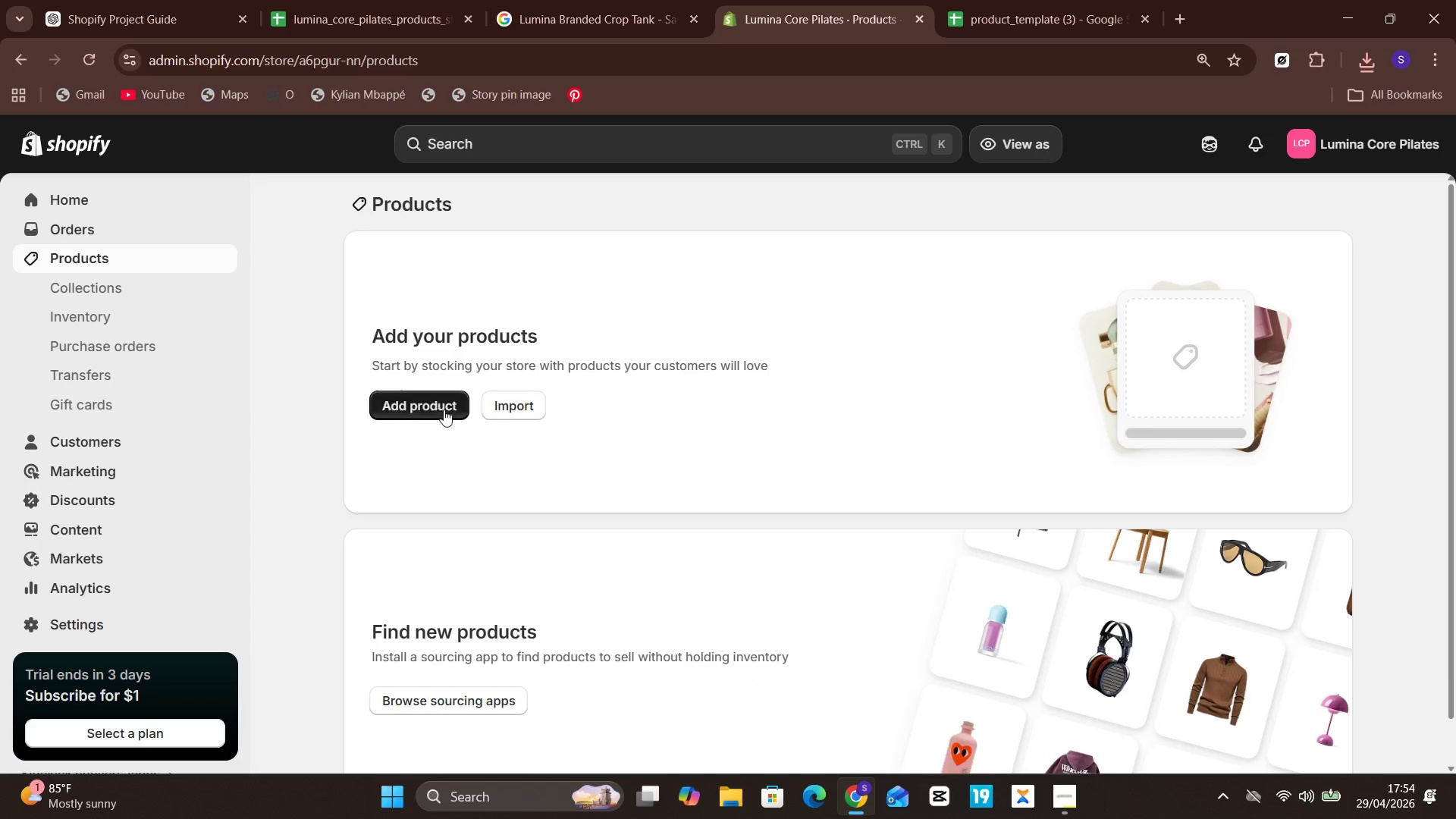 
left_click([506, 409])
 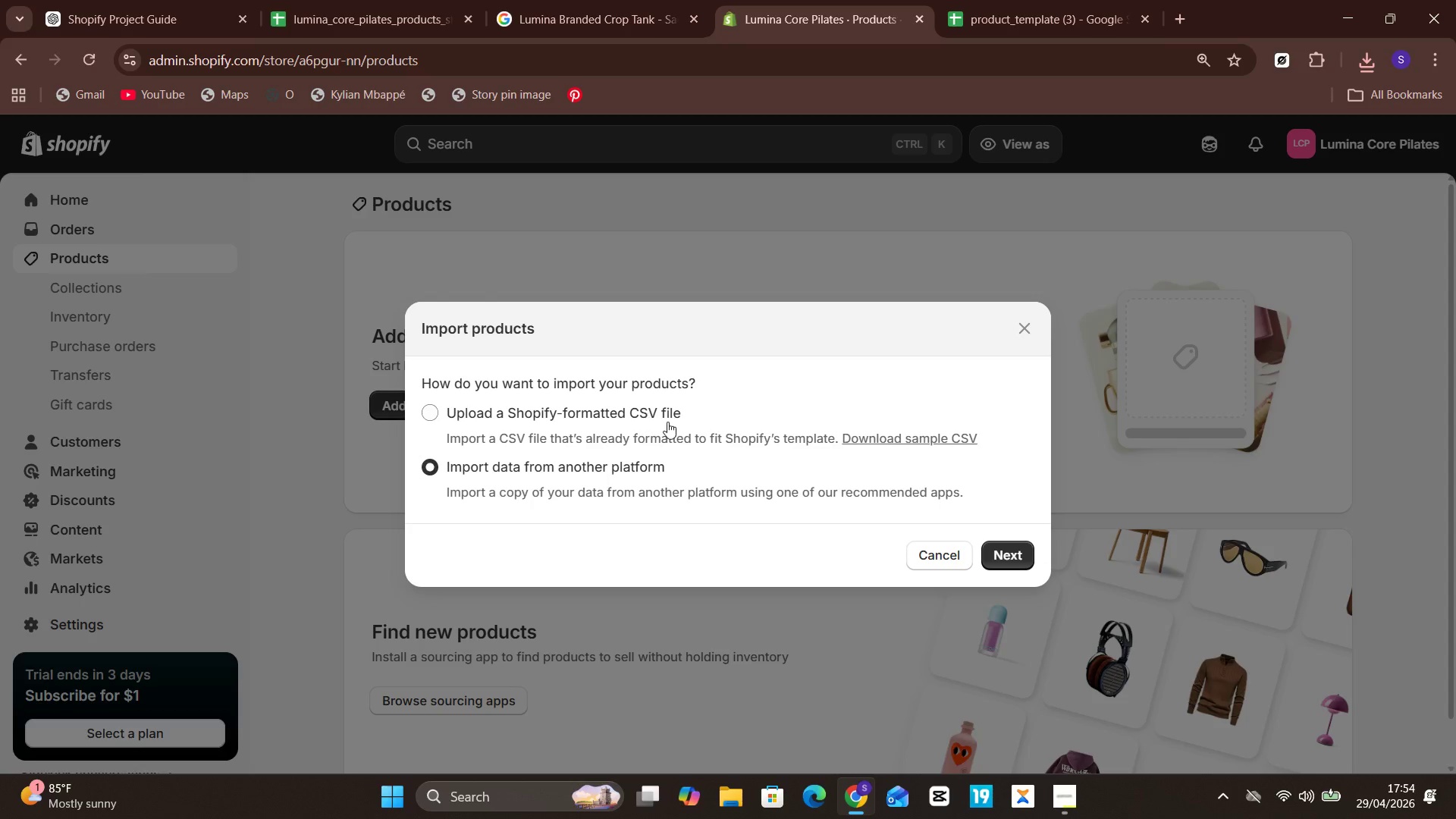 
left_click([670, 429])
 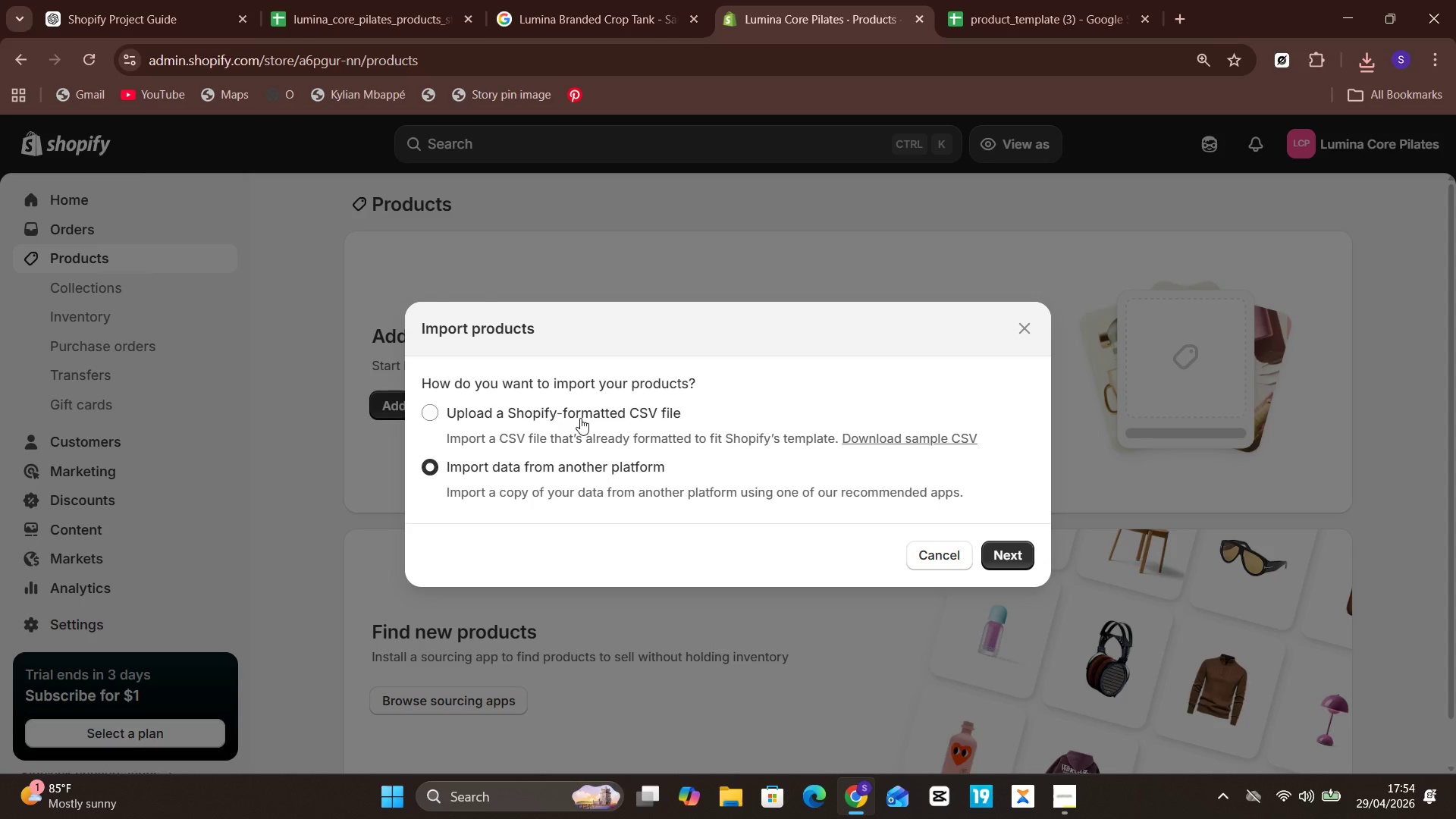 
left_click([580, 418])
 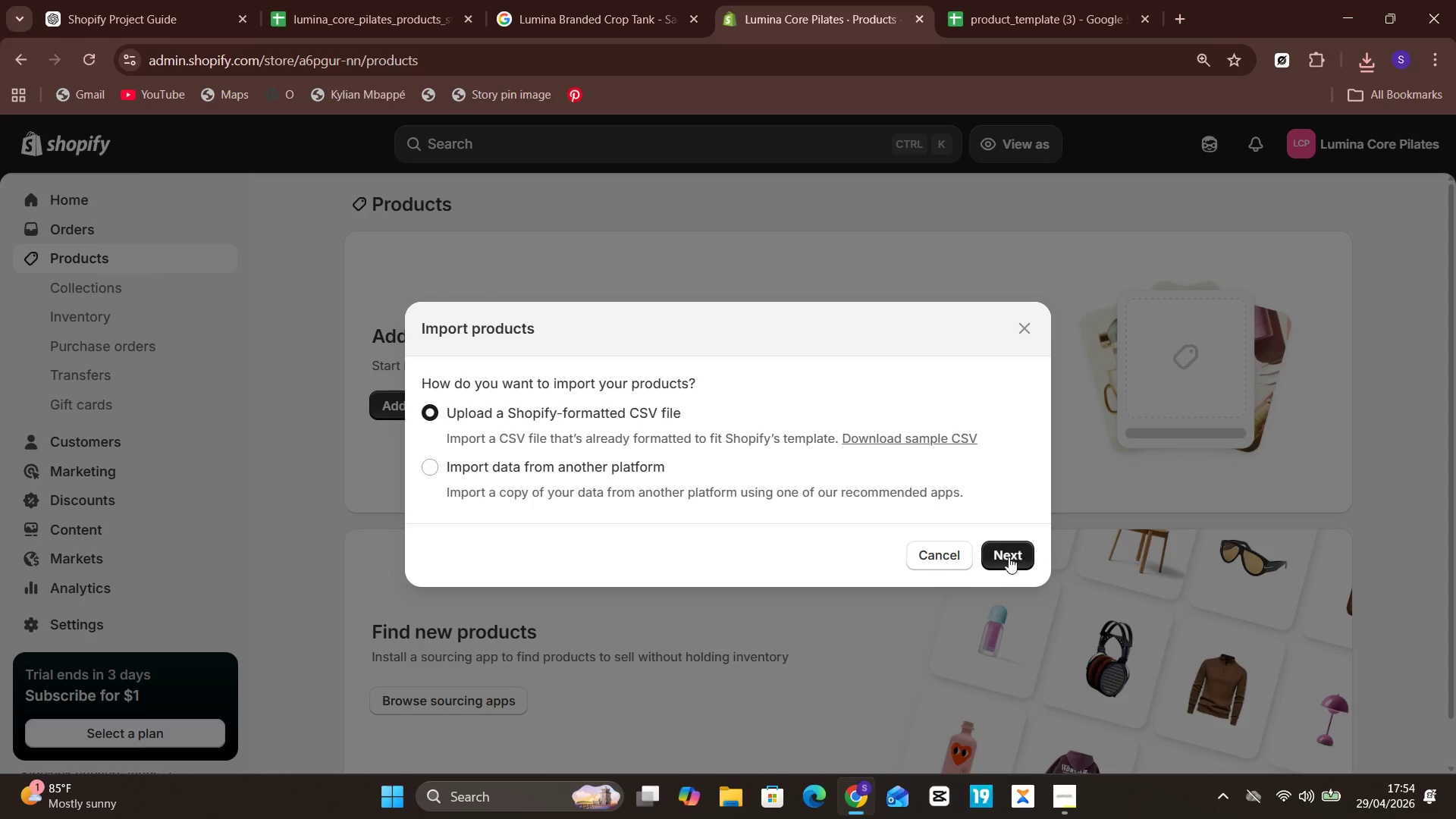 
left_click([1018, 543])
 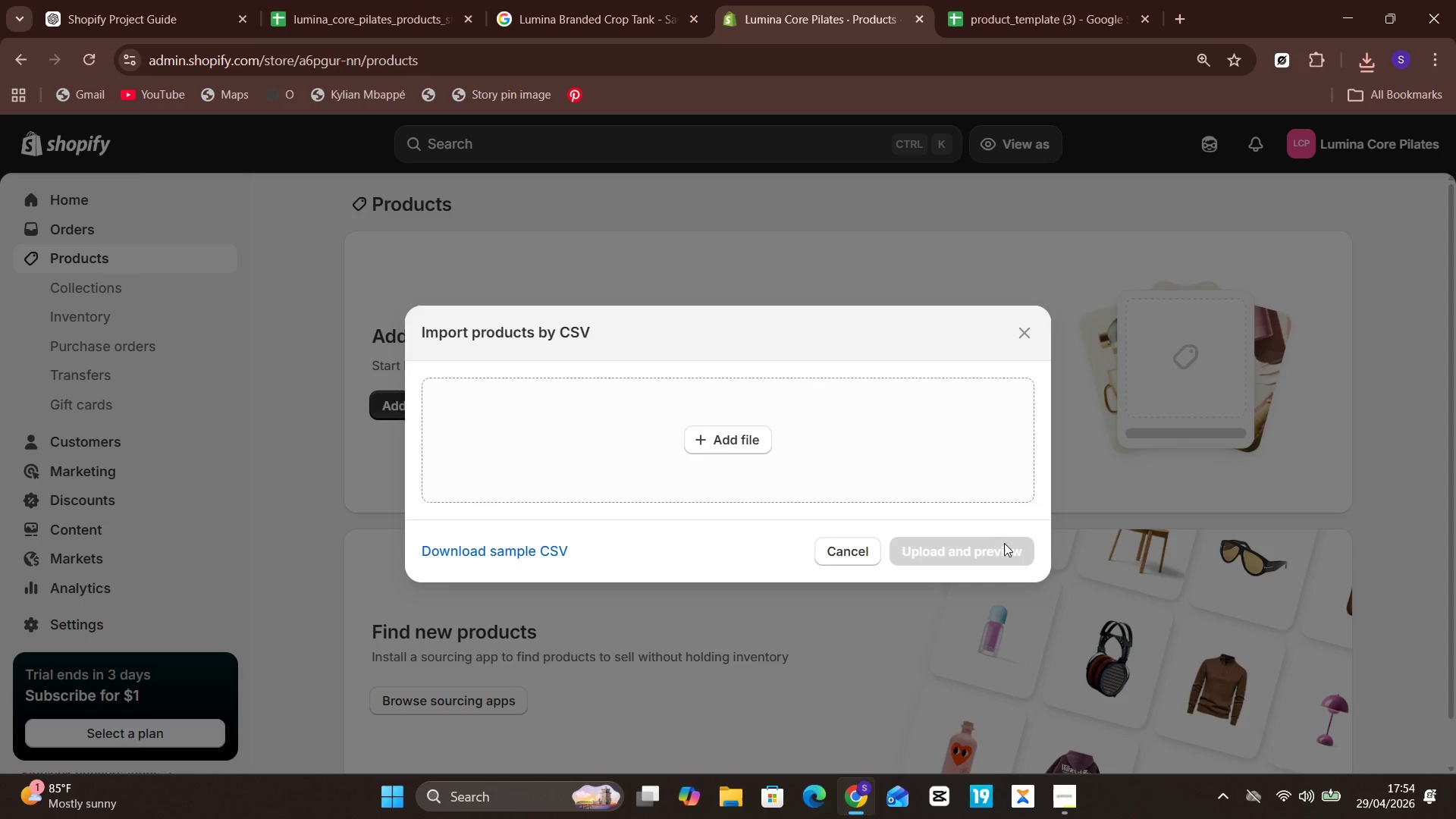 
left_click([673, 419])
 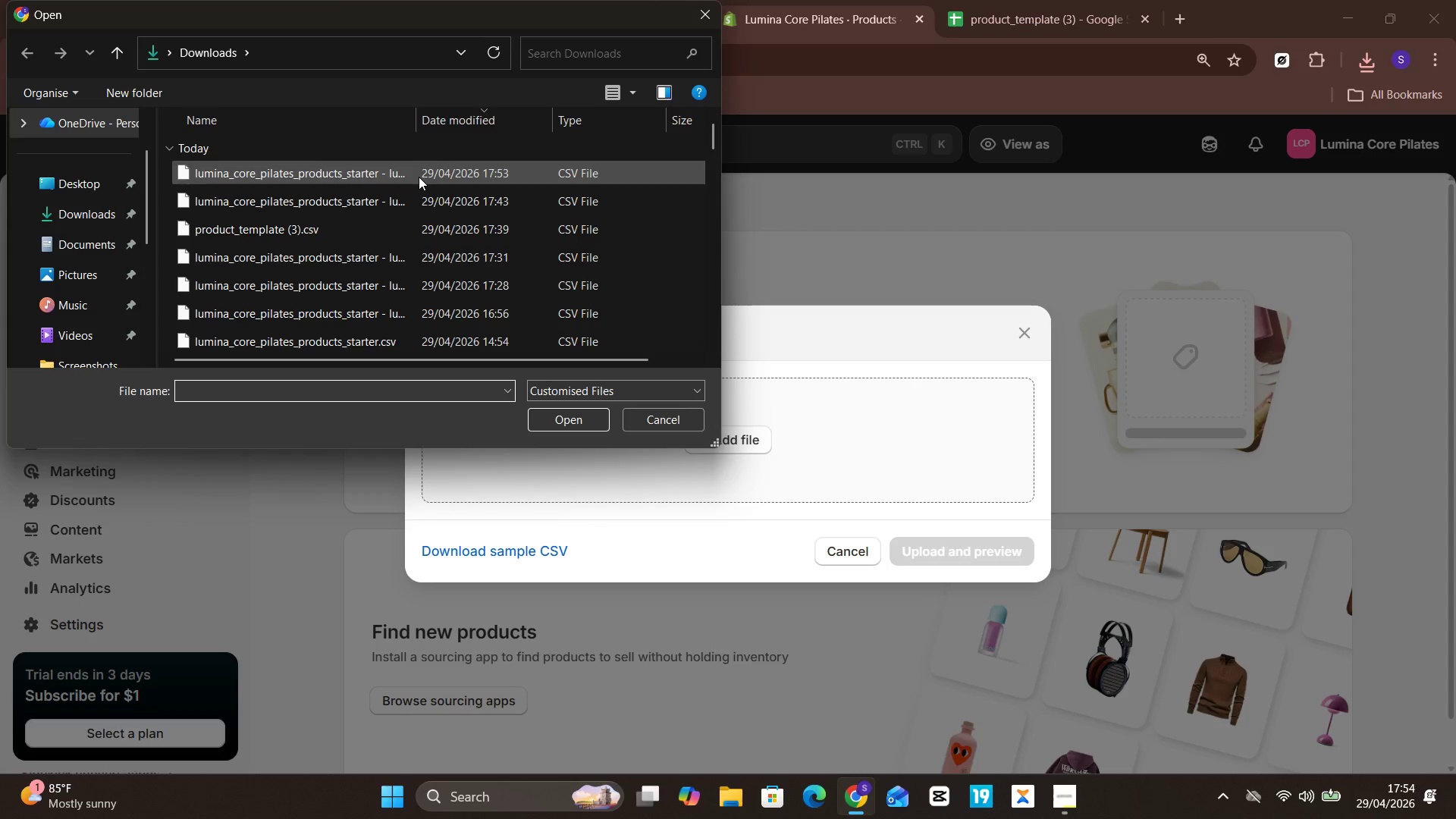 
wait(5.02)
 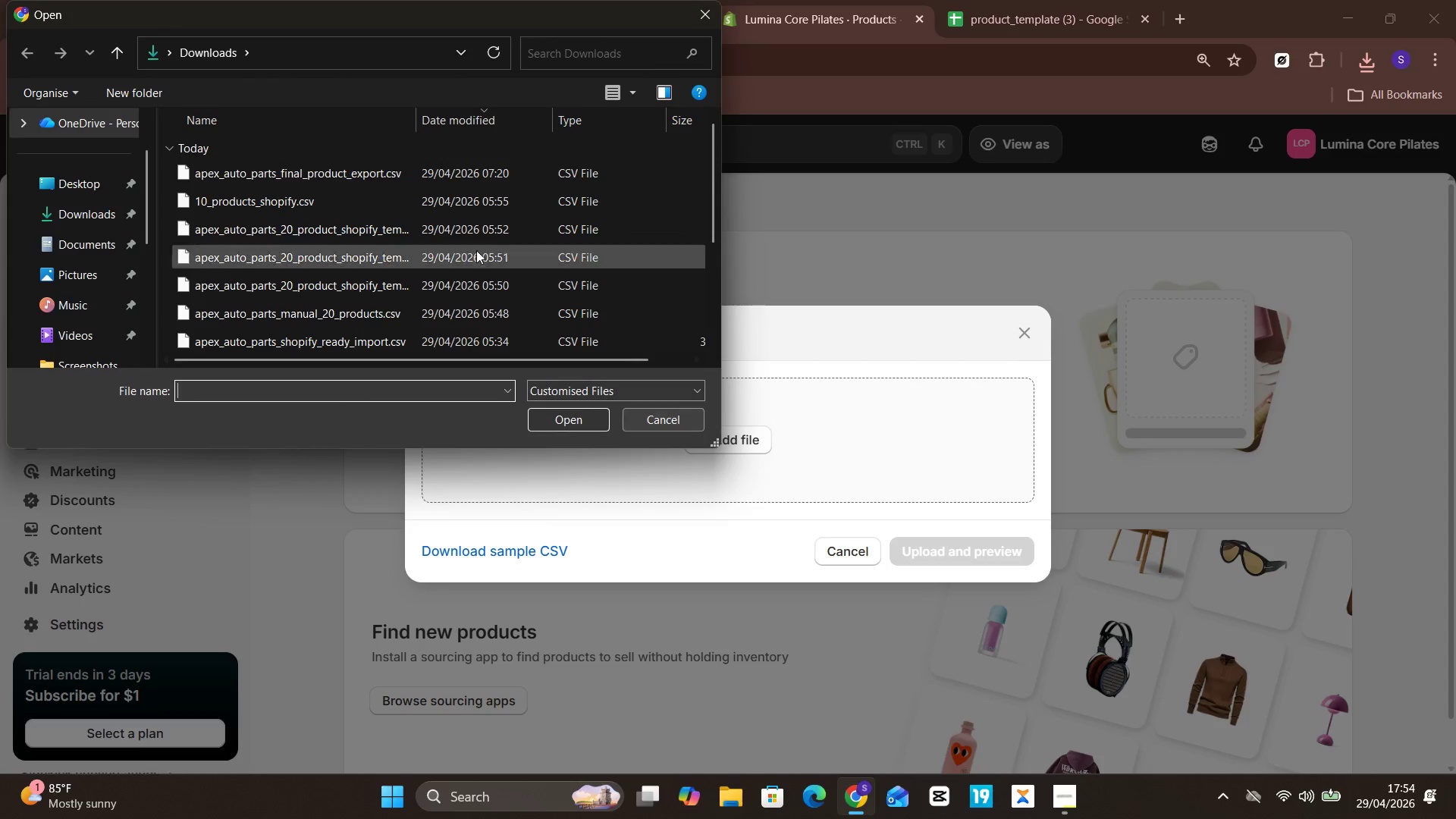 
left_click([419, 177])
 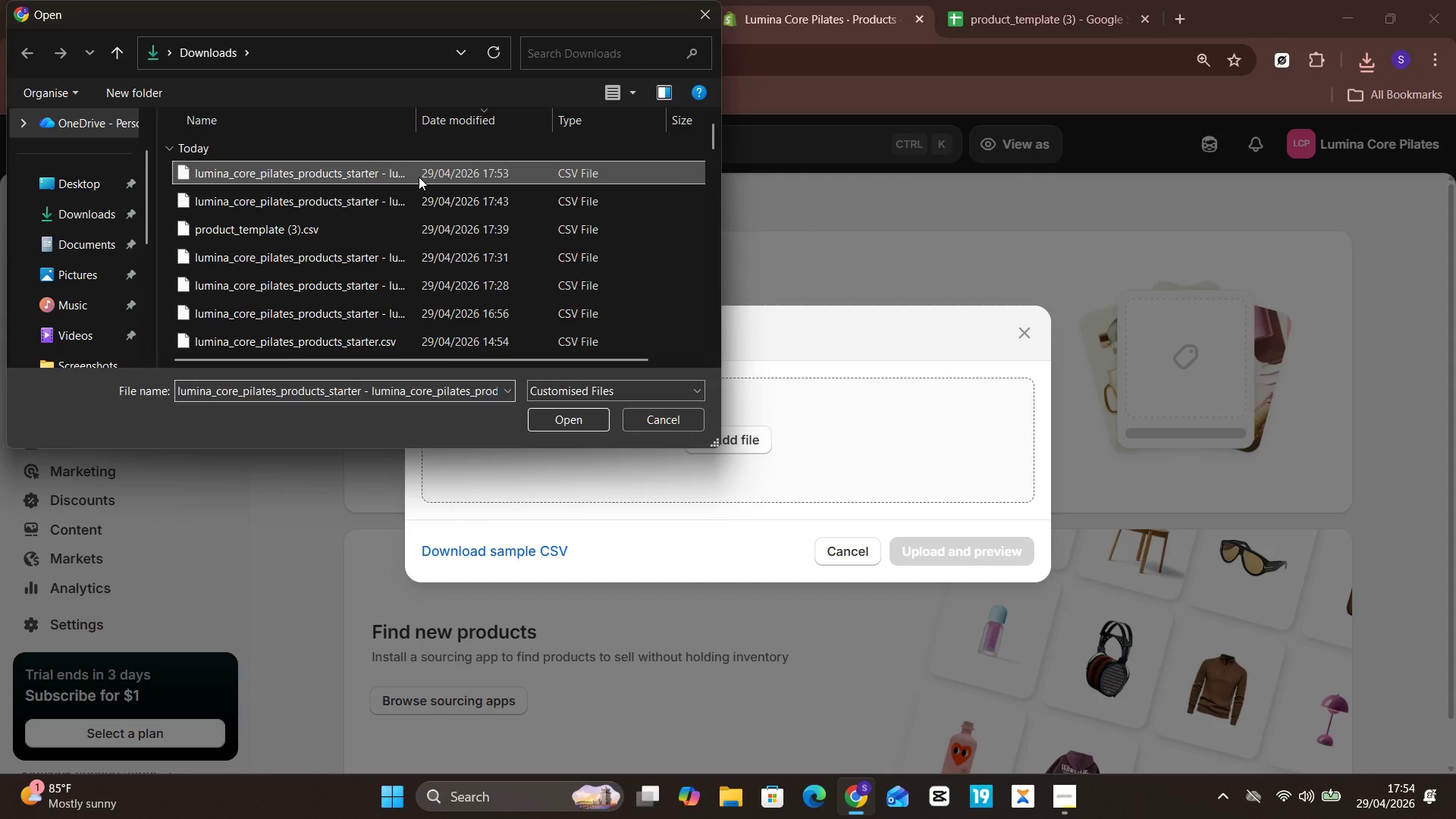 
key(Enter)
 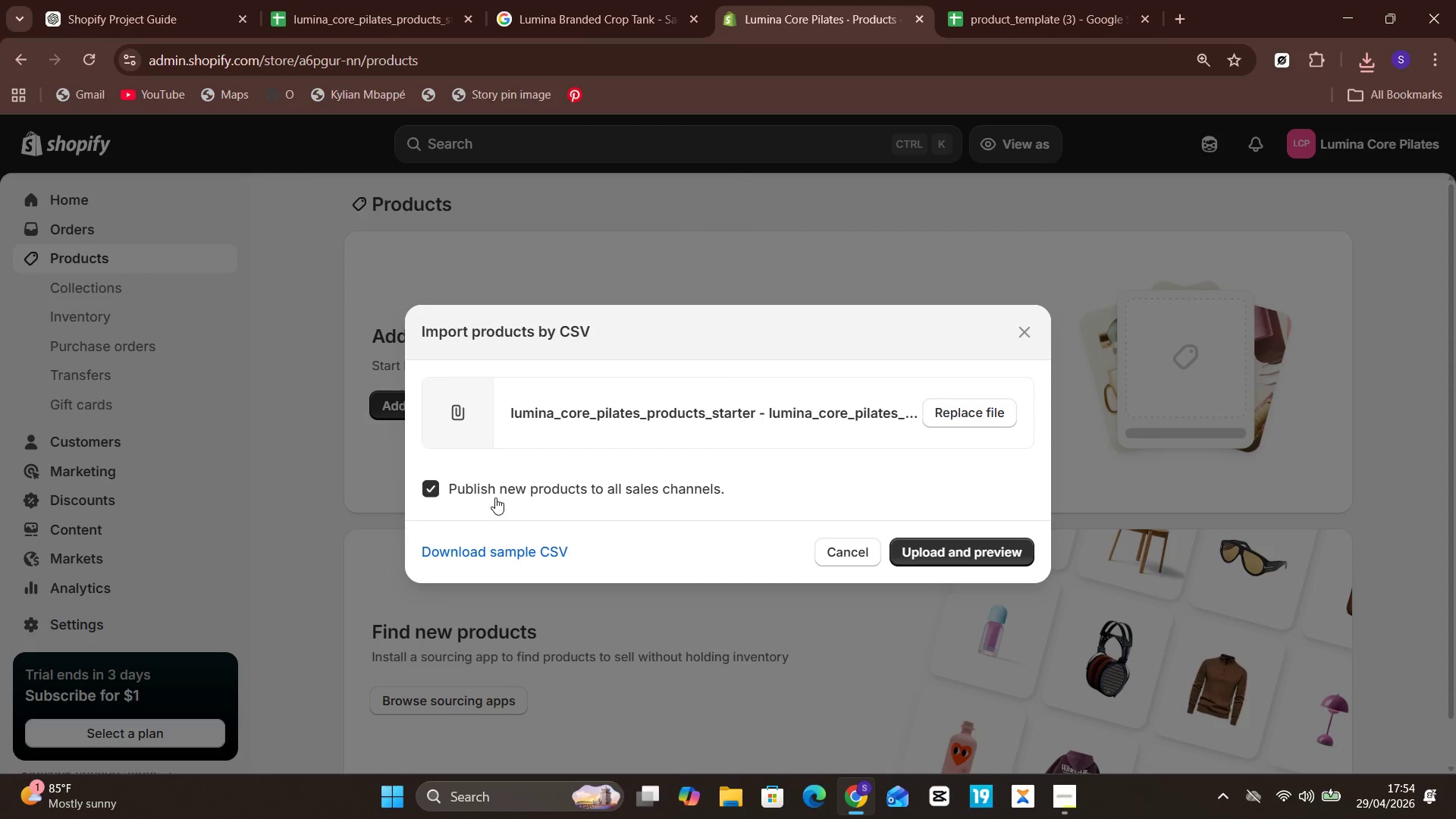 
wait(5.52)
 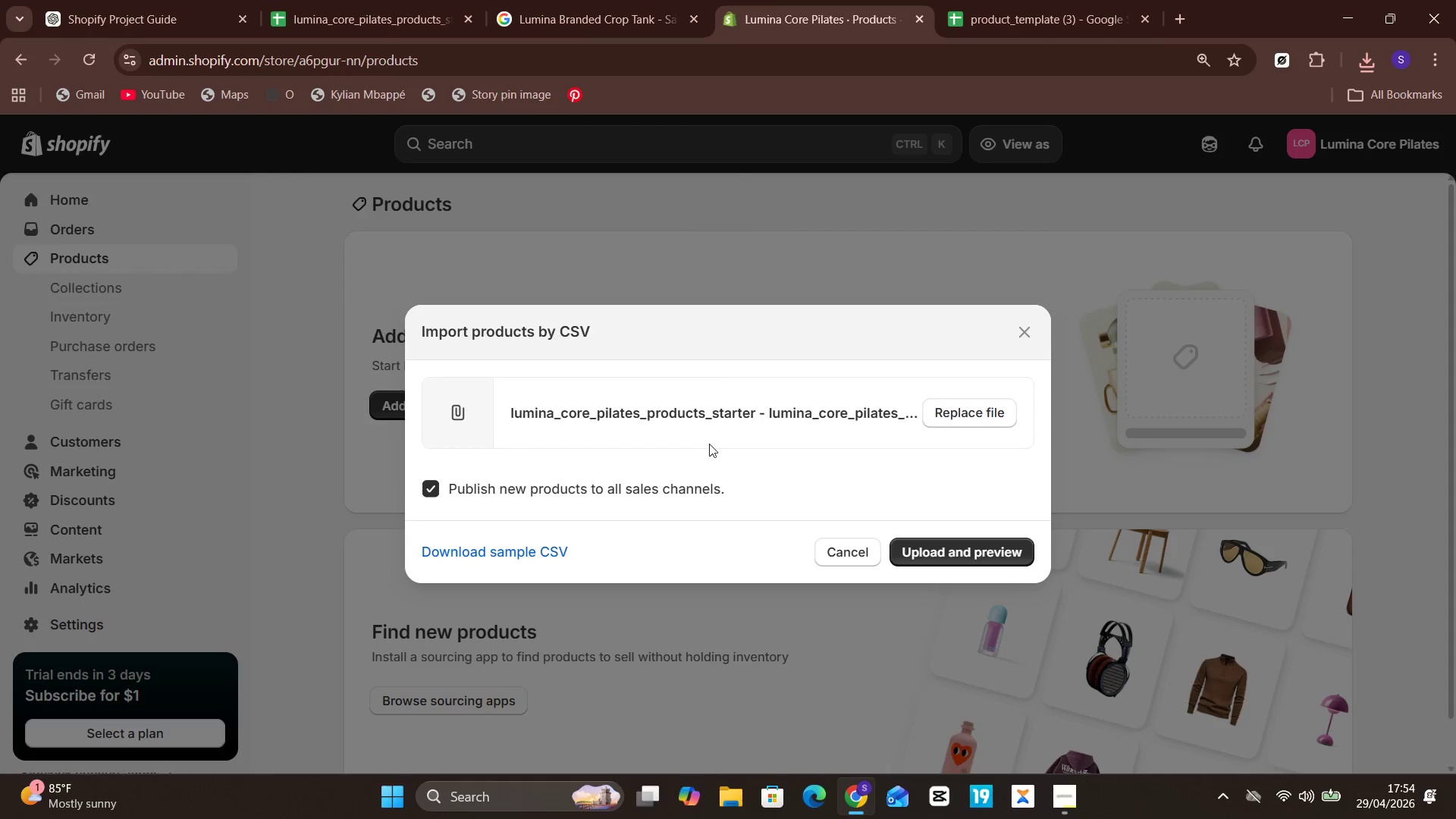 
left_click([428, 496])
 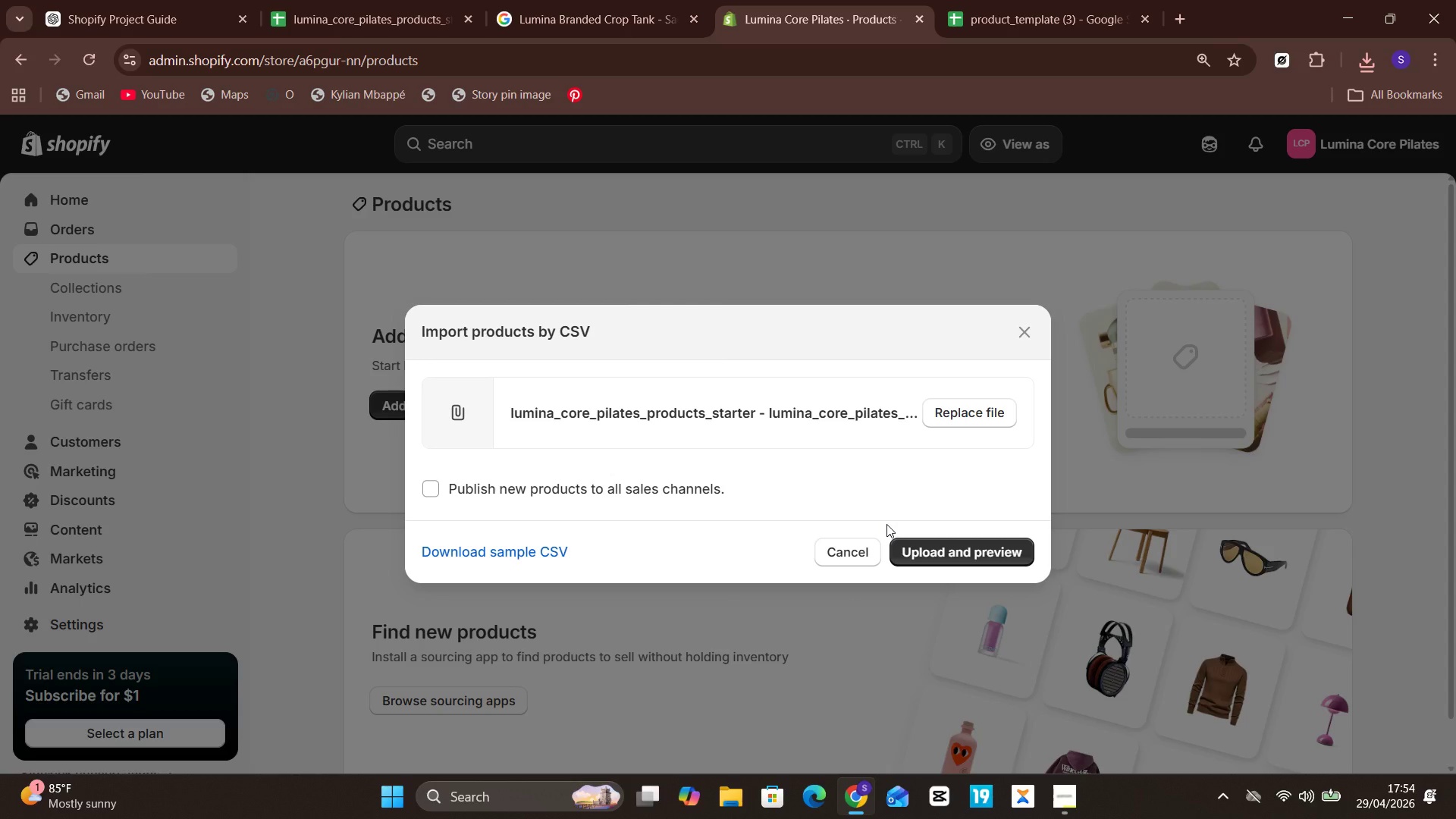 
left_click([917, 546])
 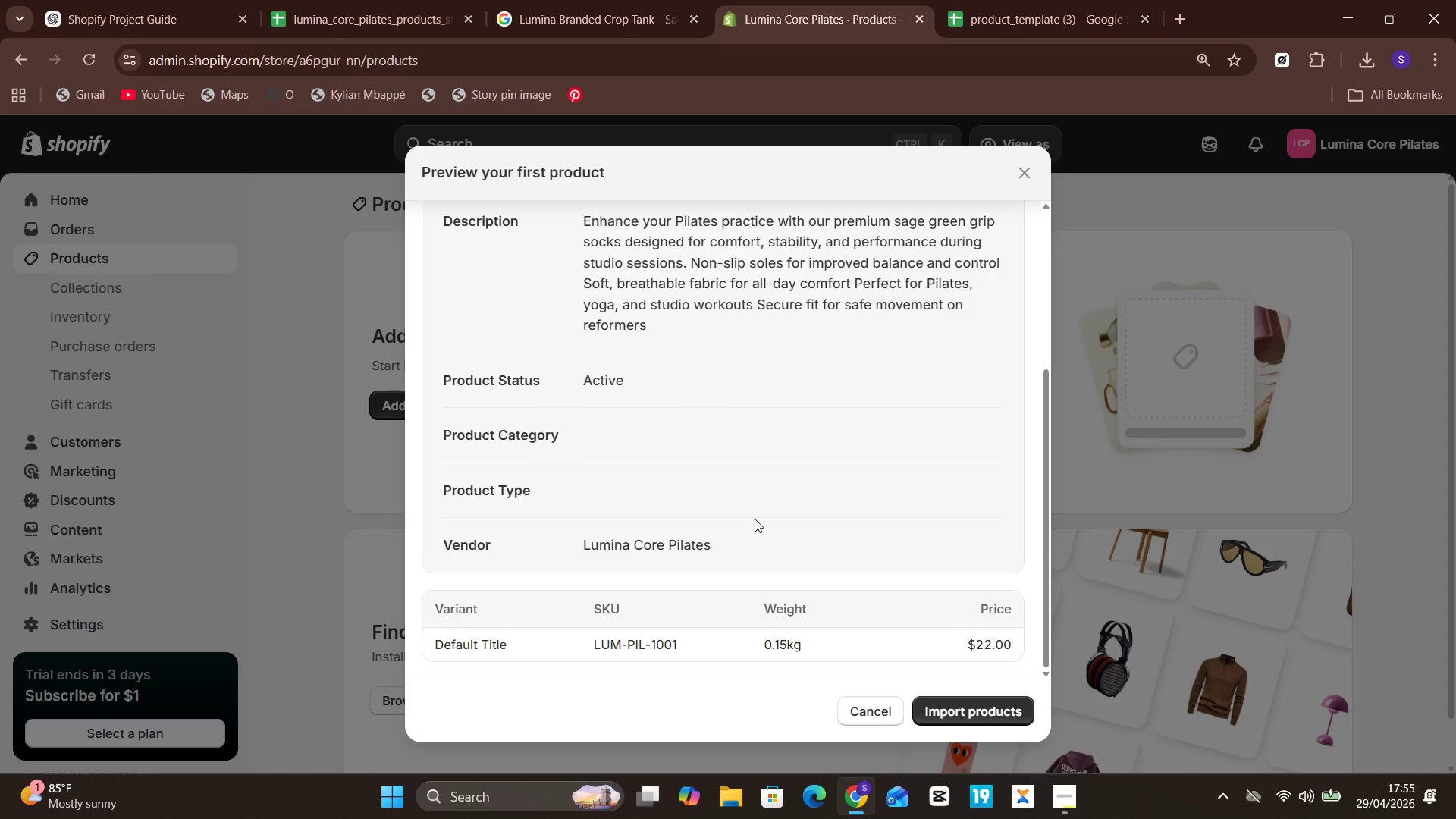 
wait(59.66)
 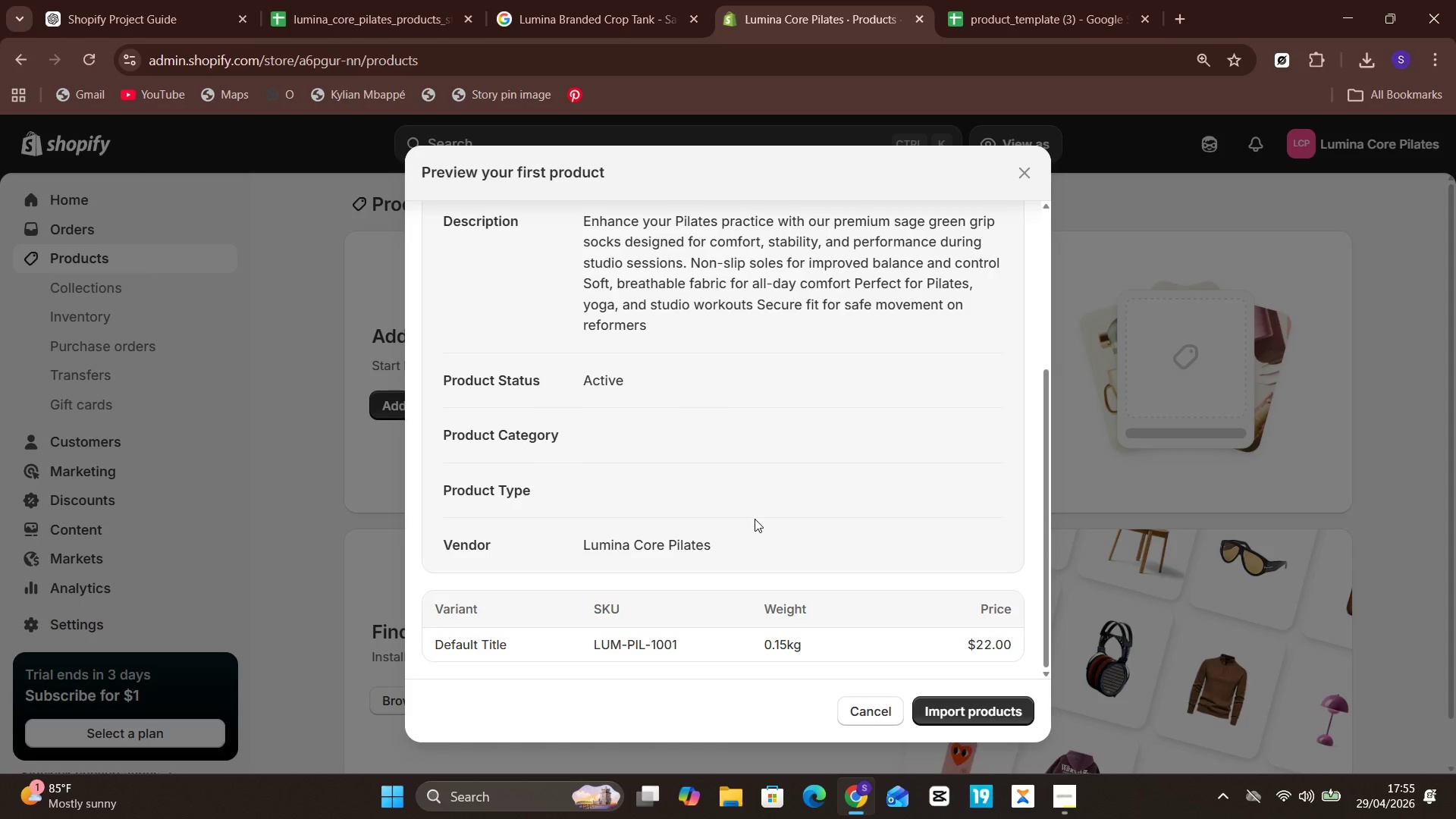 
left_click([979, 708])
 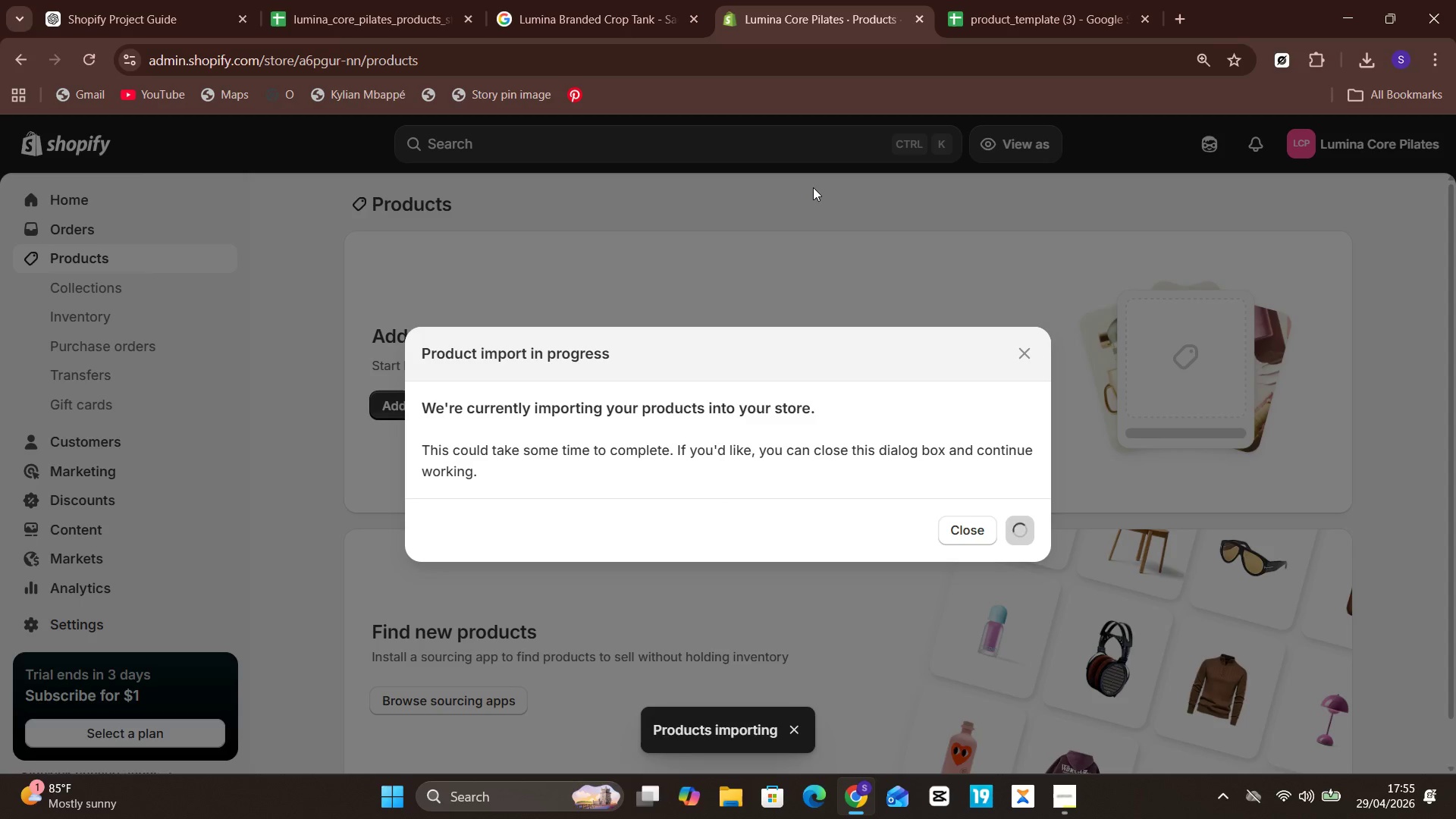 
mouse_move([626, 11])
 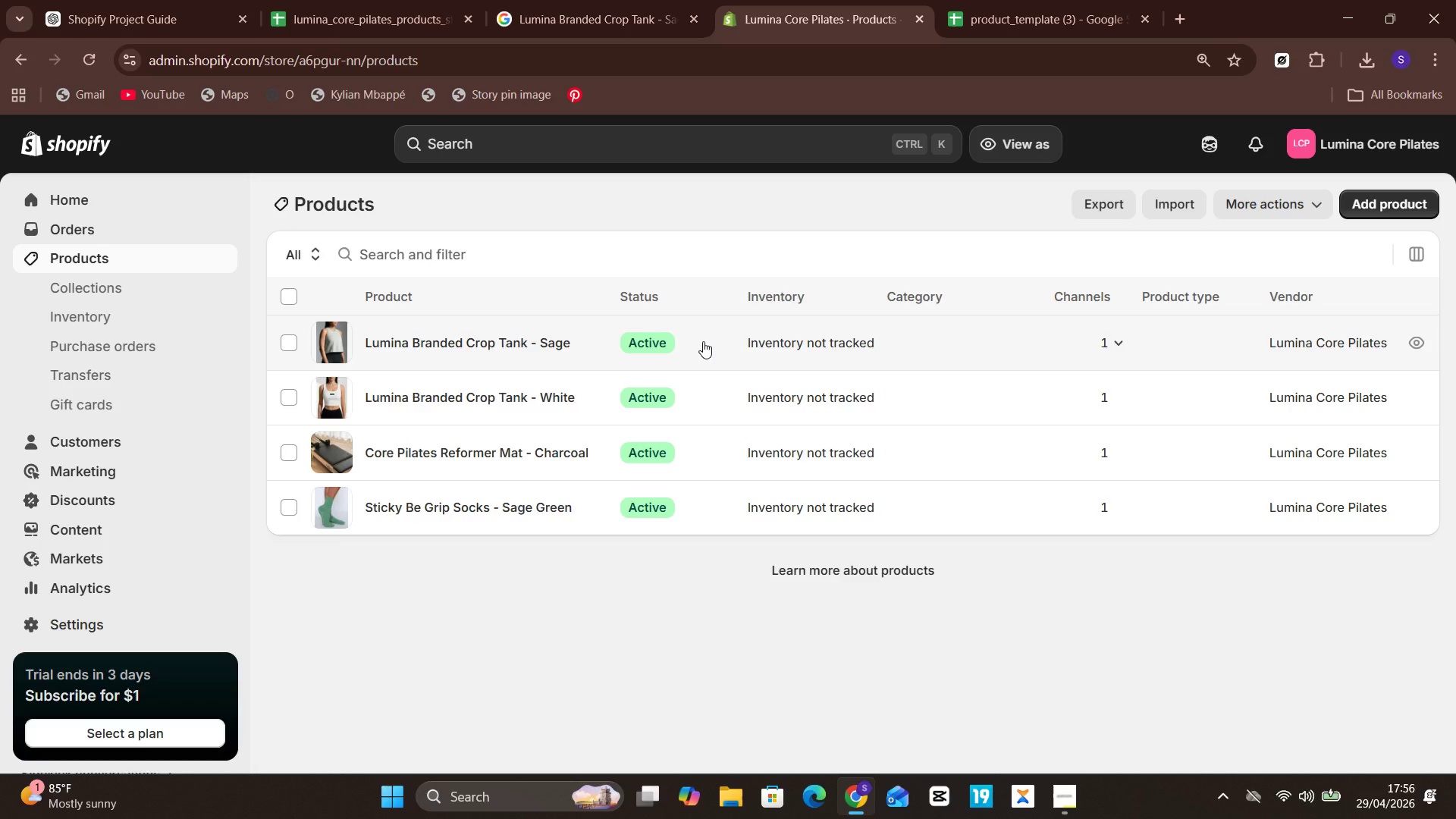 
wait(57.98)
 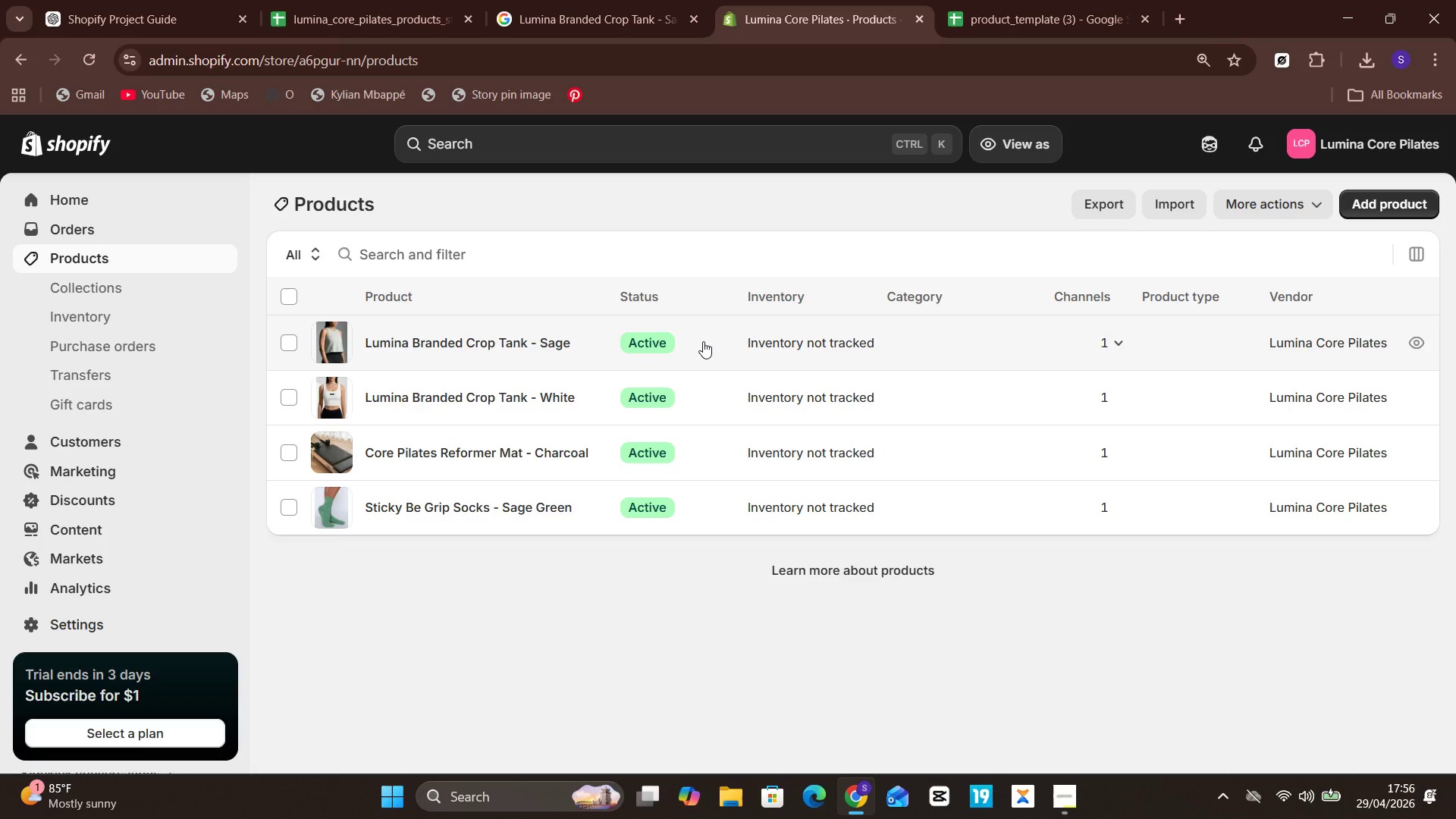 
left_click([572, 592])
 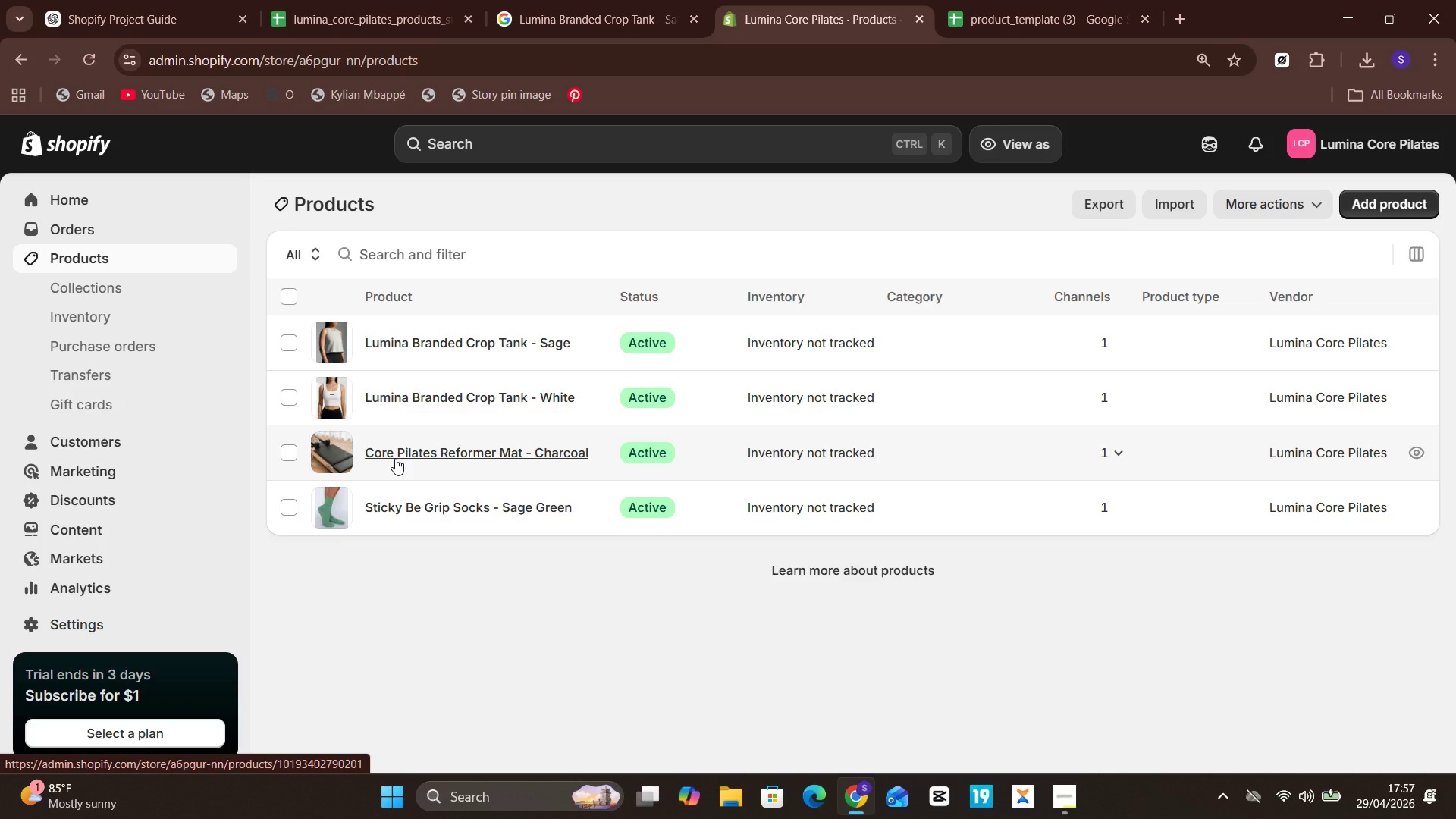 
wait(45.06)
 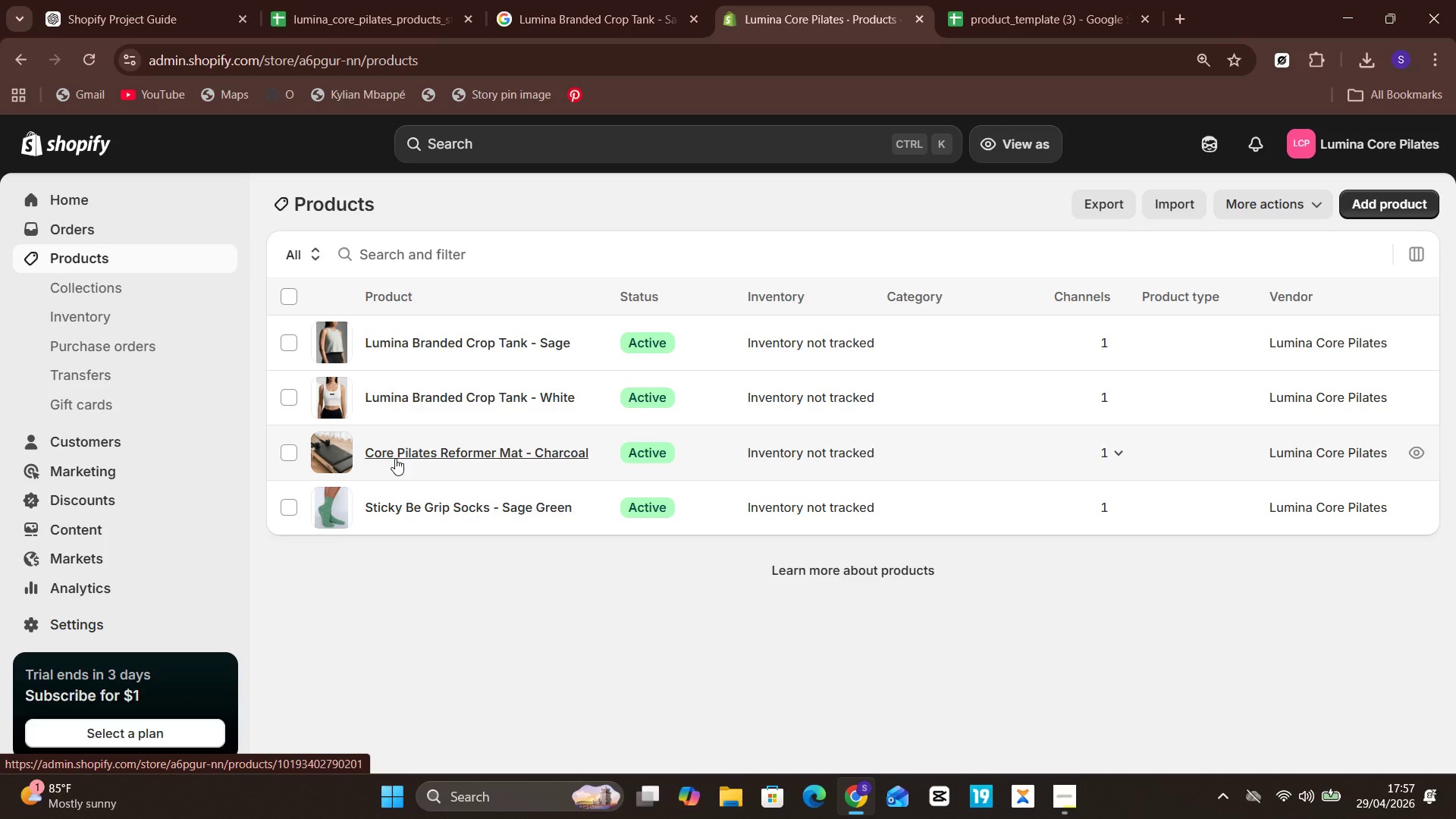 
mouse_move([91, 516])
 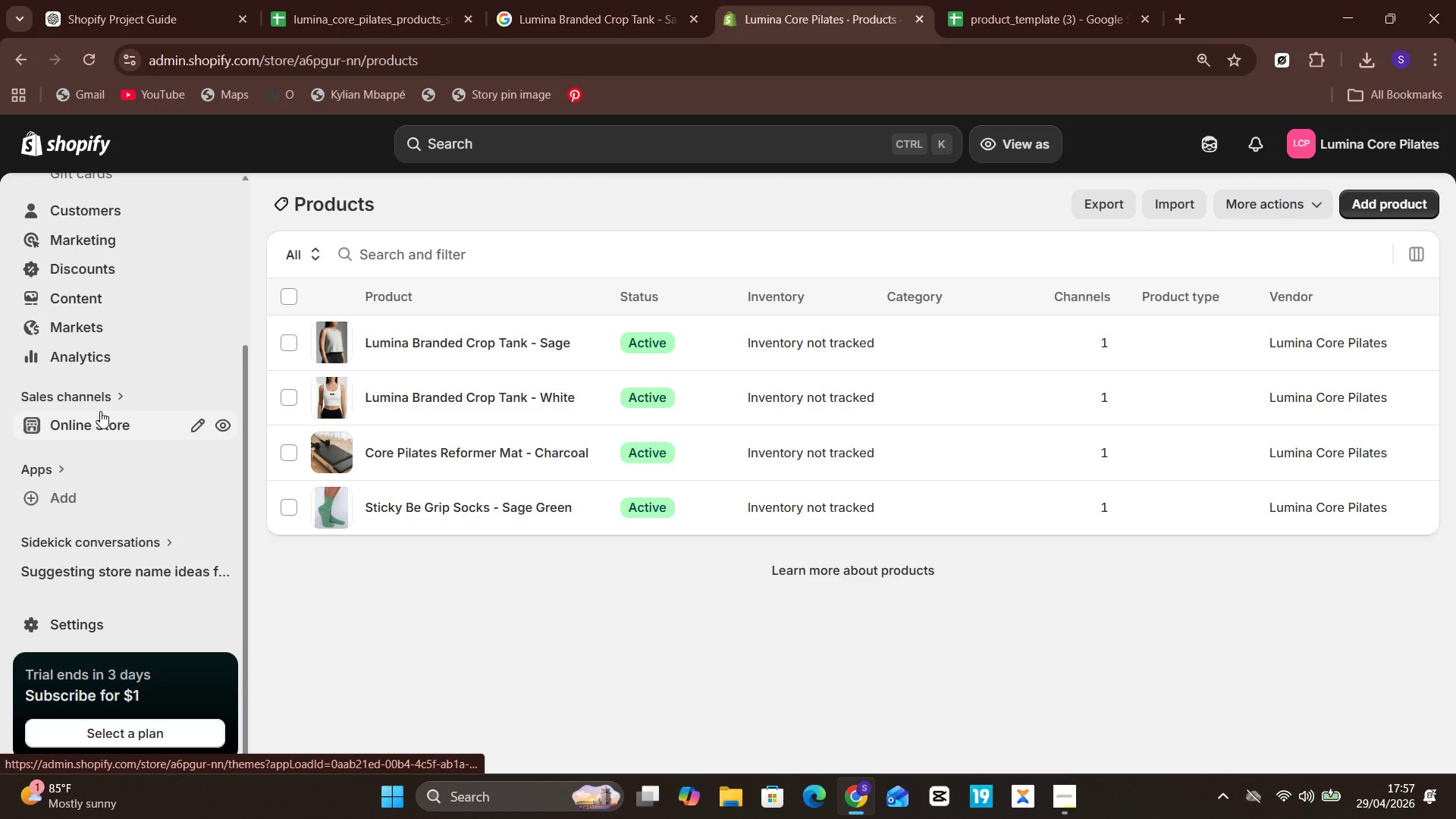 
left_click([100, 411])
 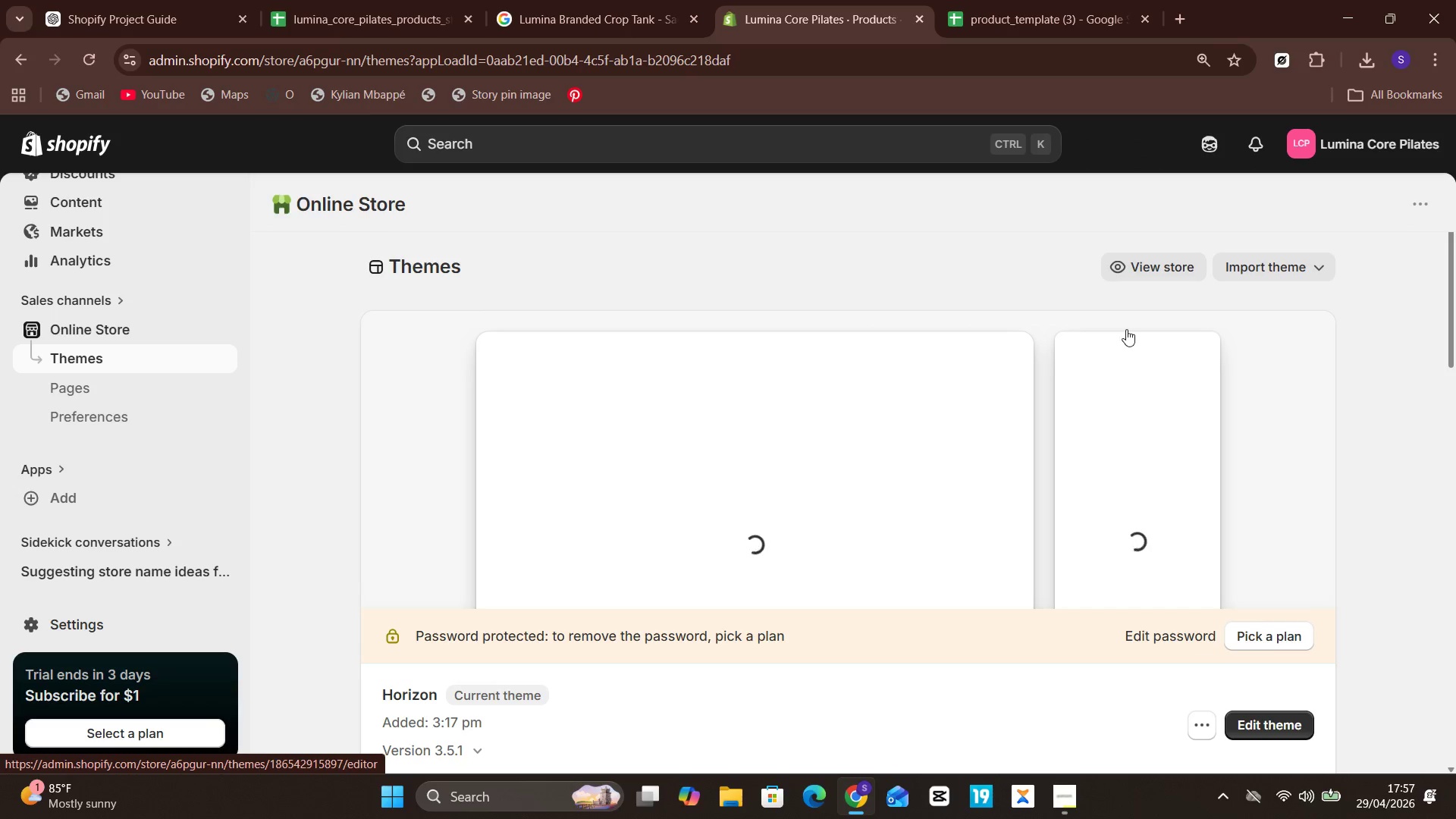 
wait(18.33)
 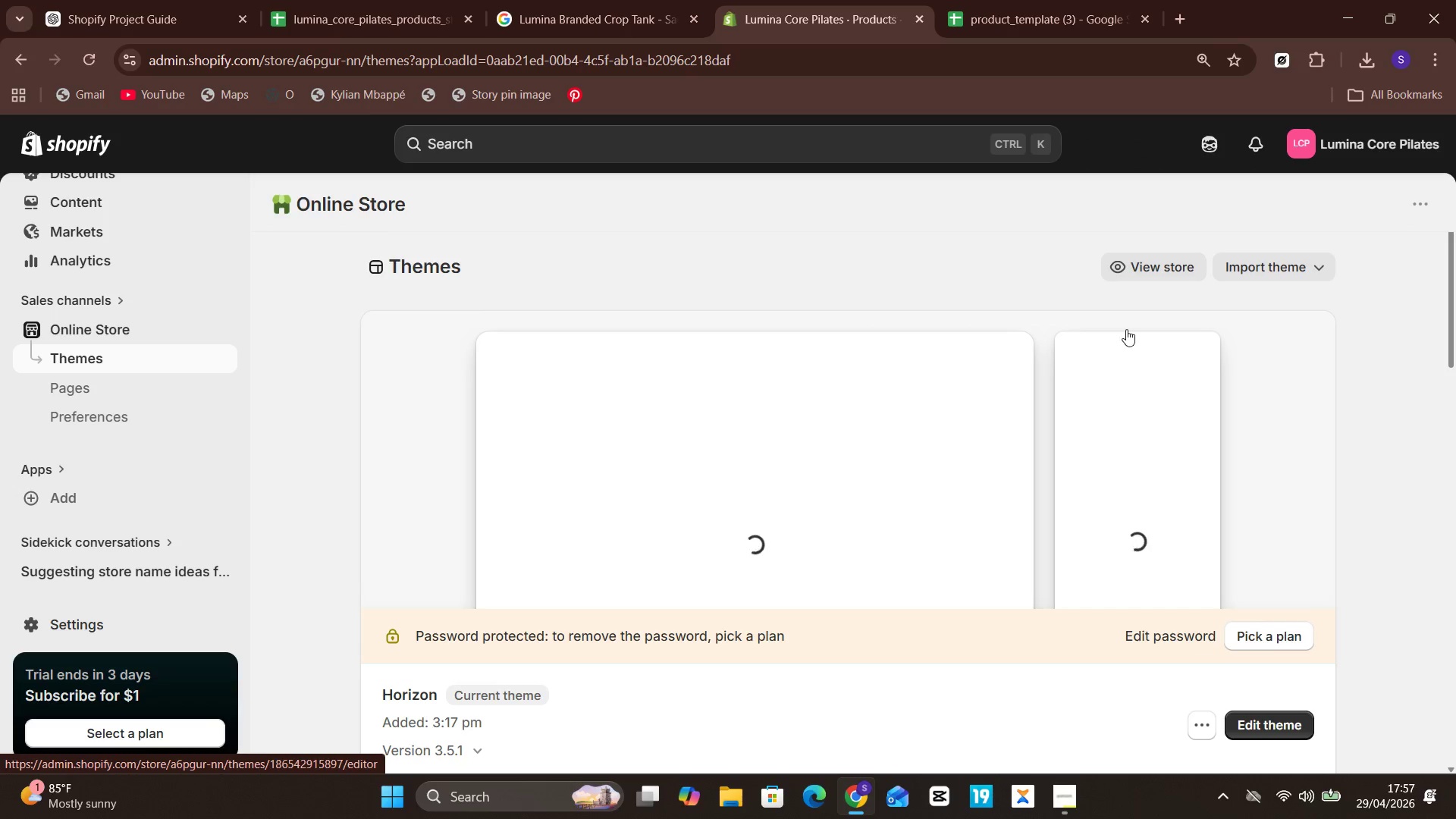 
left_click([1427, 195])
 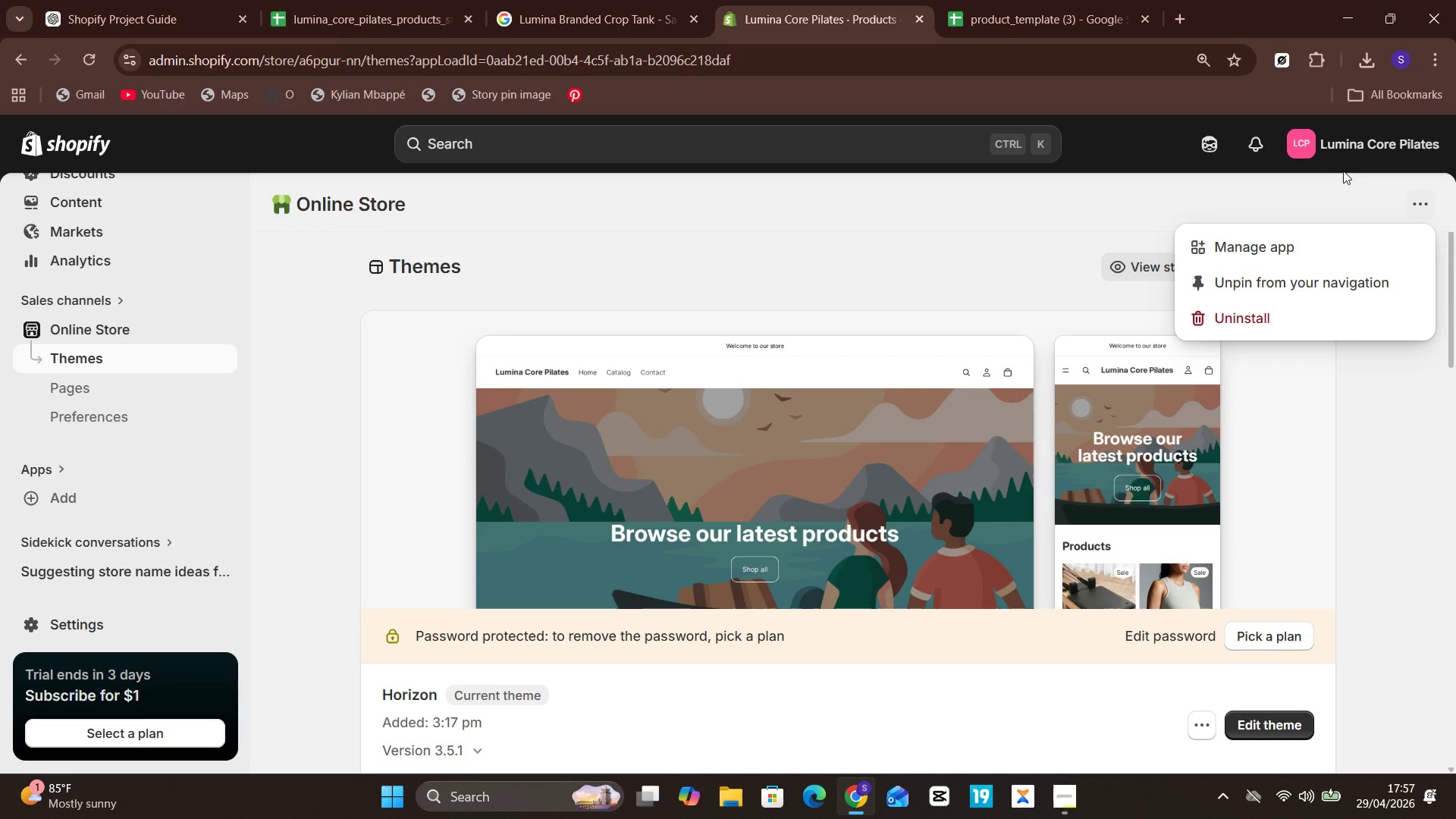 
left_click([1357, 158])
 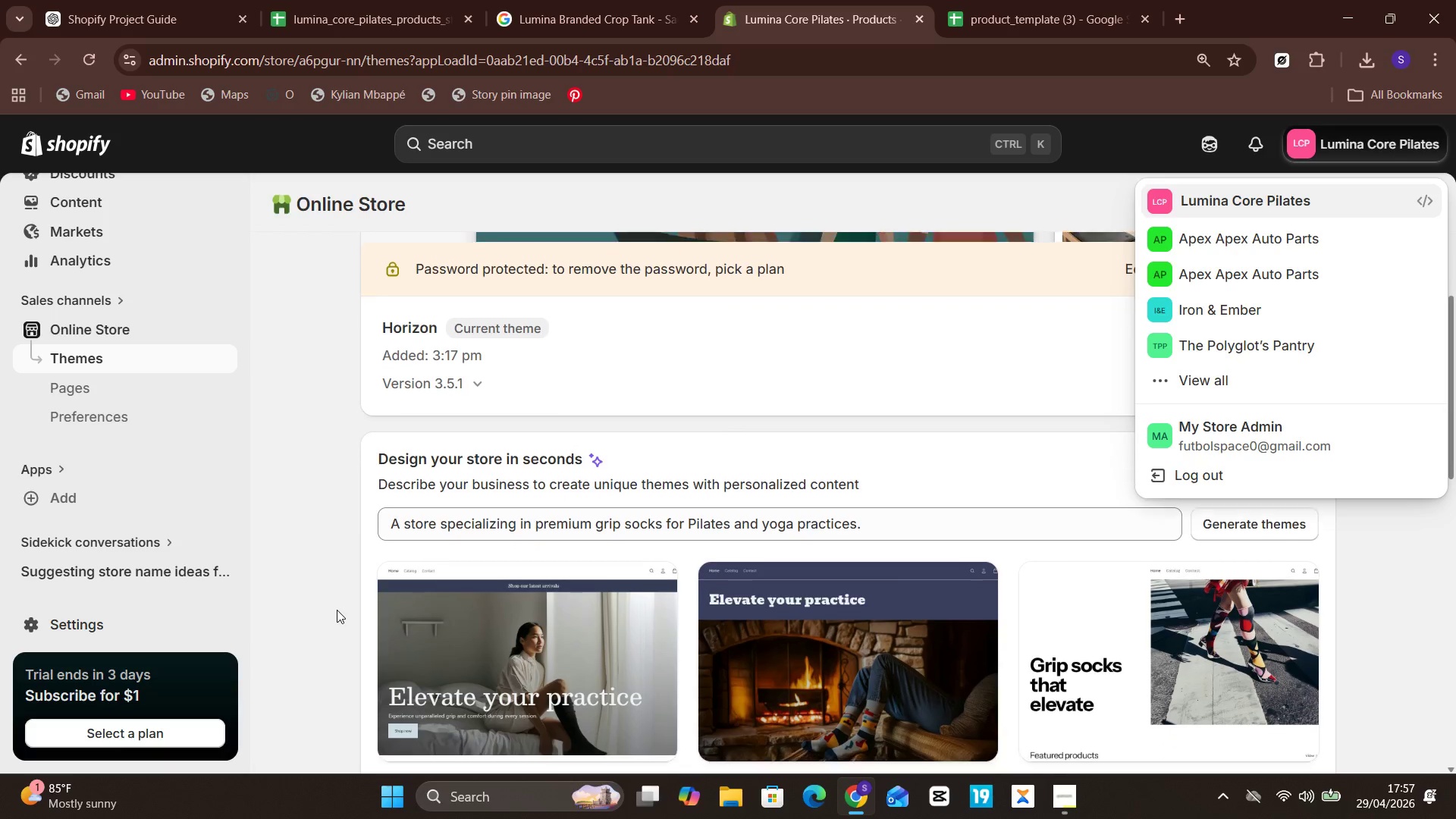 
wait(11.77)
 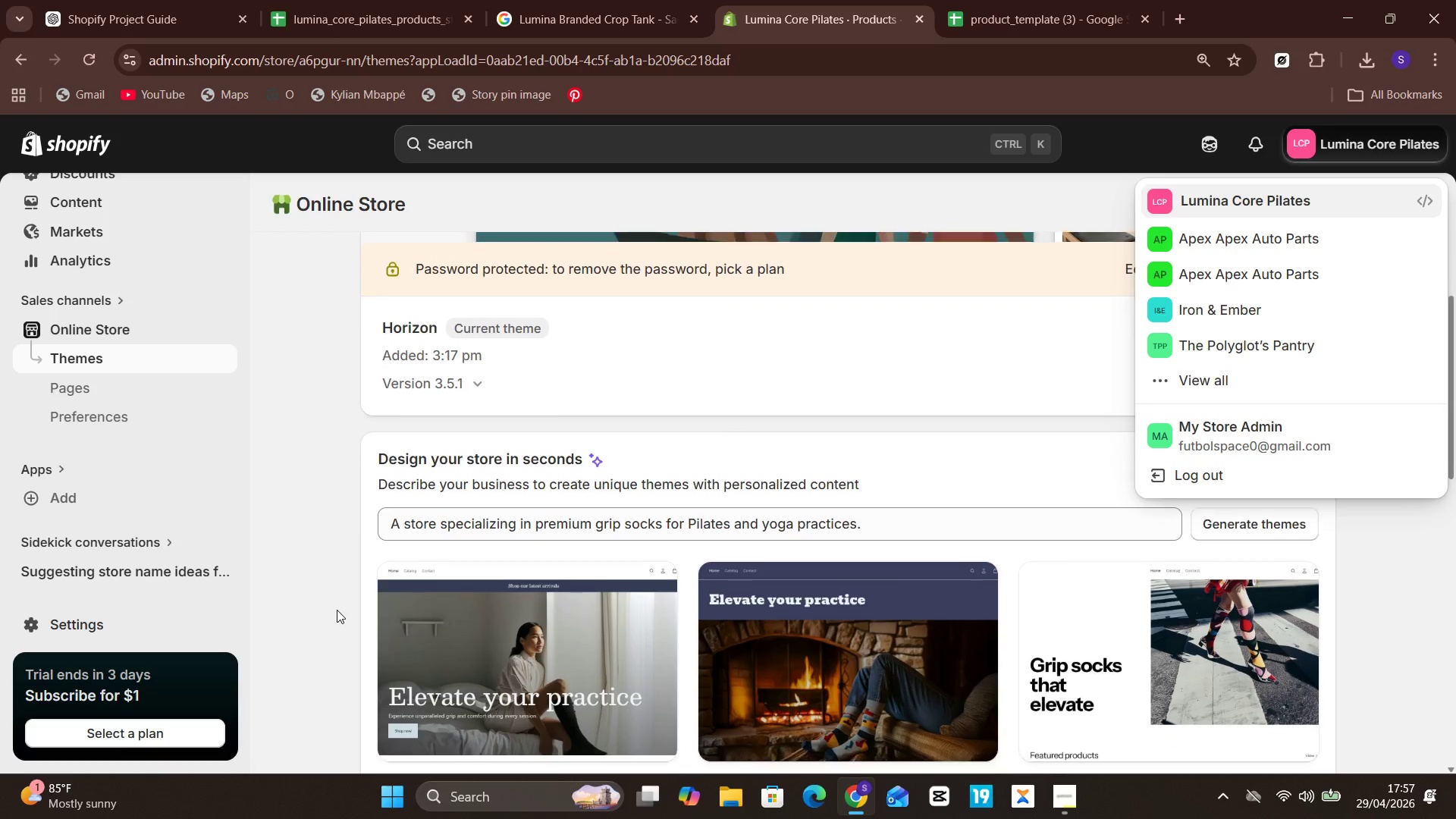 
left_click_drag(start_coordinate=[96, 183], to_coordinate=[93, 206])
 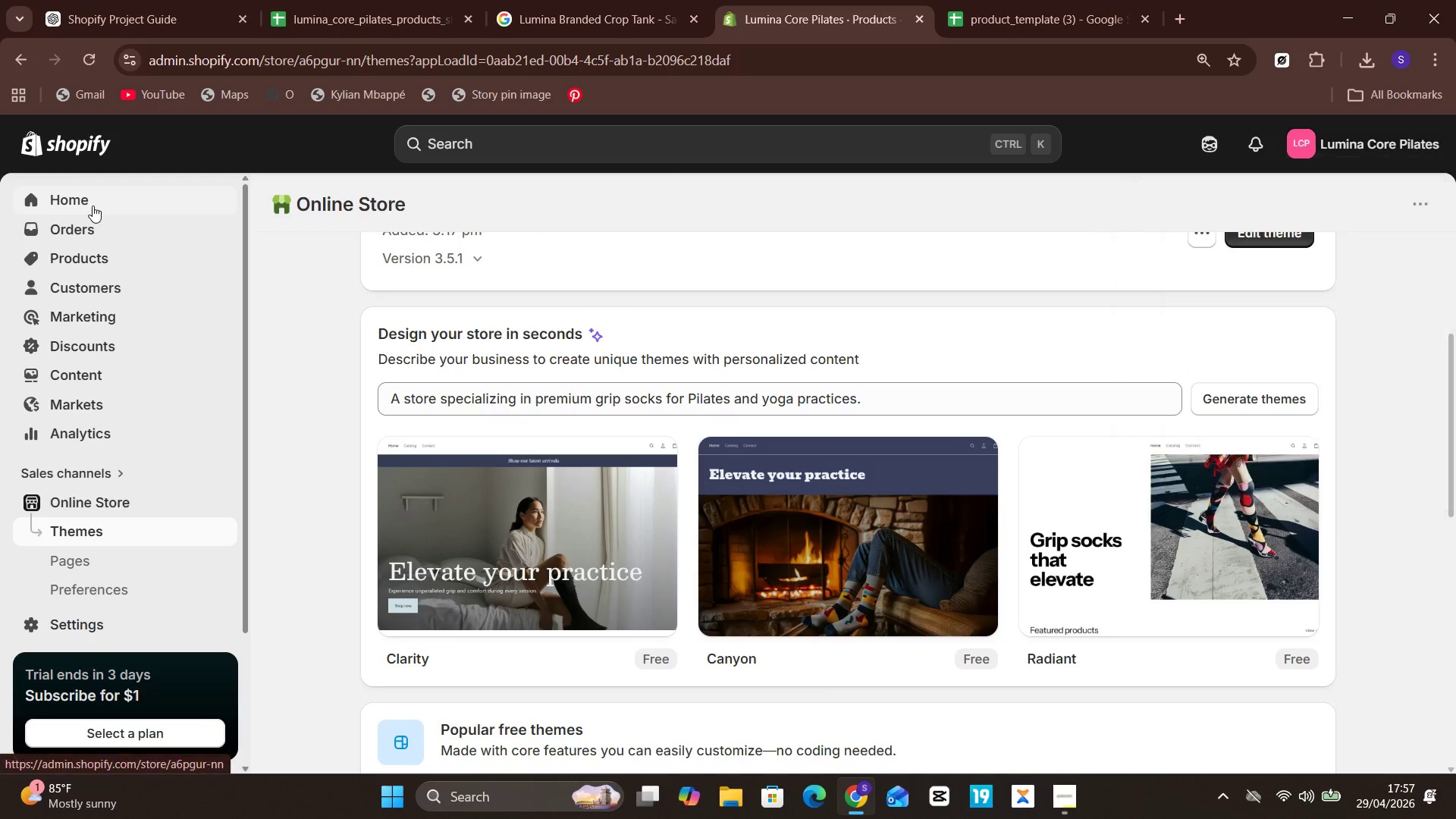 
left_click([93, 206])
 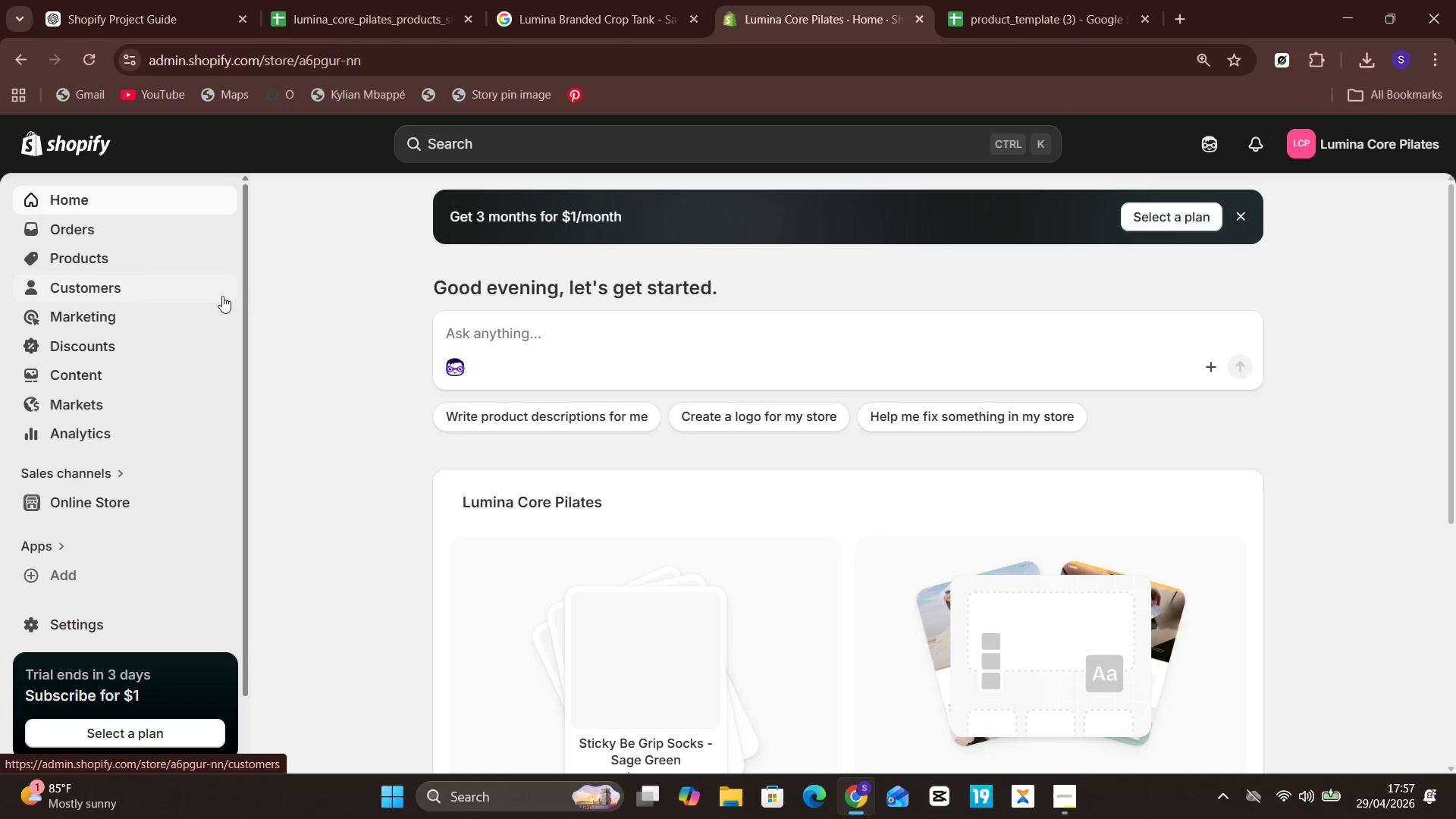 
wait(7.0)
 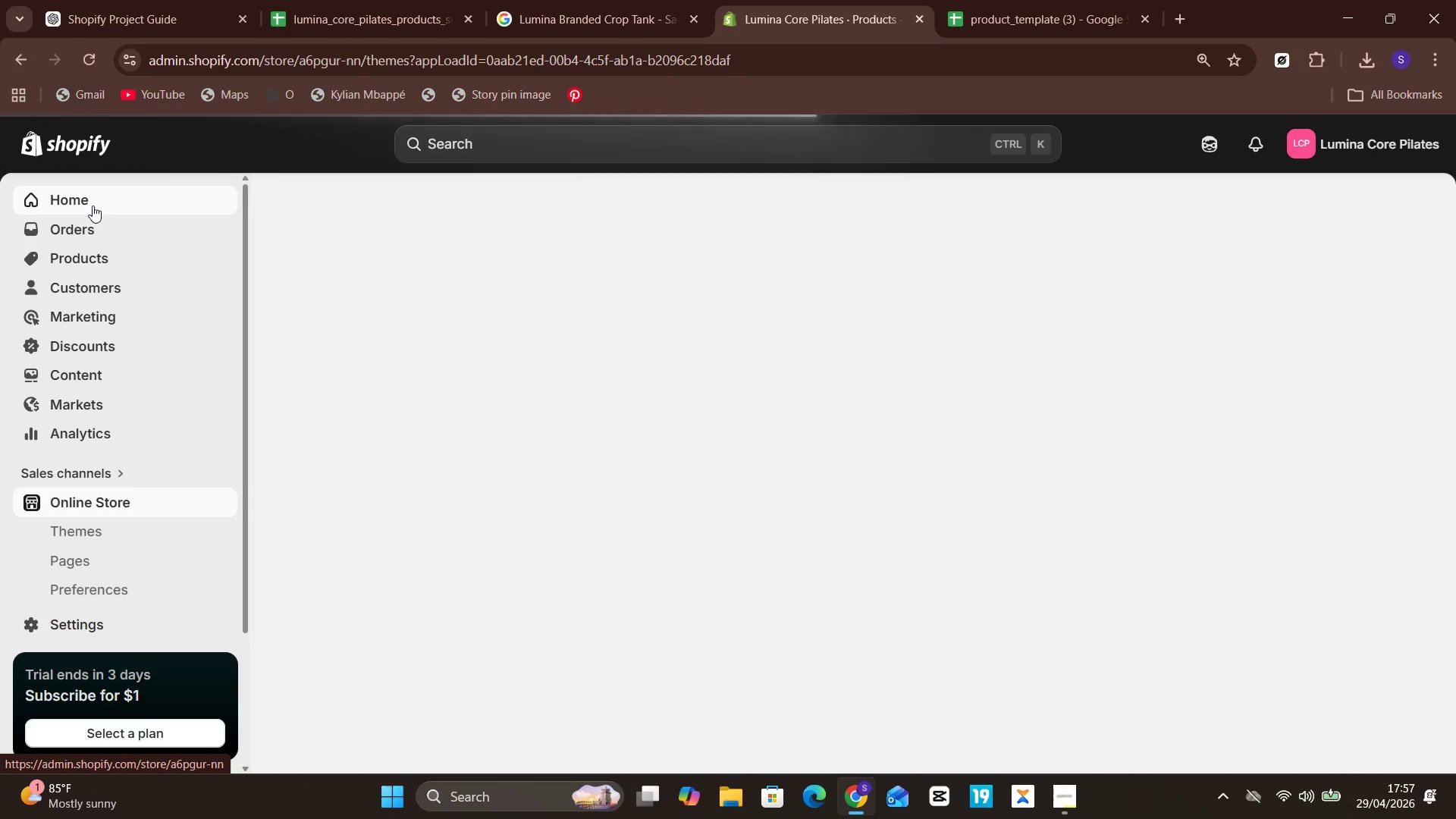 
left_click([586, 515])
 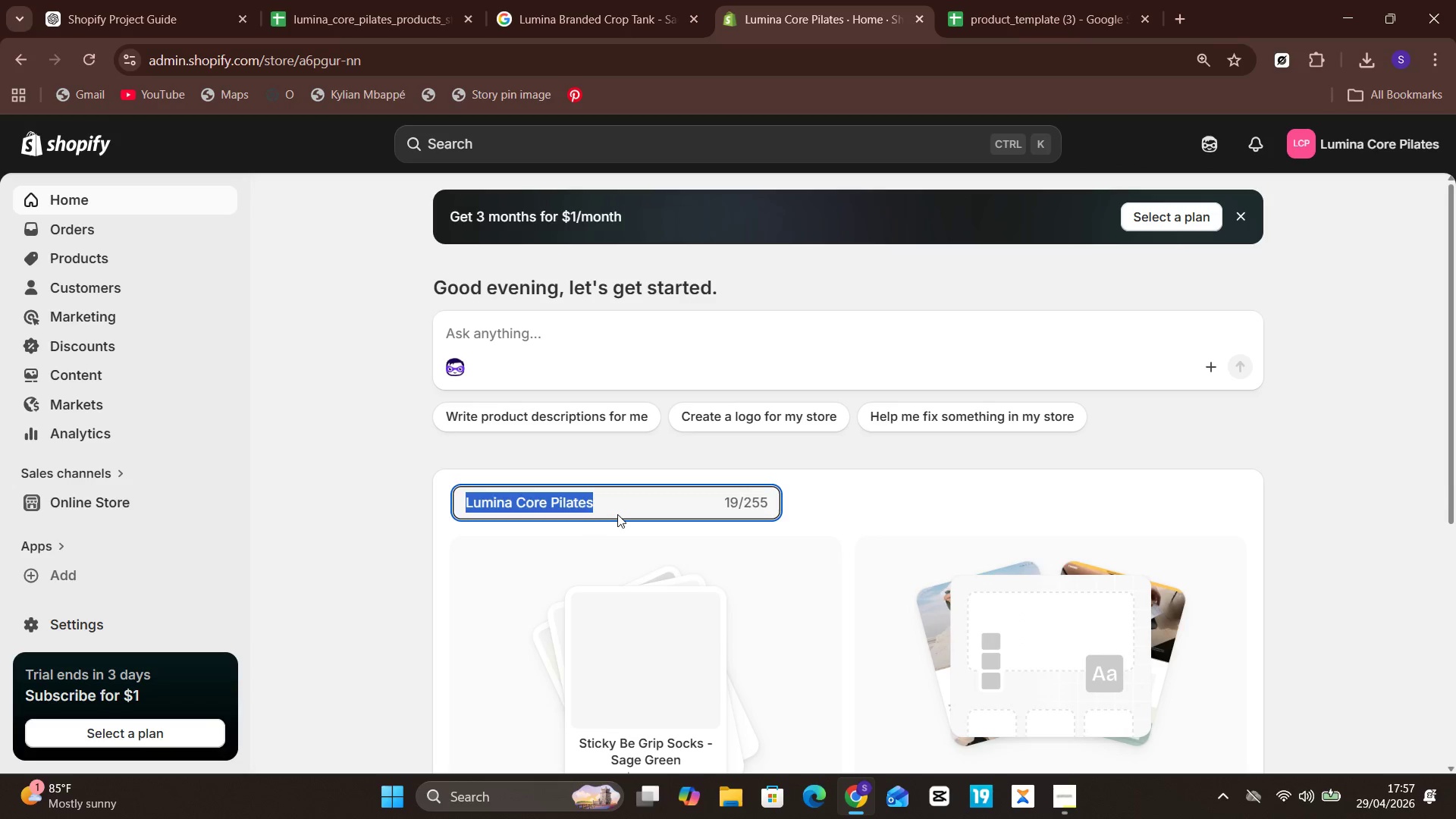 
left_click([617, 514])
 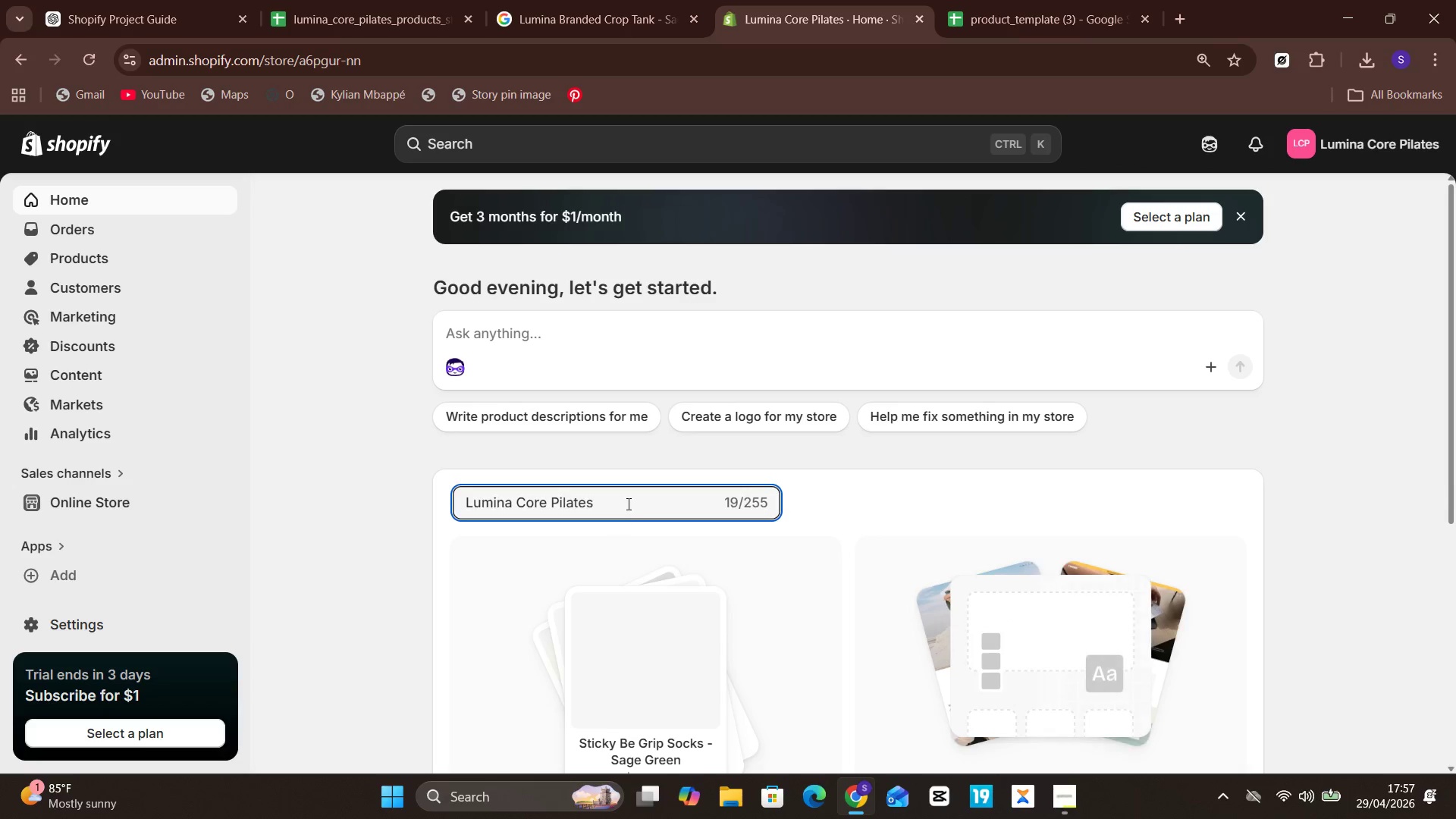 
left_click([627, 504])
 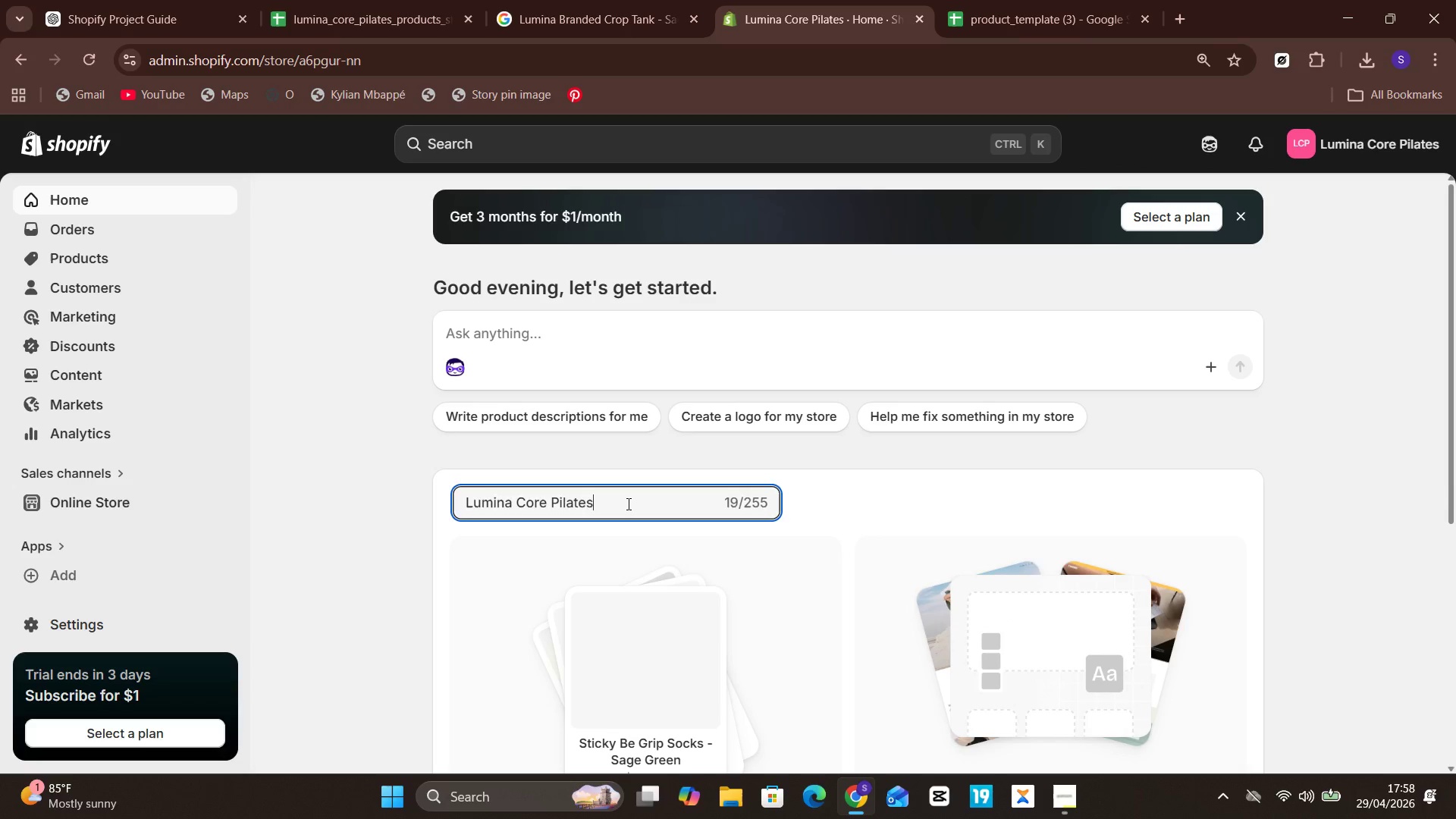 
key(Backspace)
 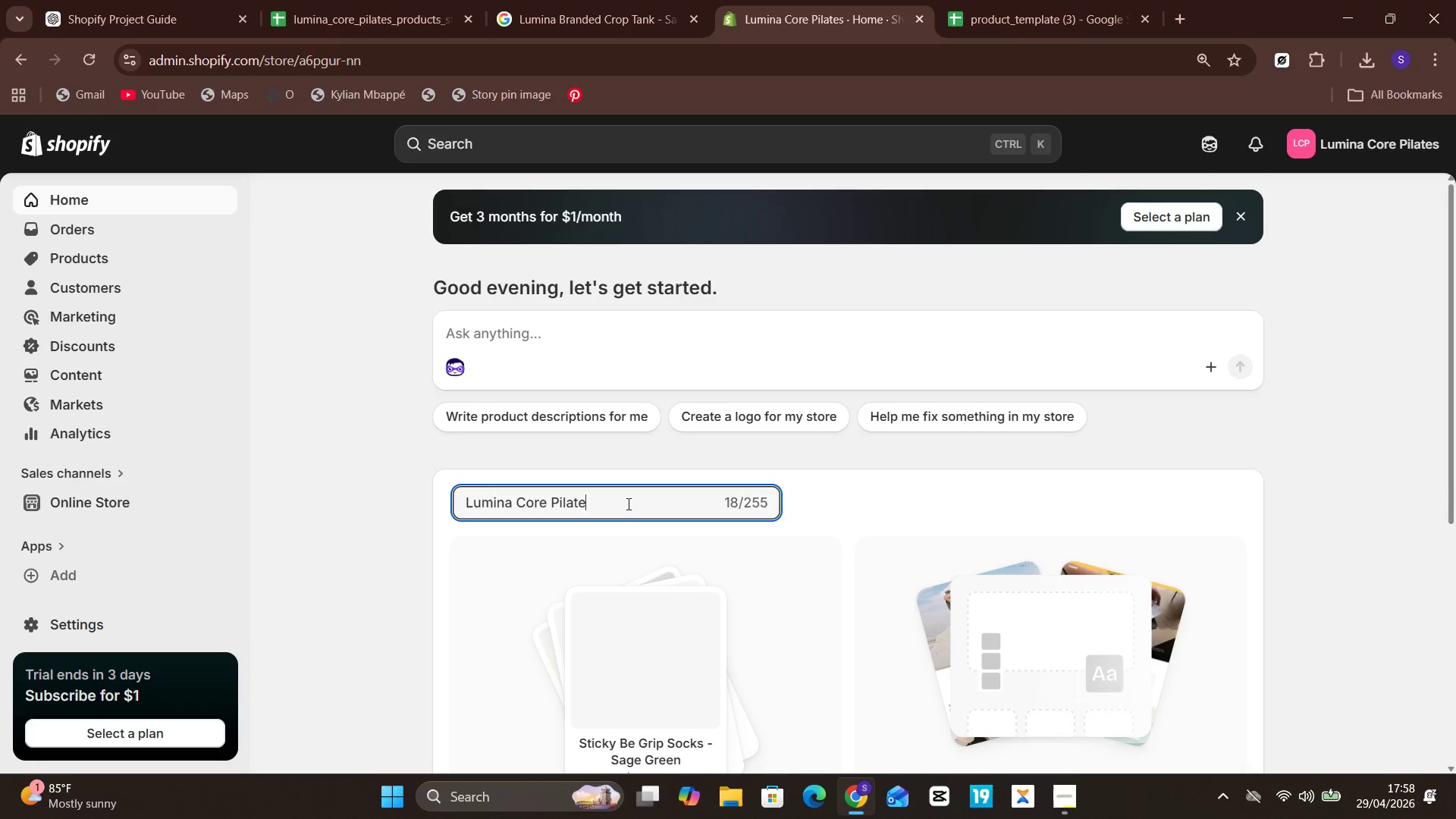 
key(Control+Z)
 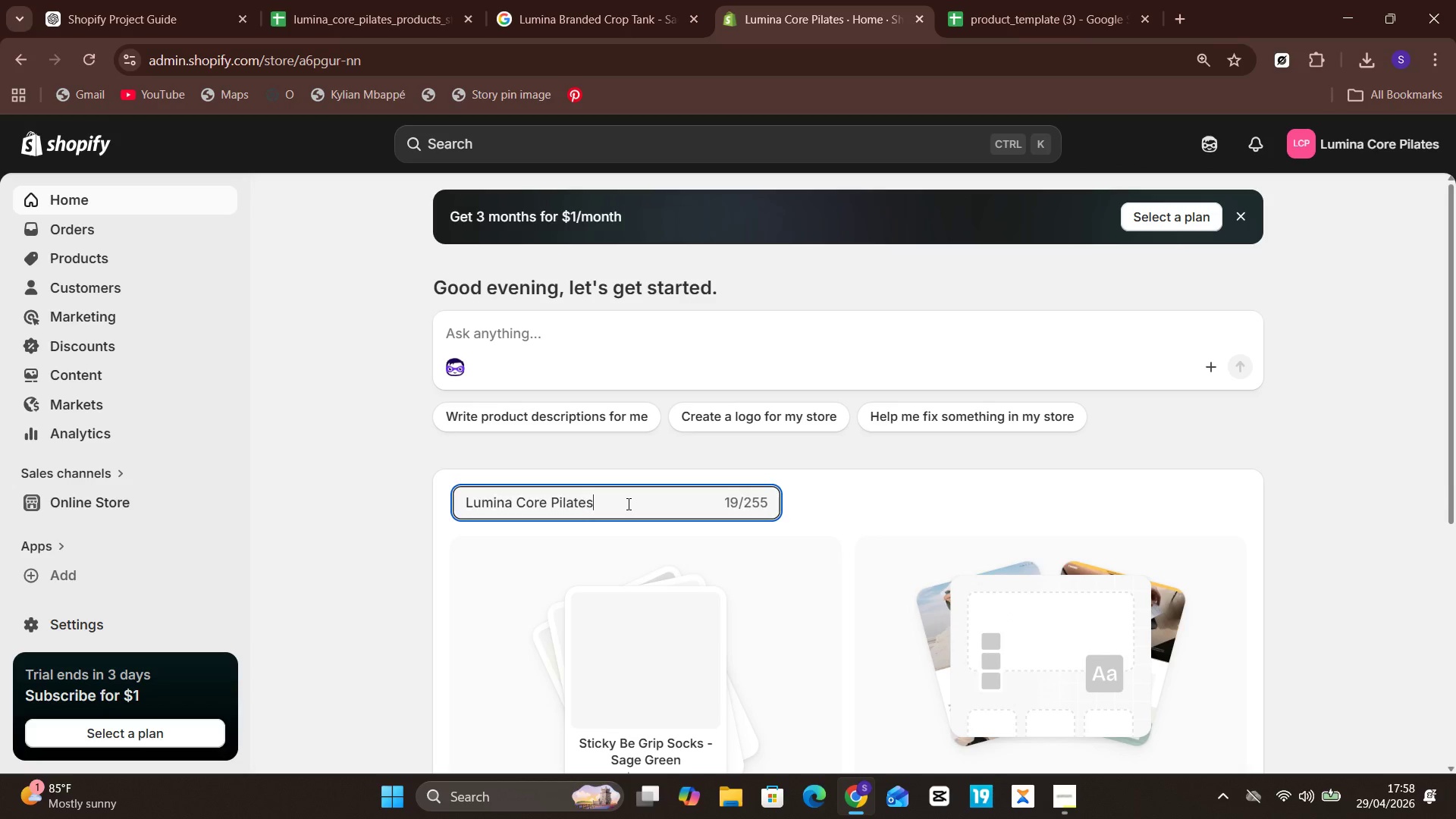 
key(Control+A)
 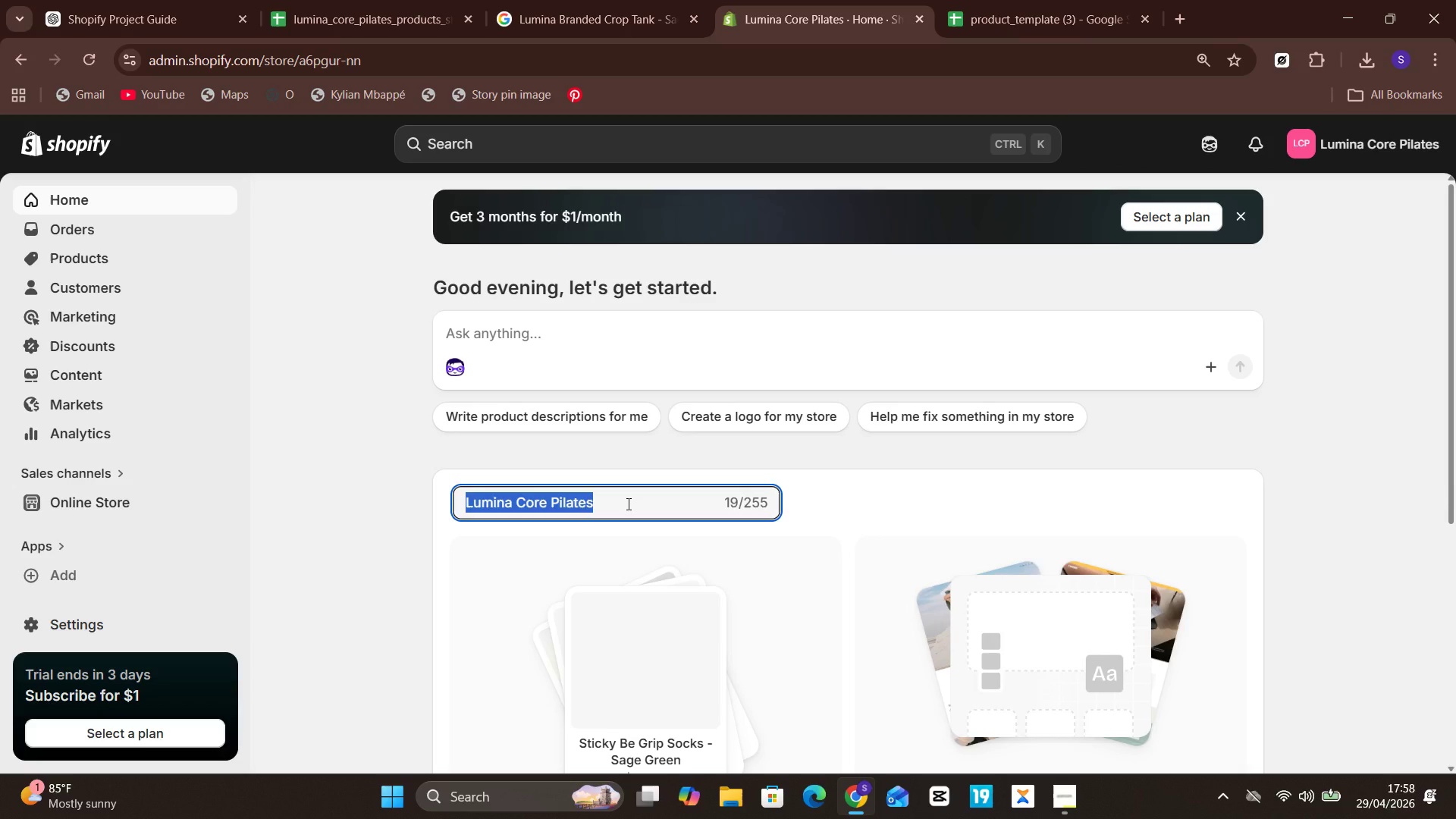 
hold_key(key=ControlLeft, duration=0.41)
 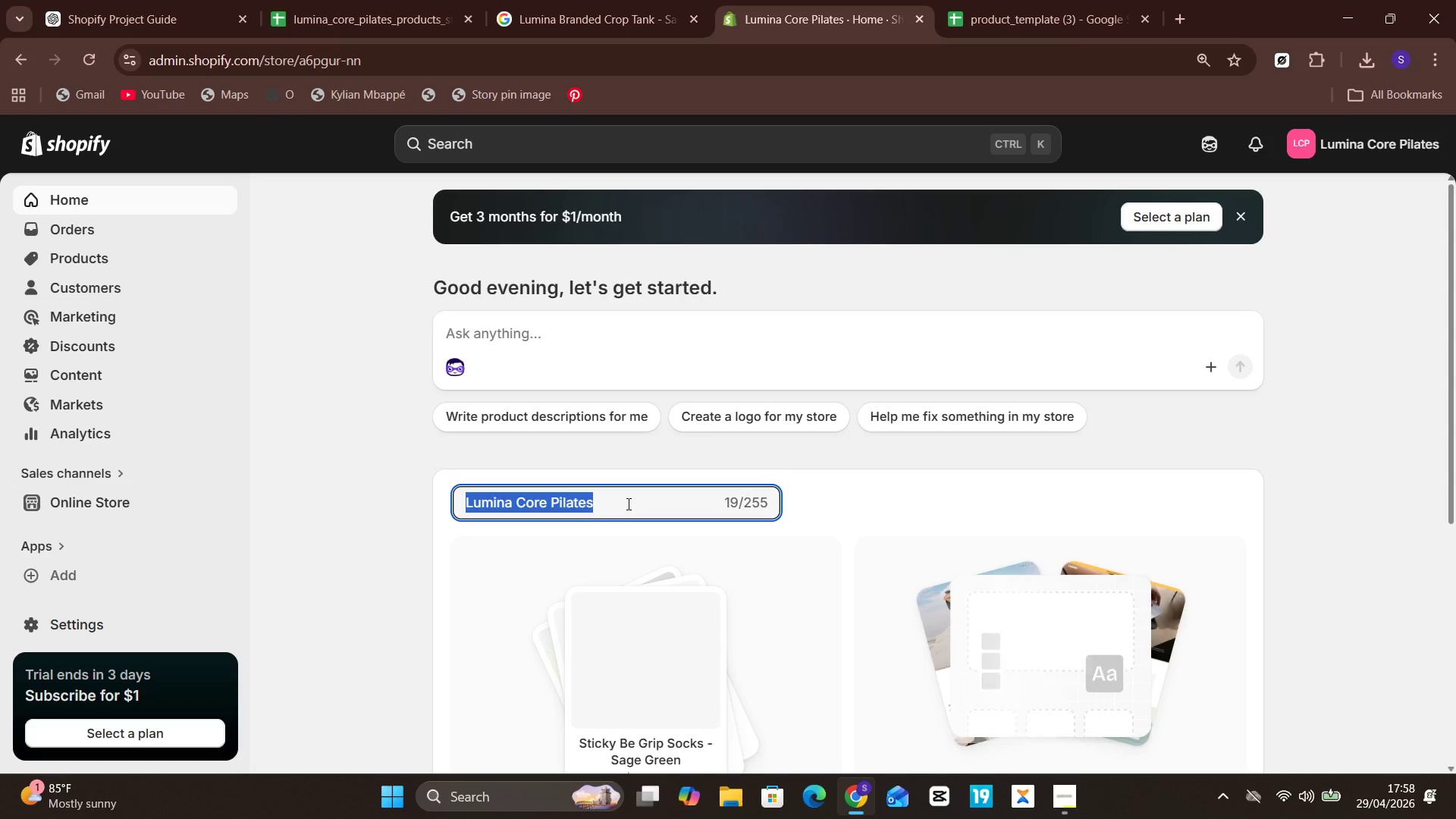 
hold_key(key=C, duration=0.34)
 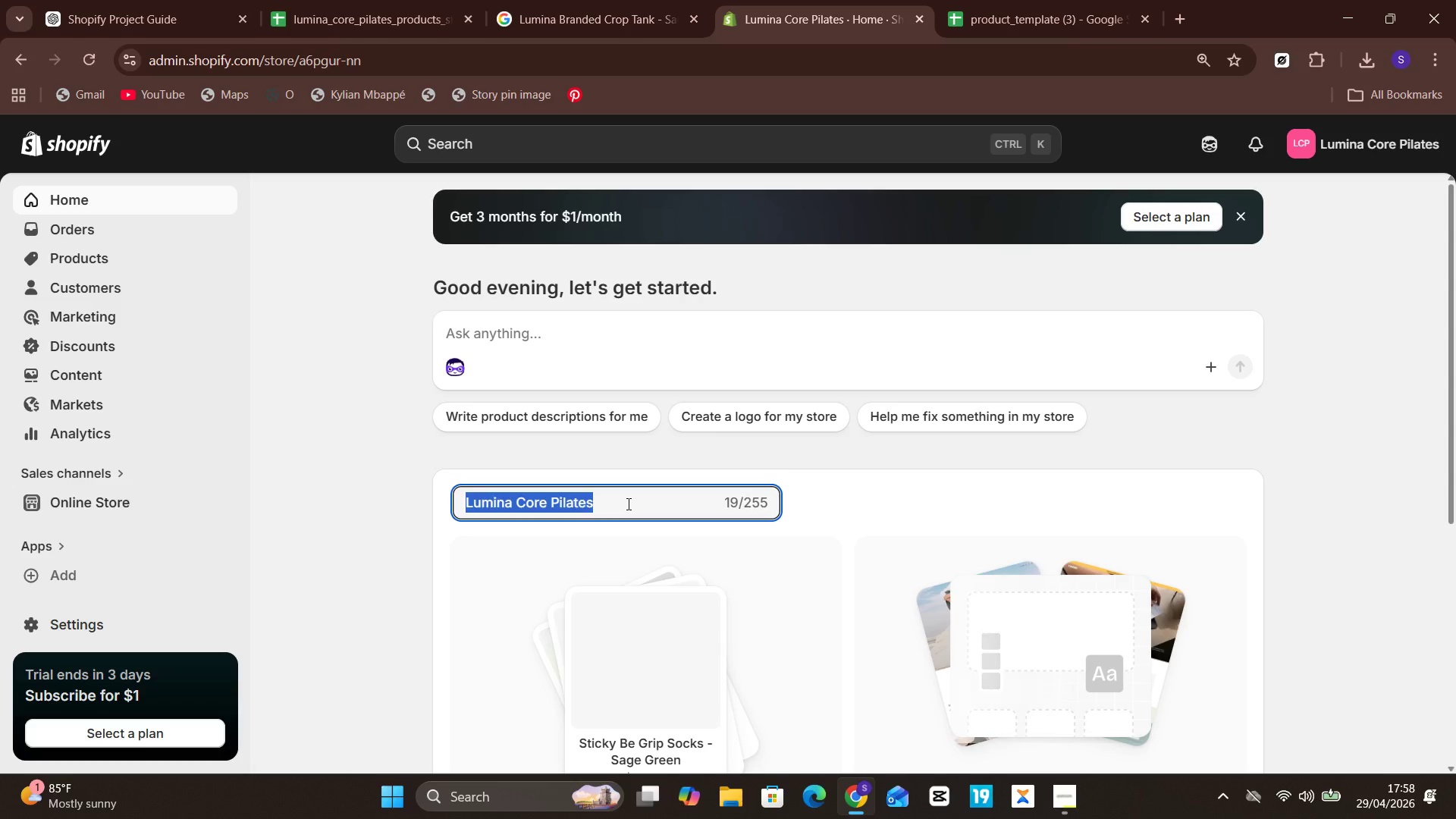 
key(Unknown)
 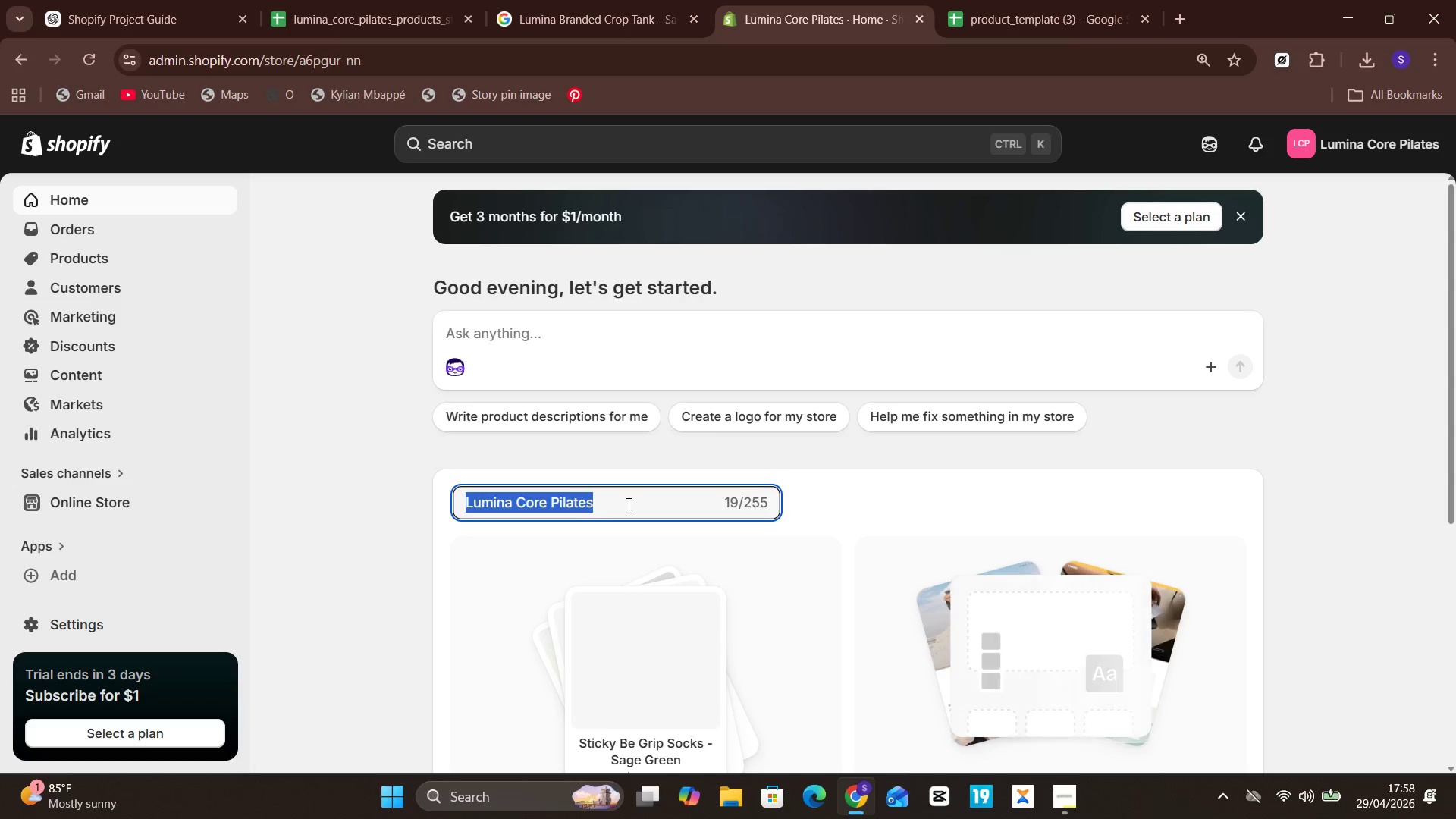 
key(ArrowRight)
 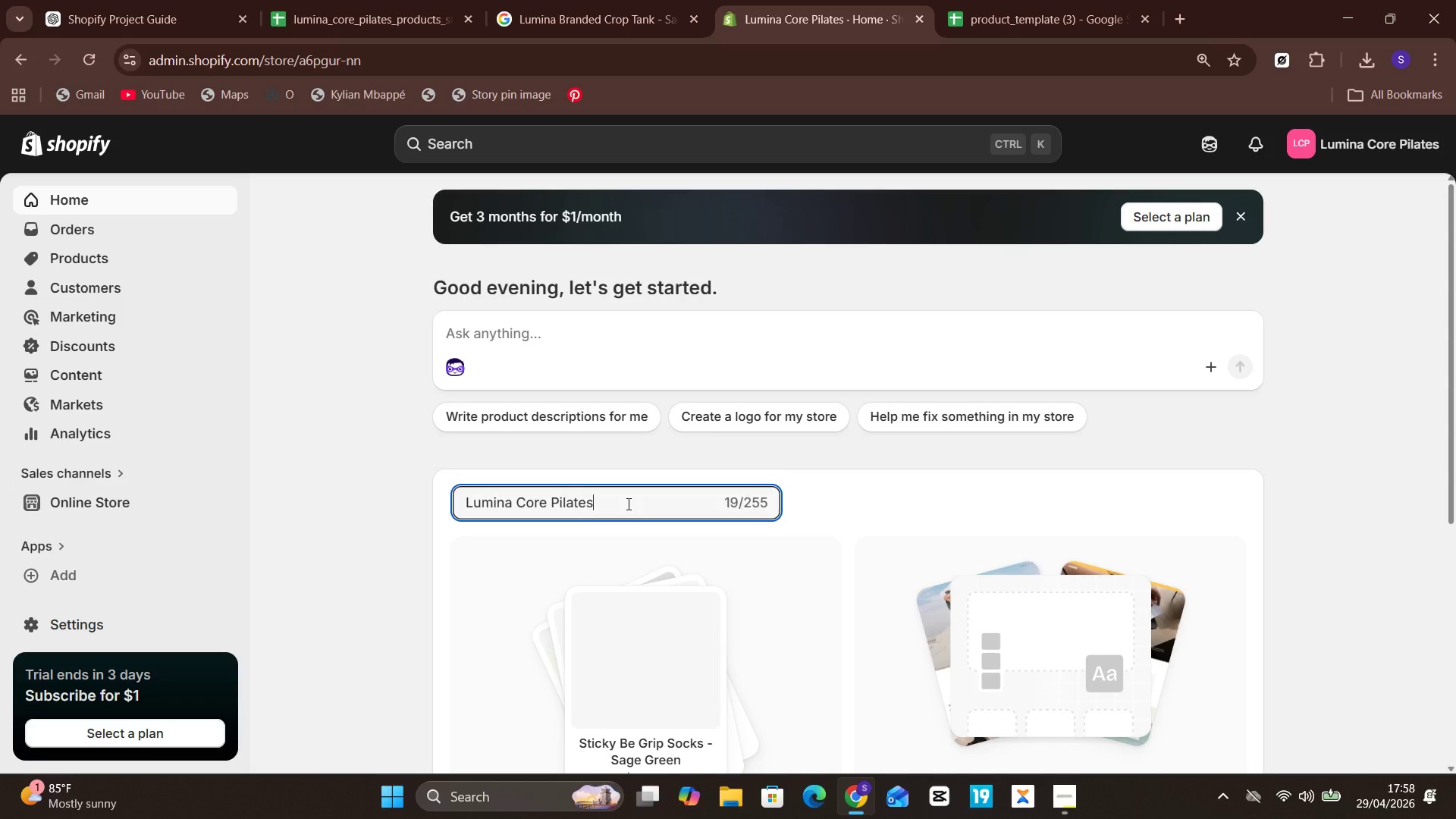 
key(Backspace)
 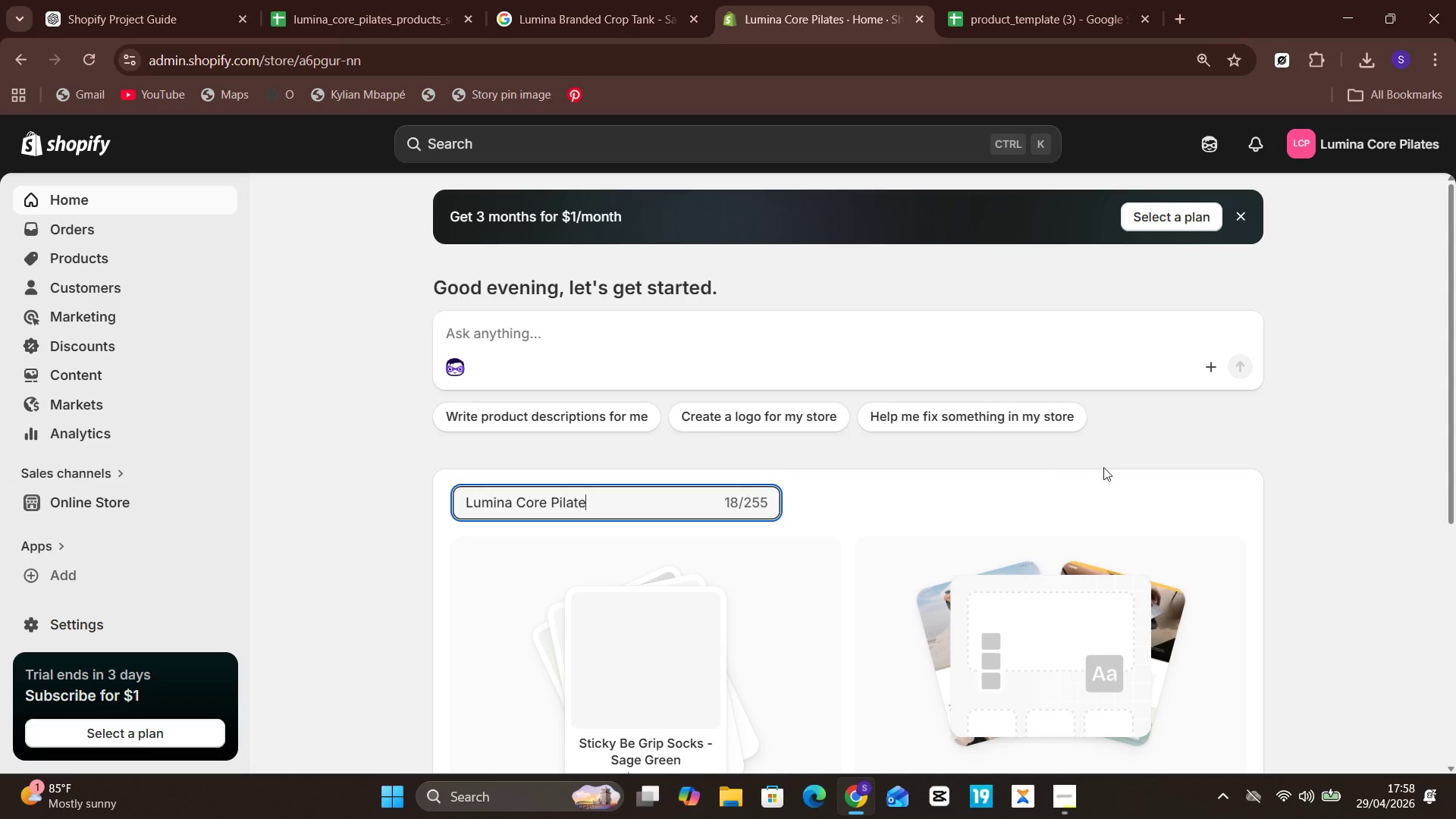 
left_click([1254, 433])
 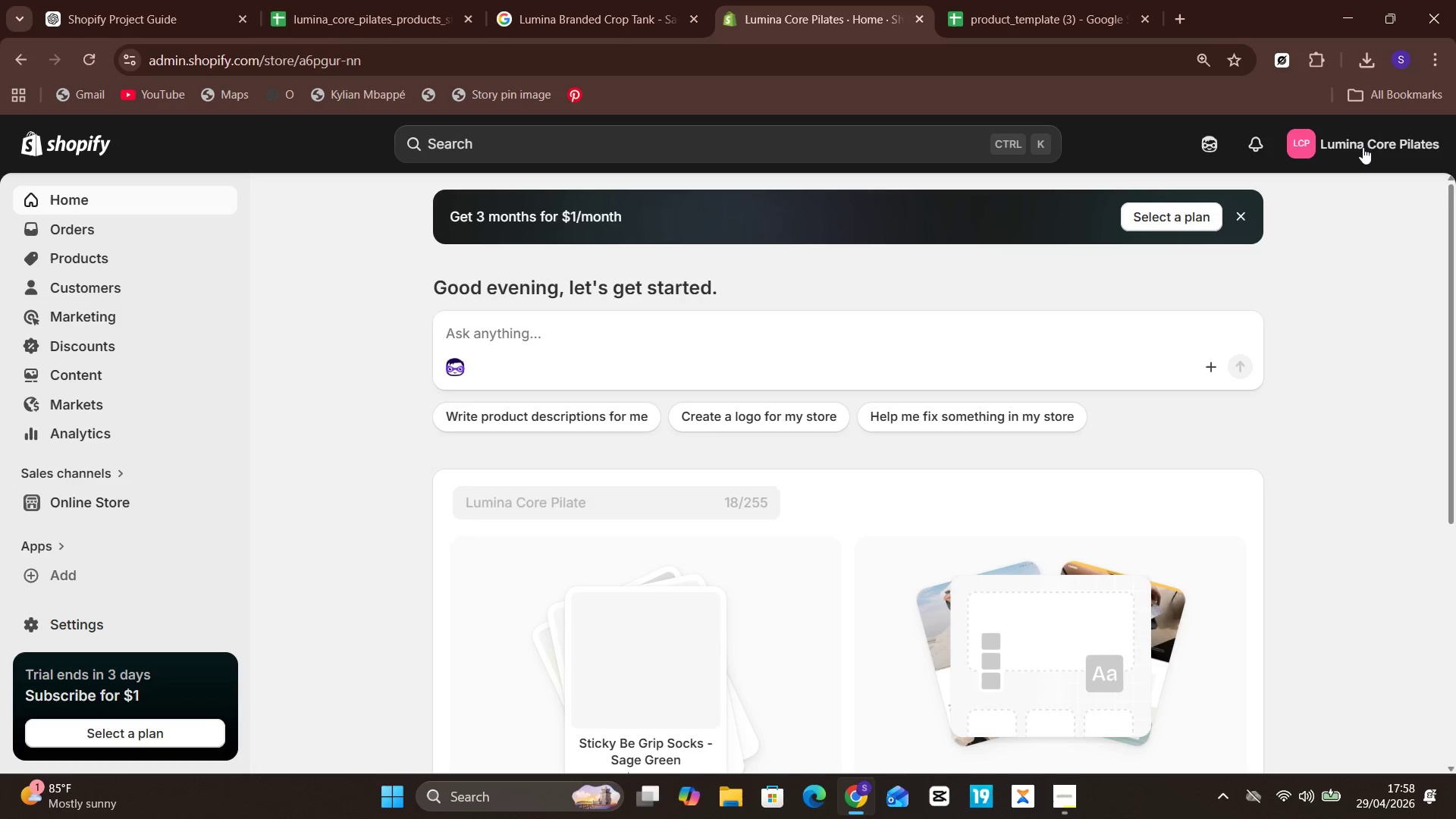 
left_click([1363, 146])
 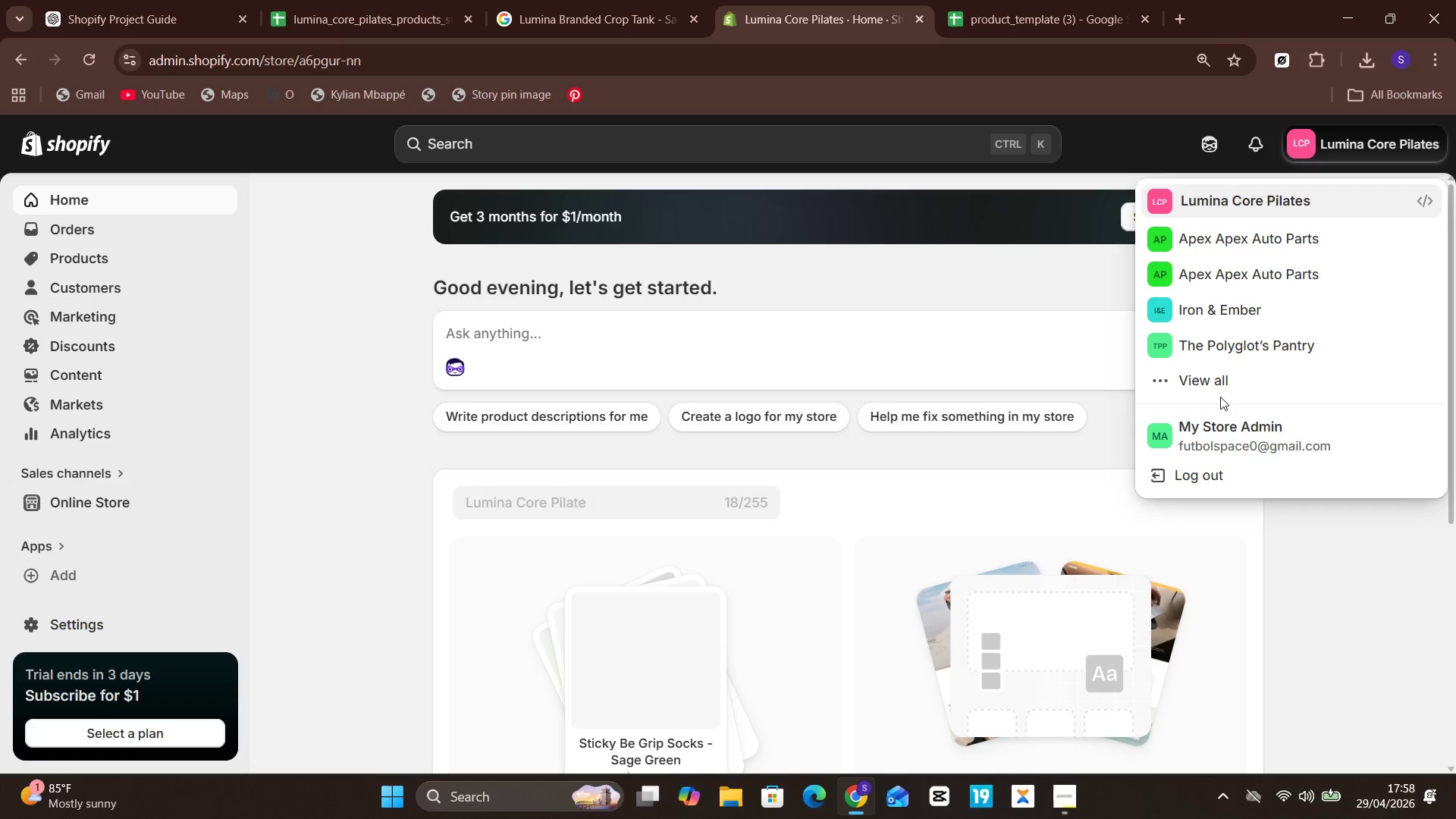 
left_click([1222, 388])
 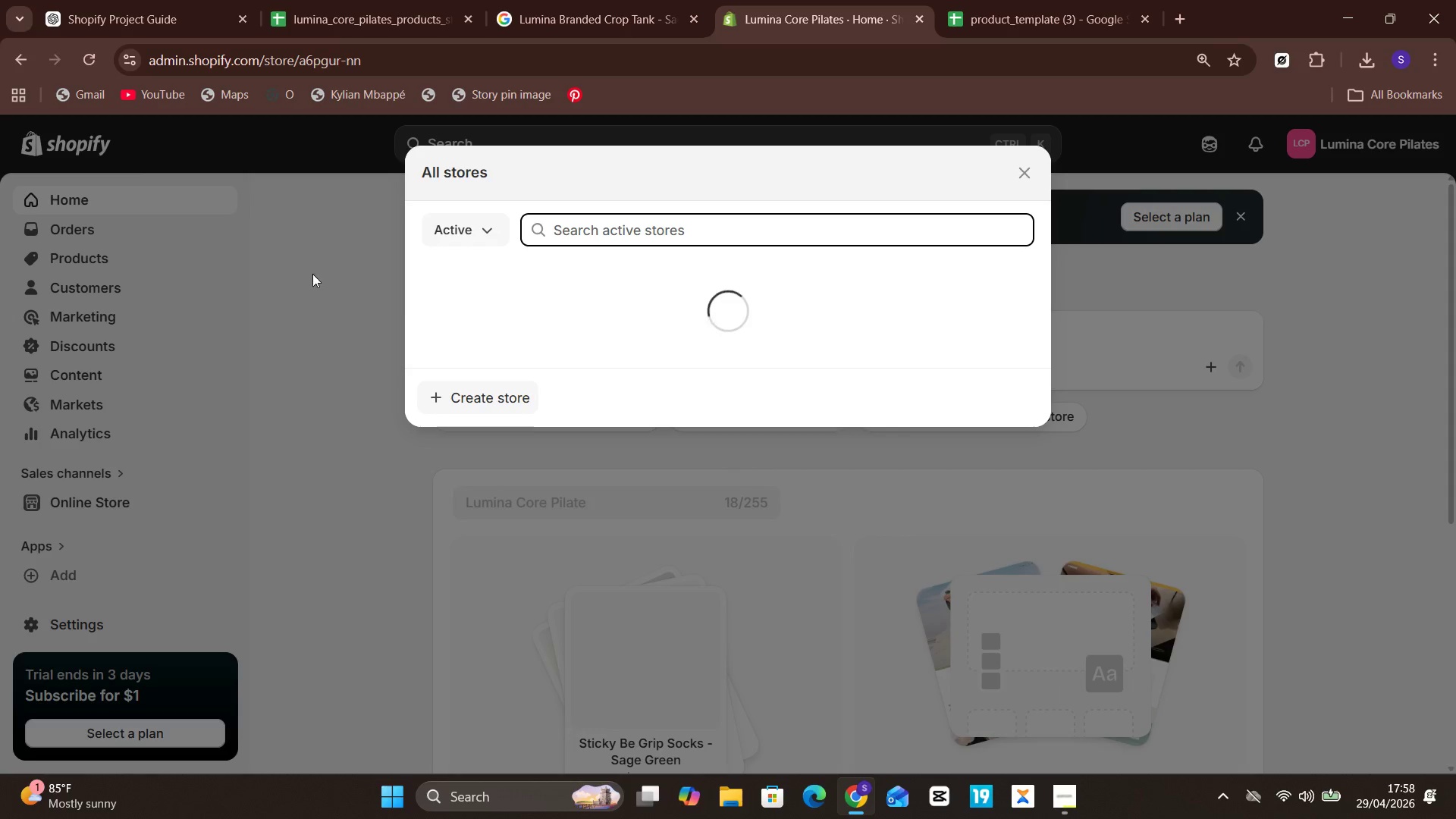 
wait(6.2)
 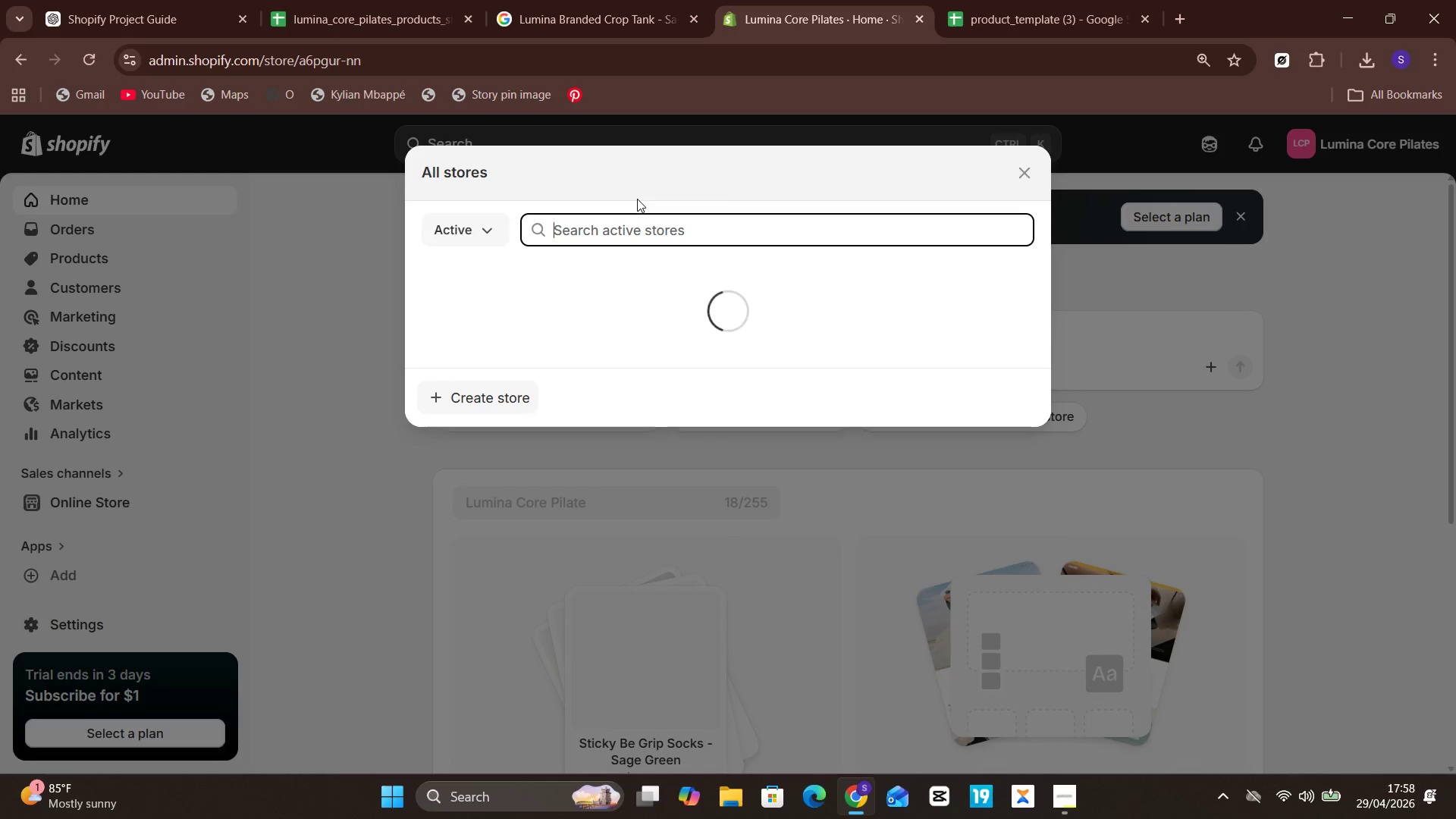 
left_click([463, 391])
 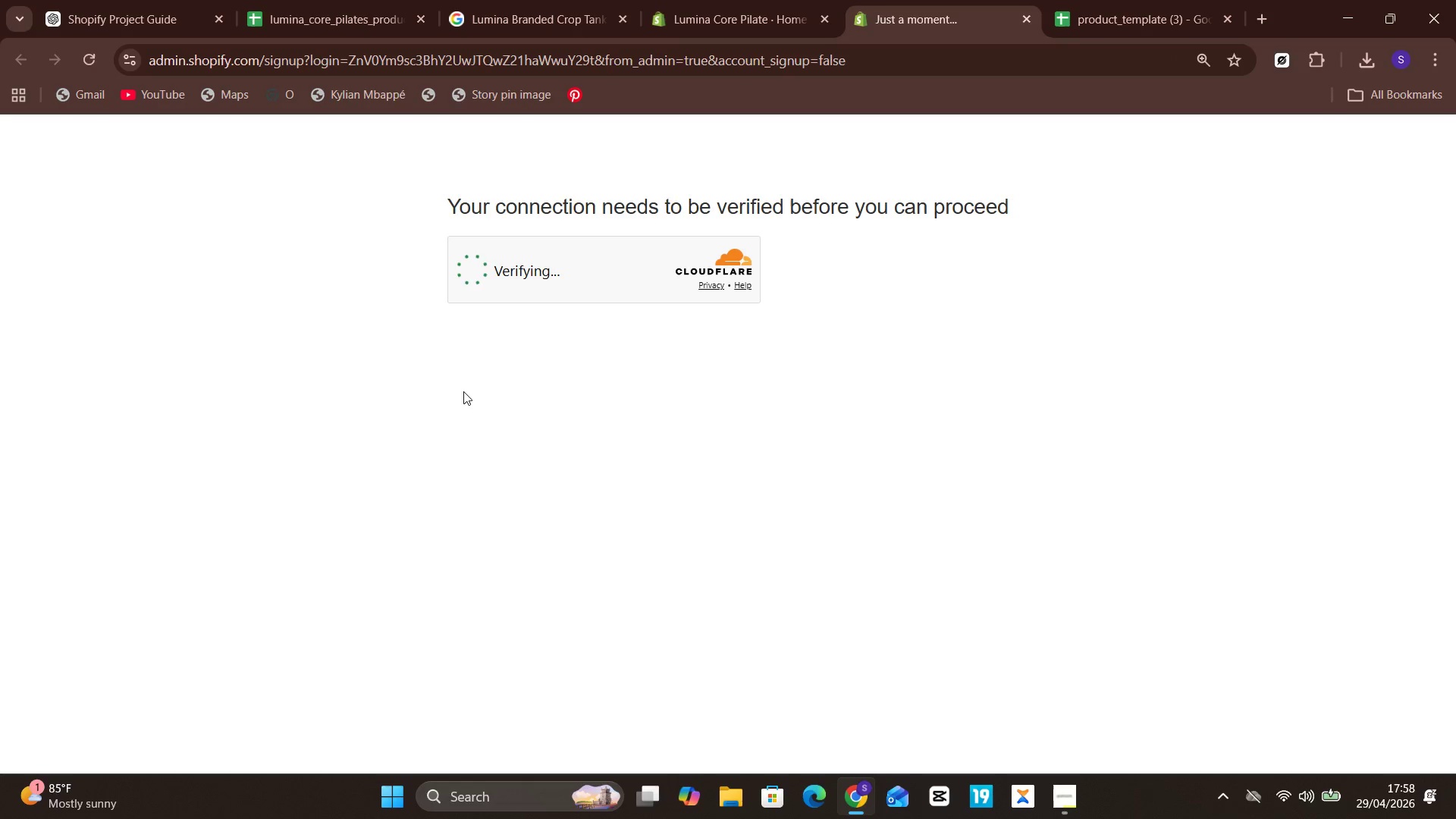 
wait(11.3)
 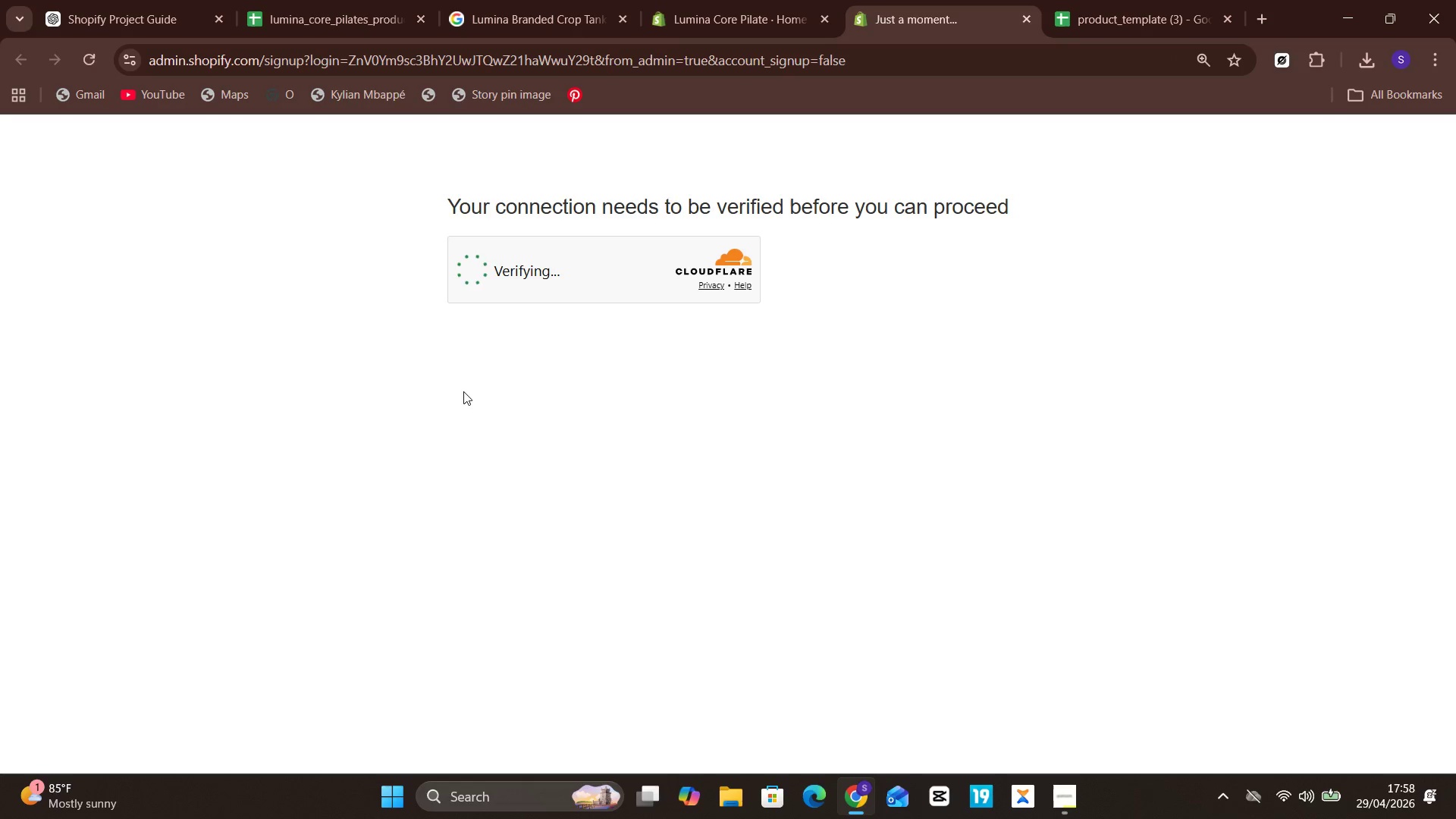 
left_click_drag(start_coordinate=[463, 284], to_coordinate=[469, 274])
 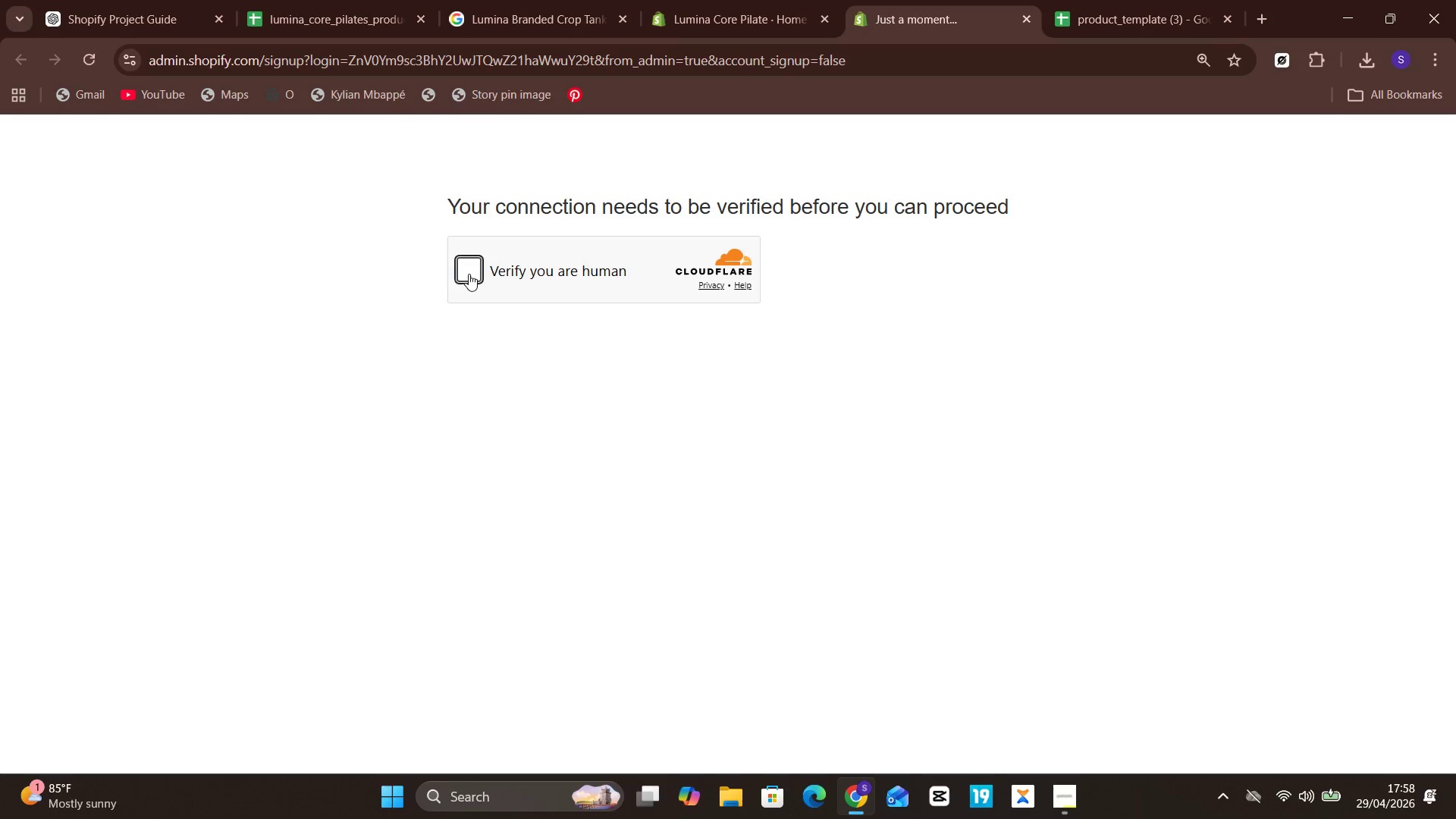 
left_click([469, 274])
 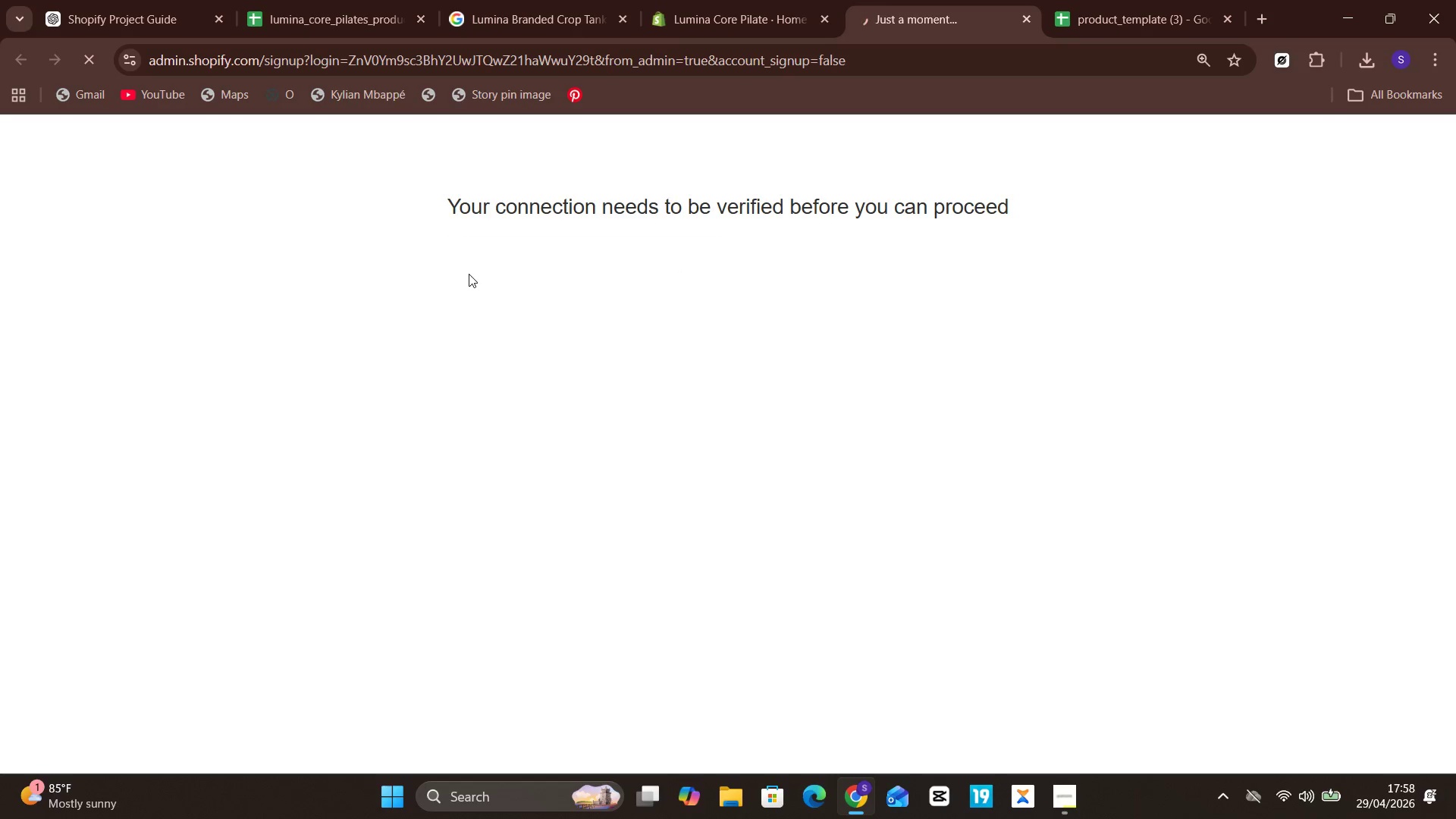 
wait(6.66)
 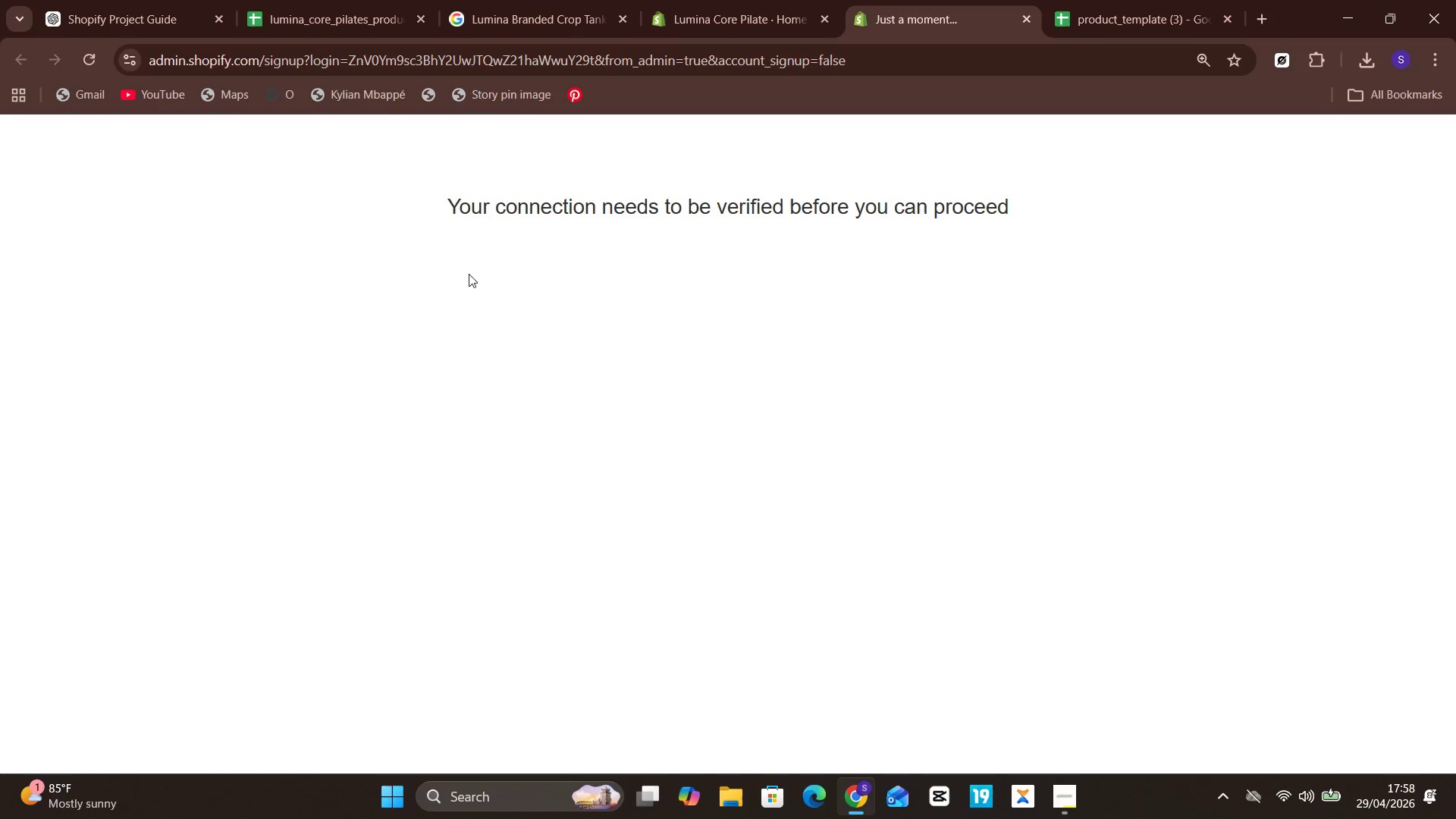 
left_click([469, 274])
 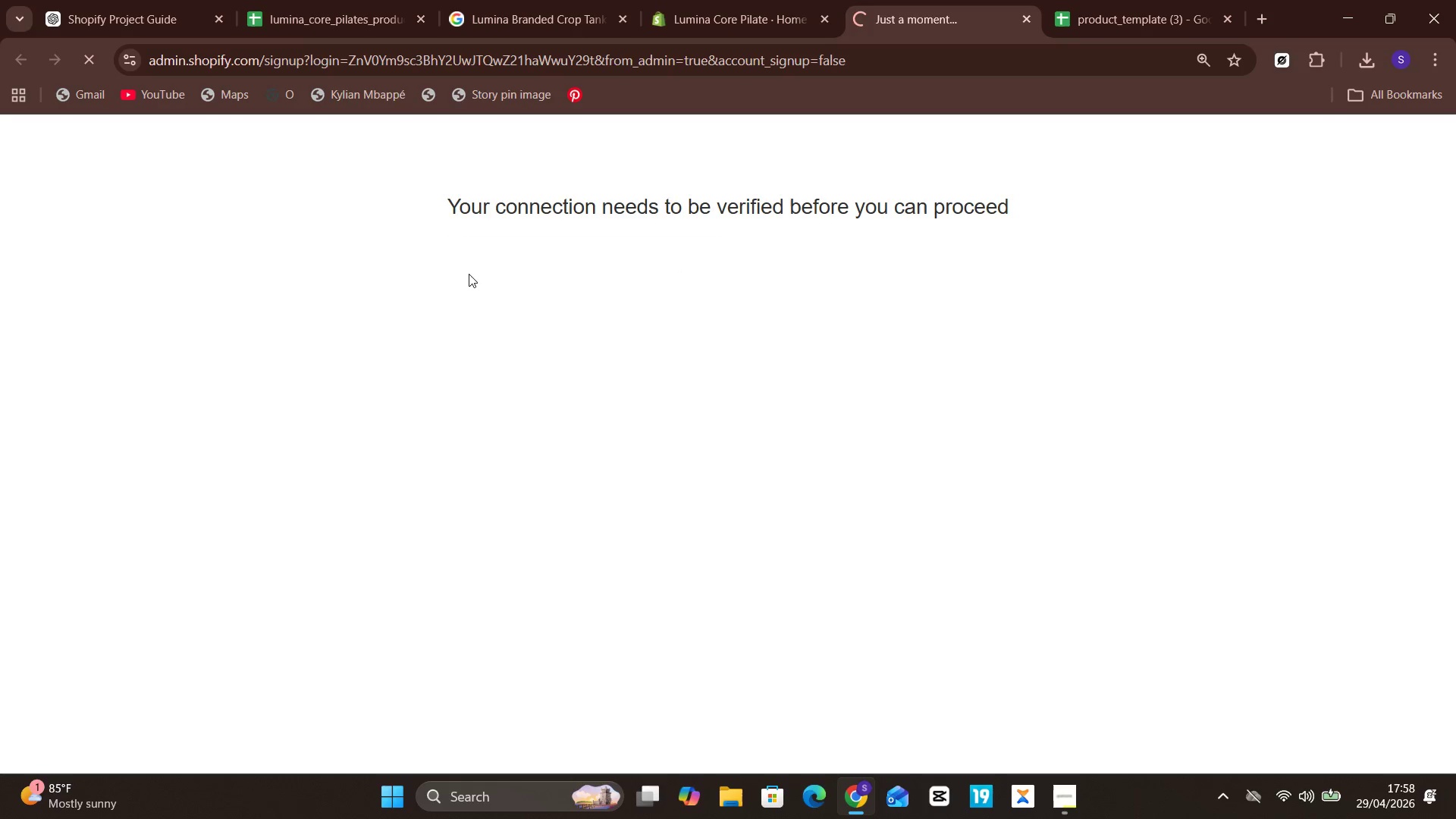 
left_click([469, 274])
 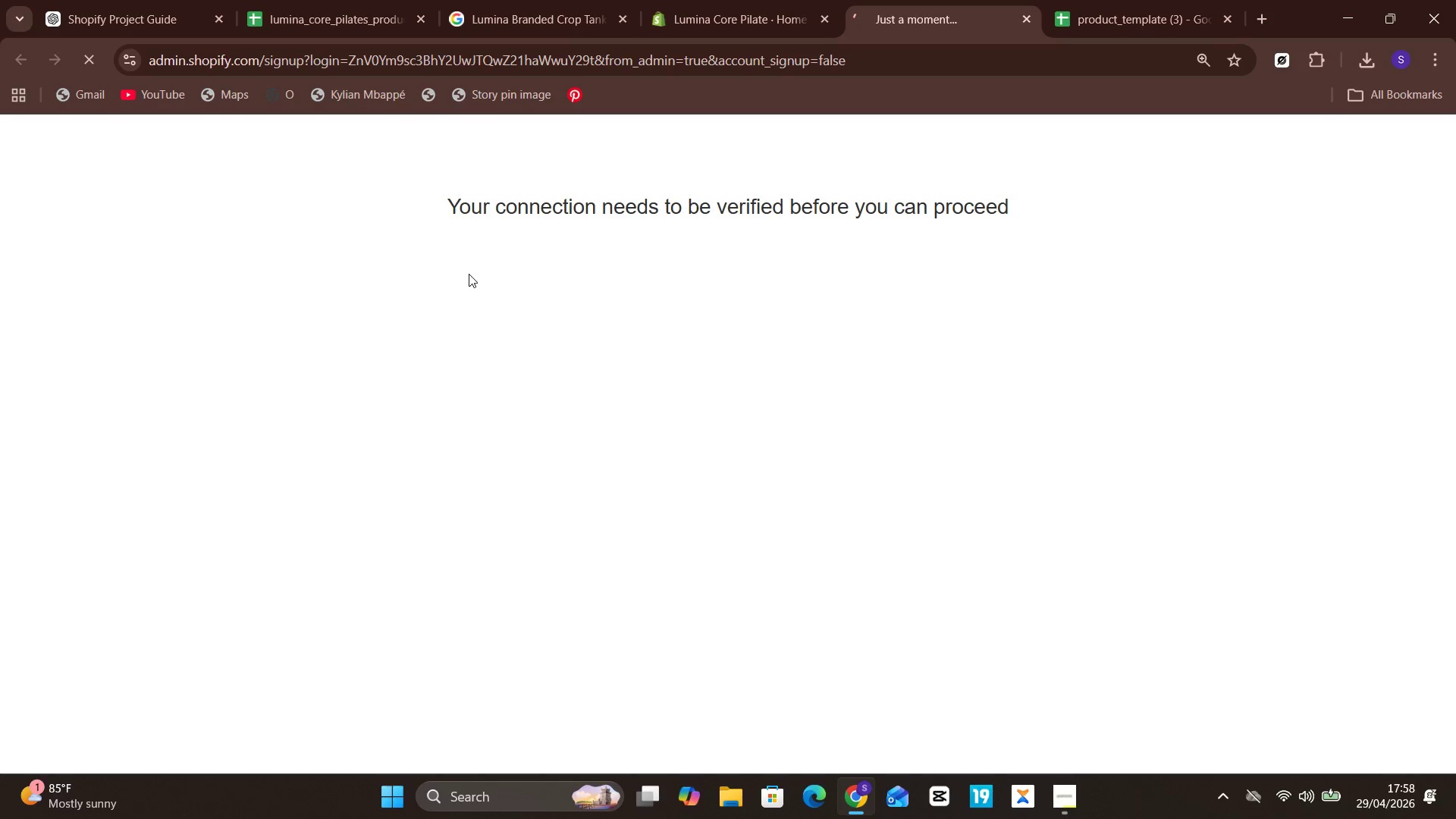 
wait(14.88)
 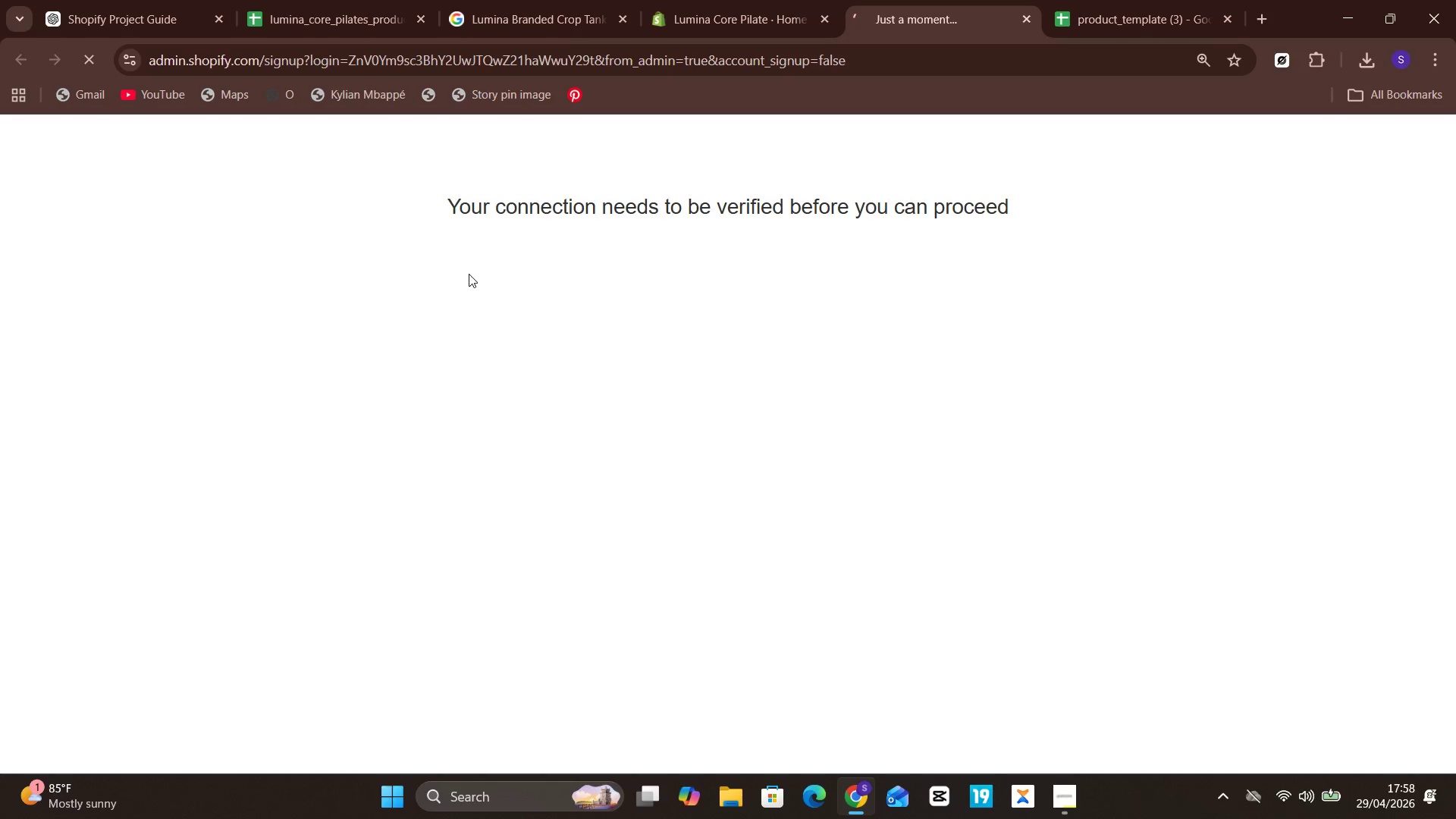 
left_click([89, 59])
 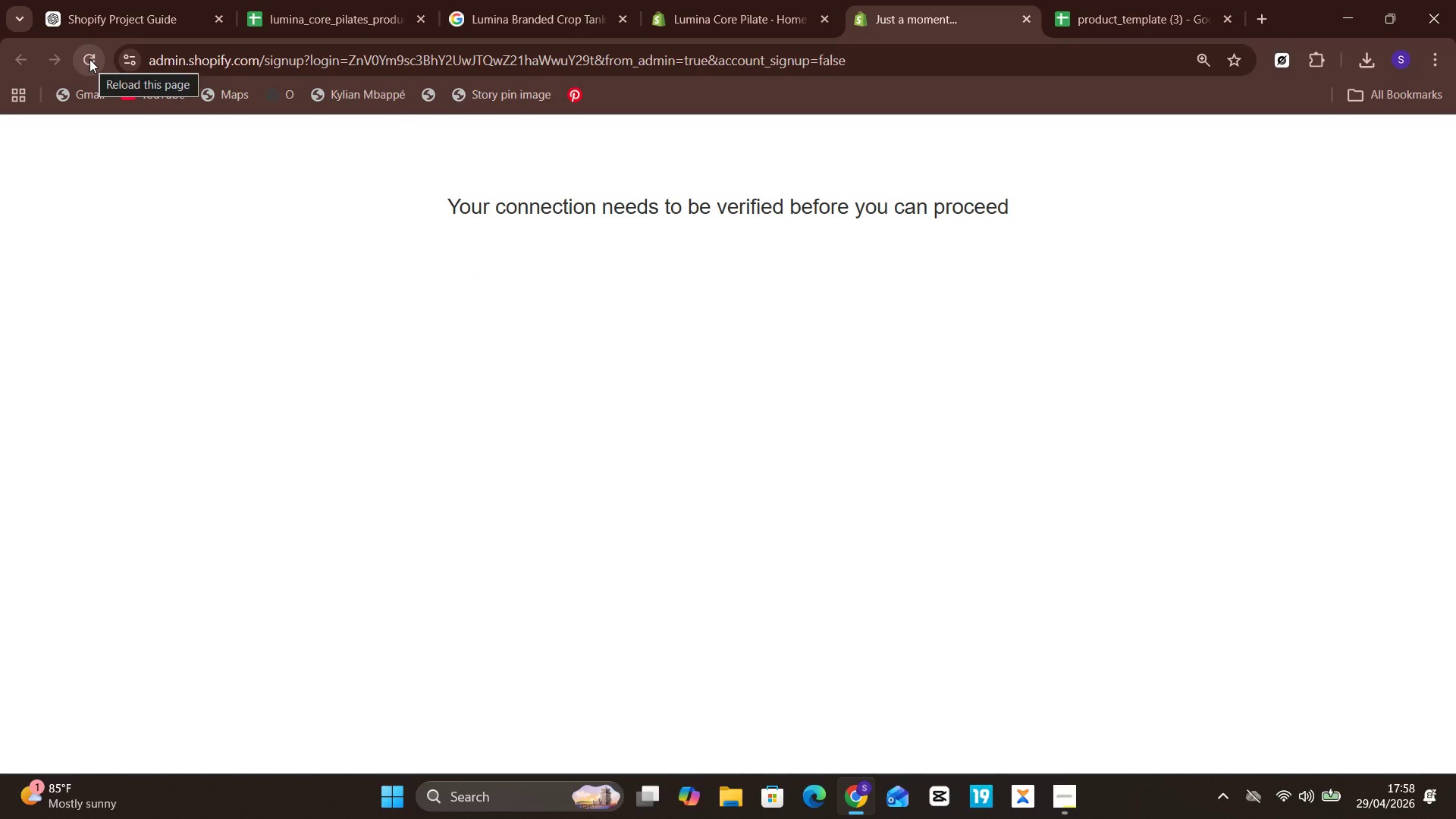 
left_click([89, 59])
 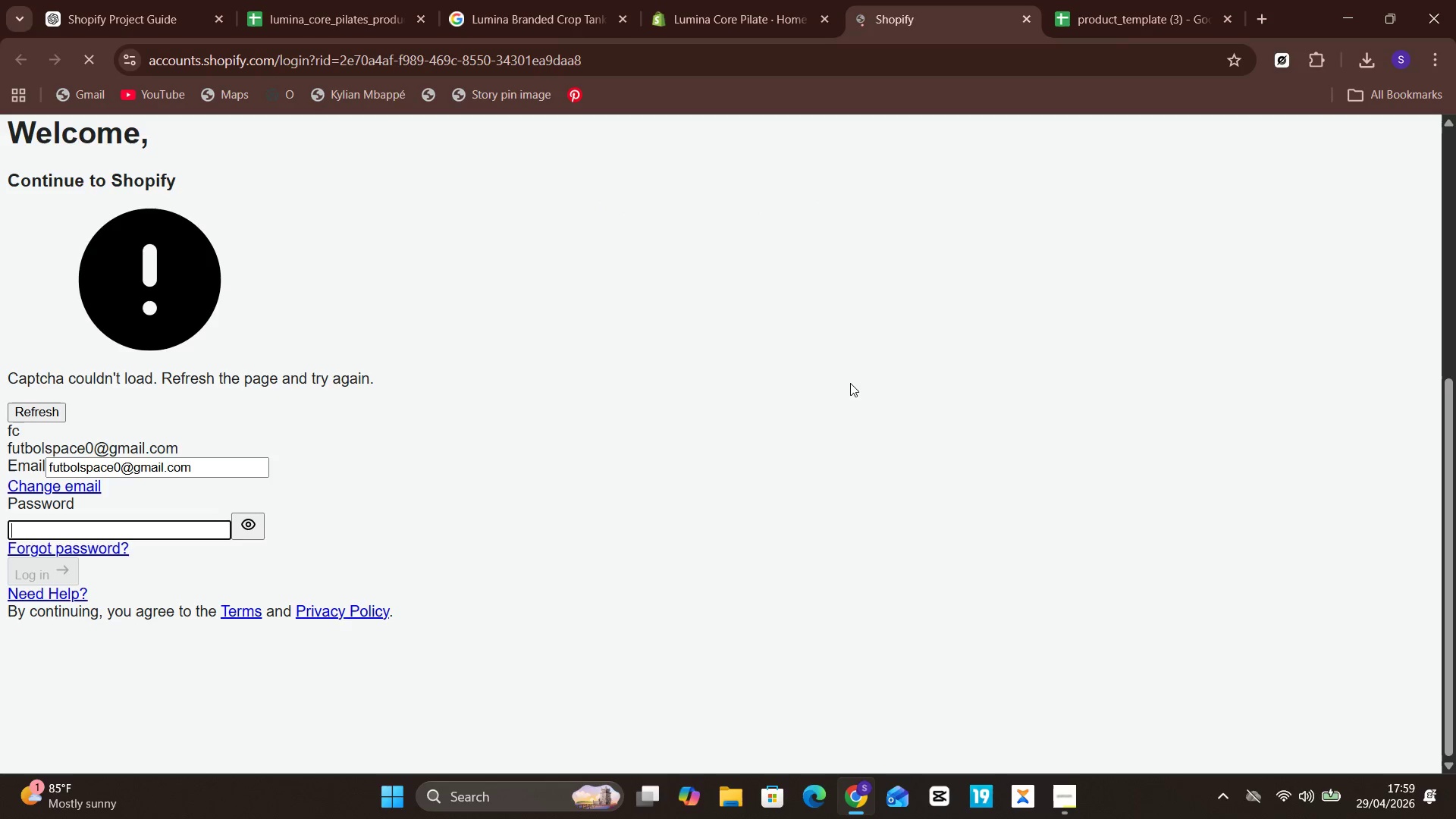 
wait(30.7)
 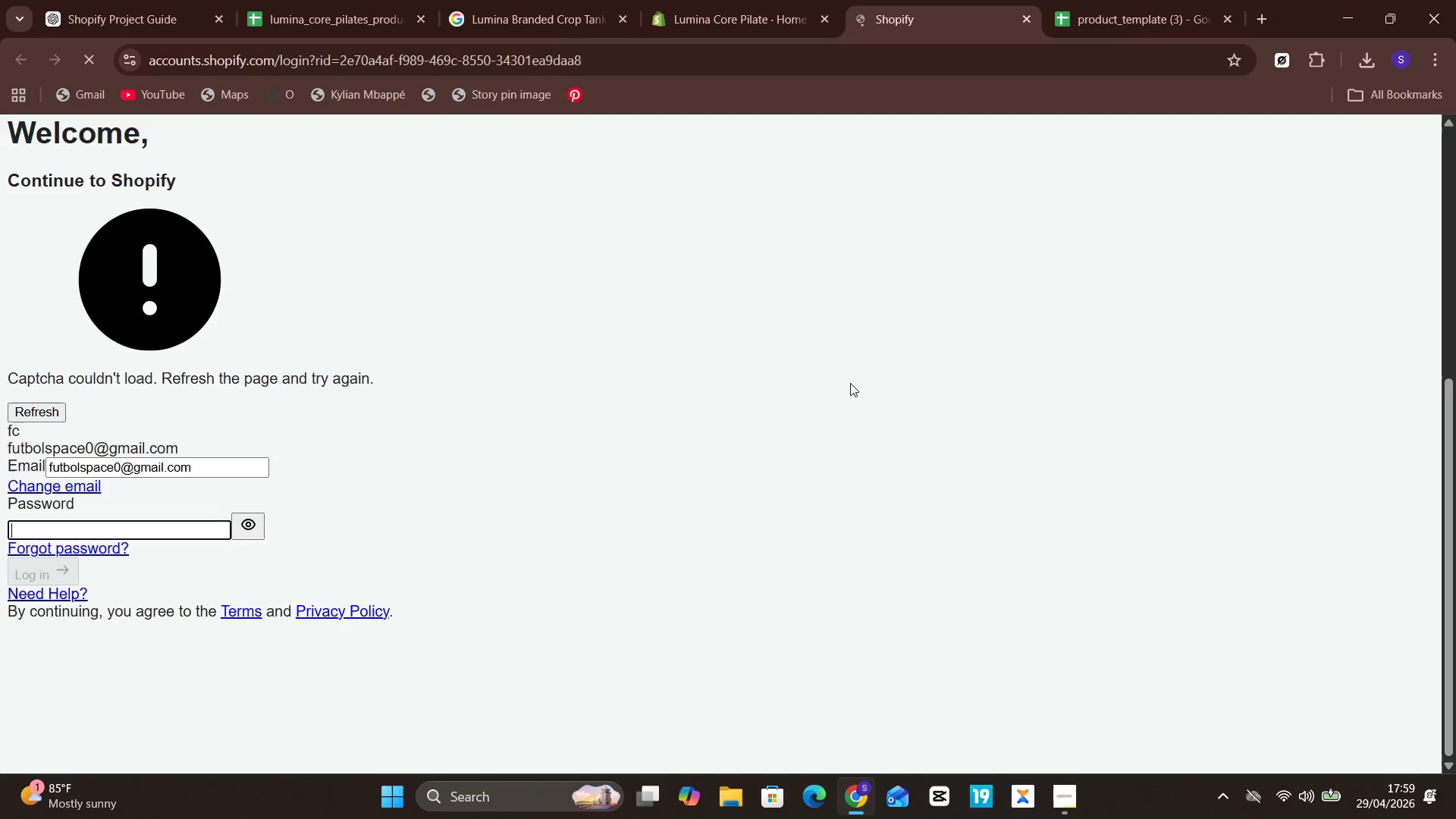 
left_click([71, 61])
 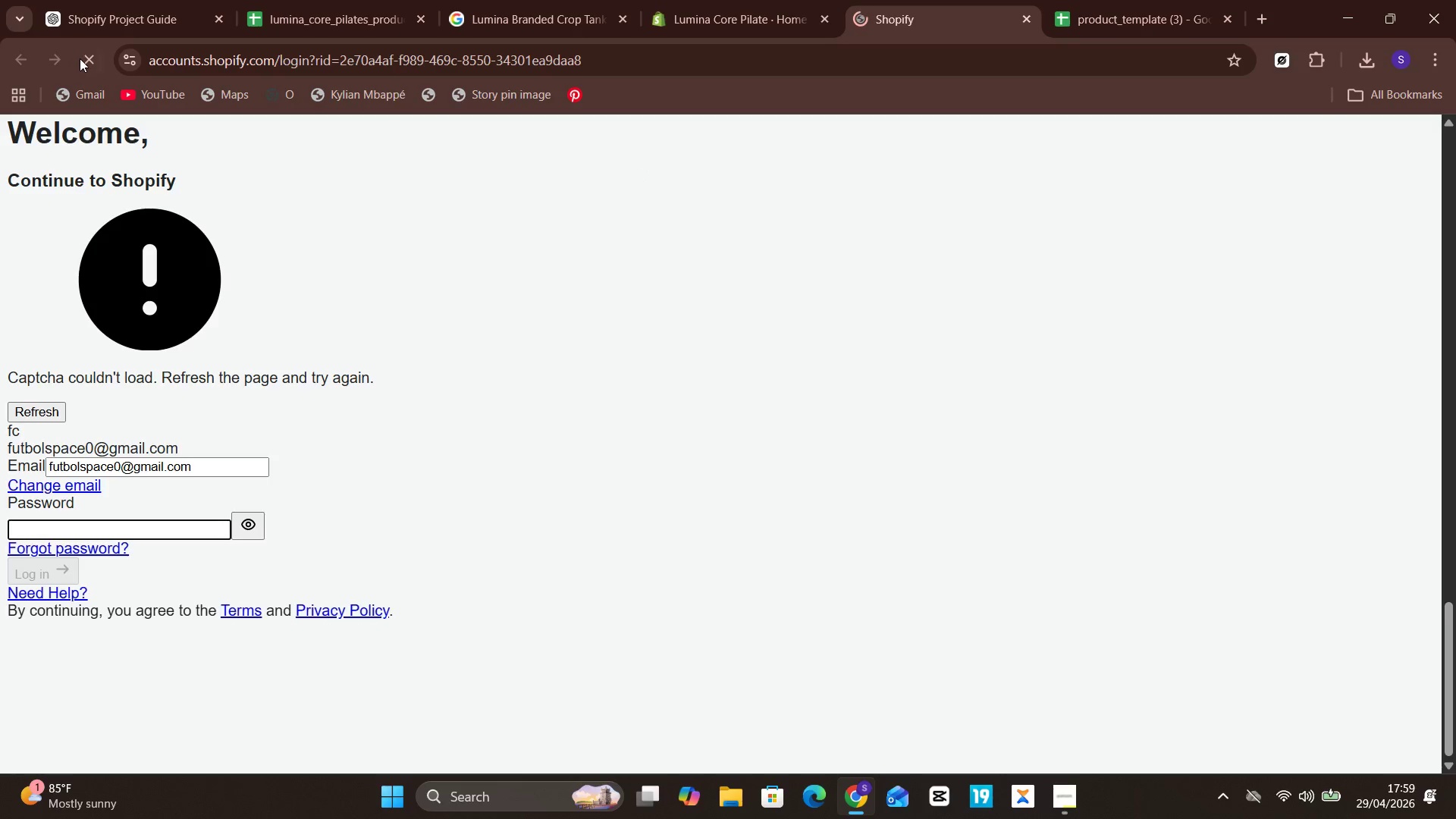 
left_click([80, 58])
 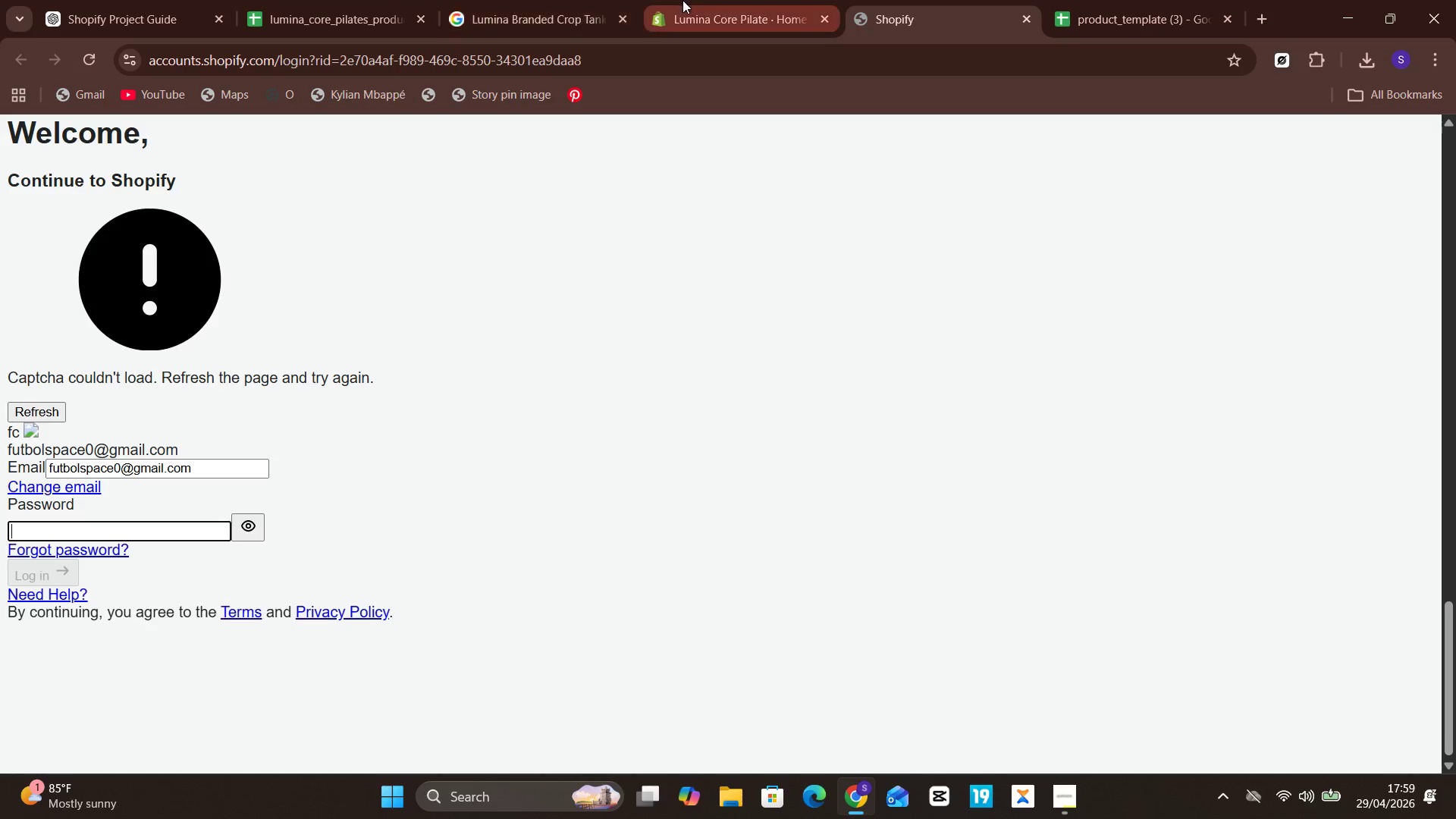 
left_click([770, 0])
 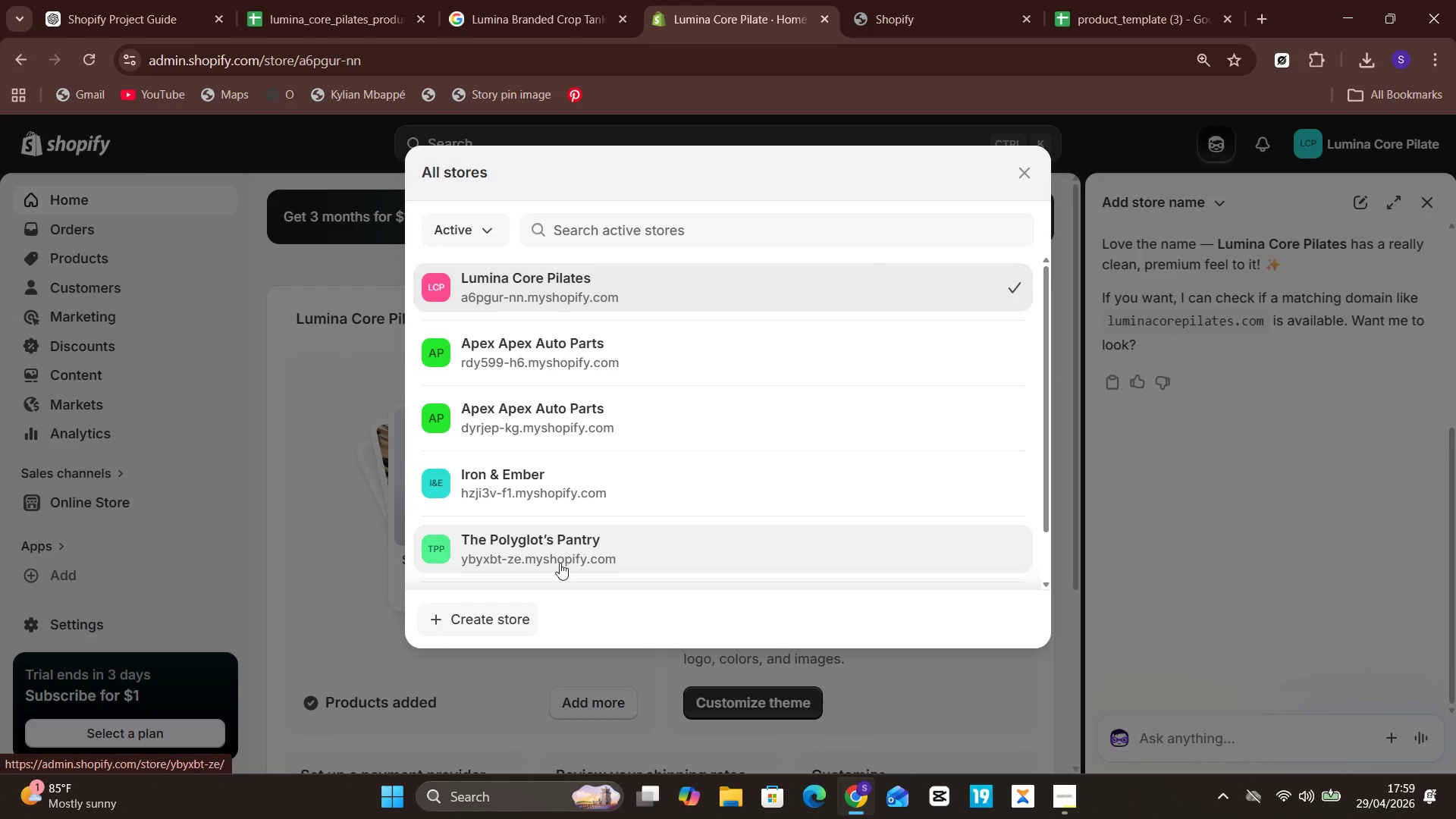 
left_click([519, 610])
 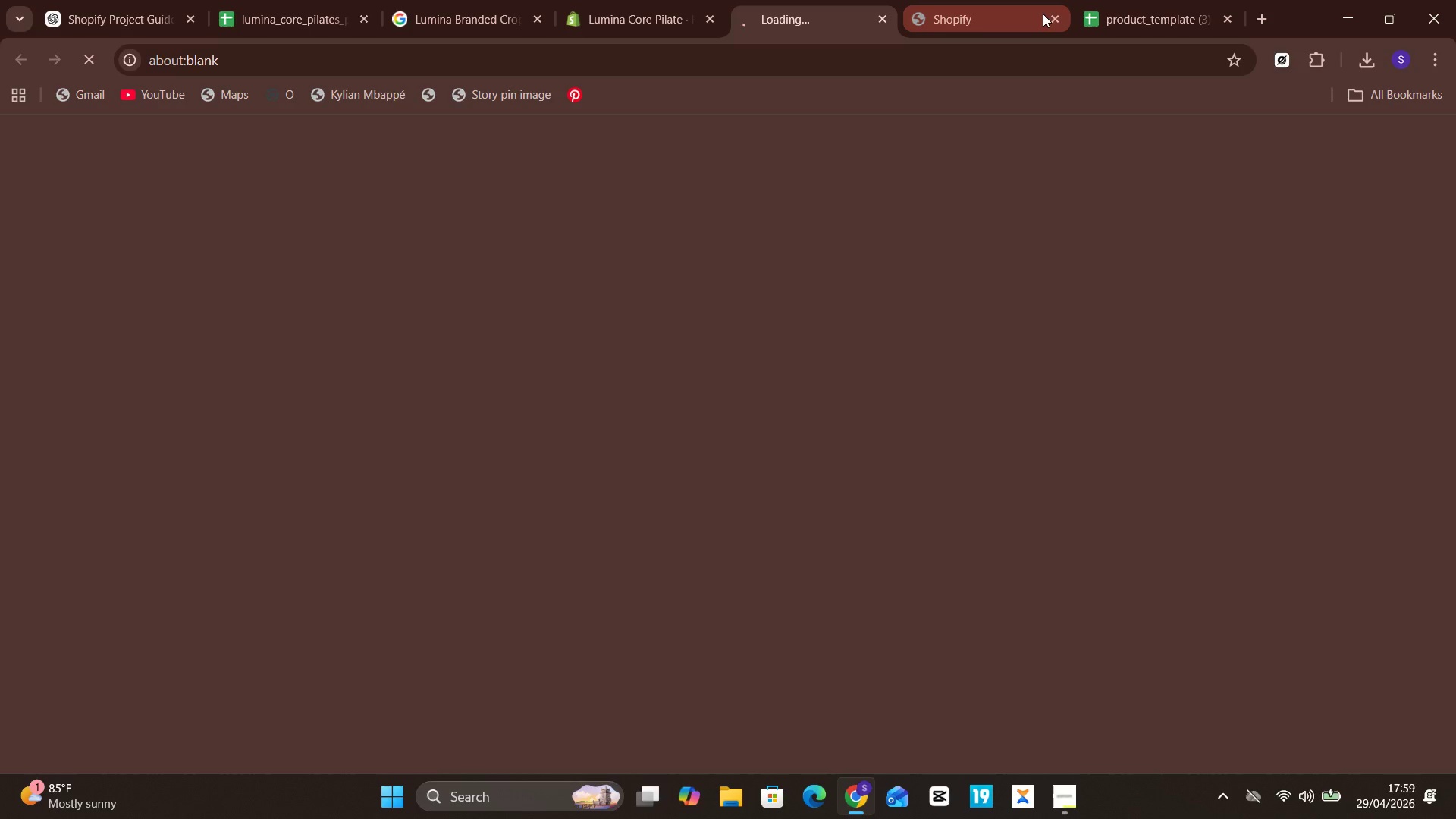 
left_click([1049, 13])
 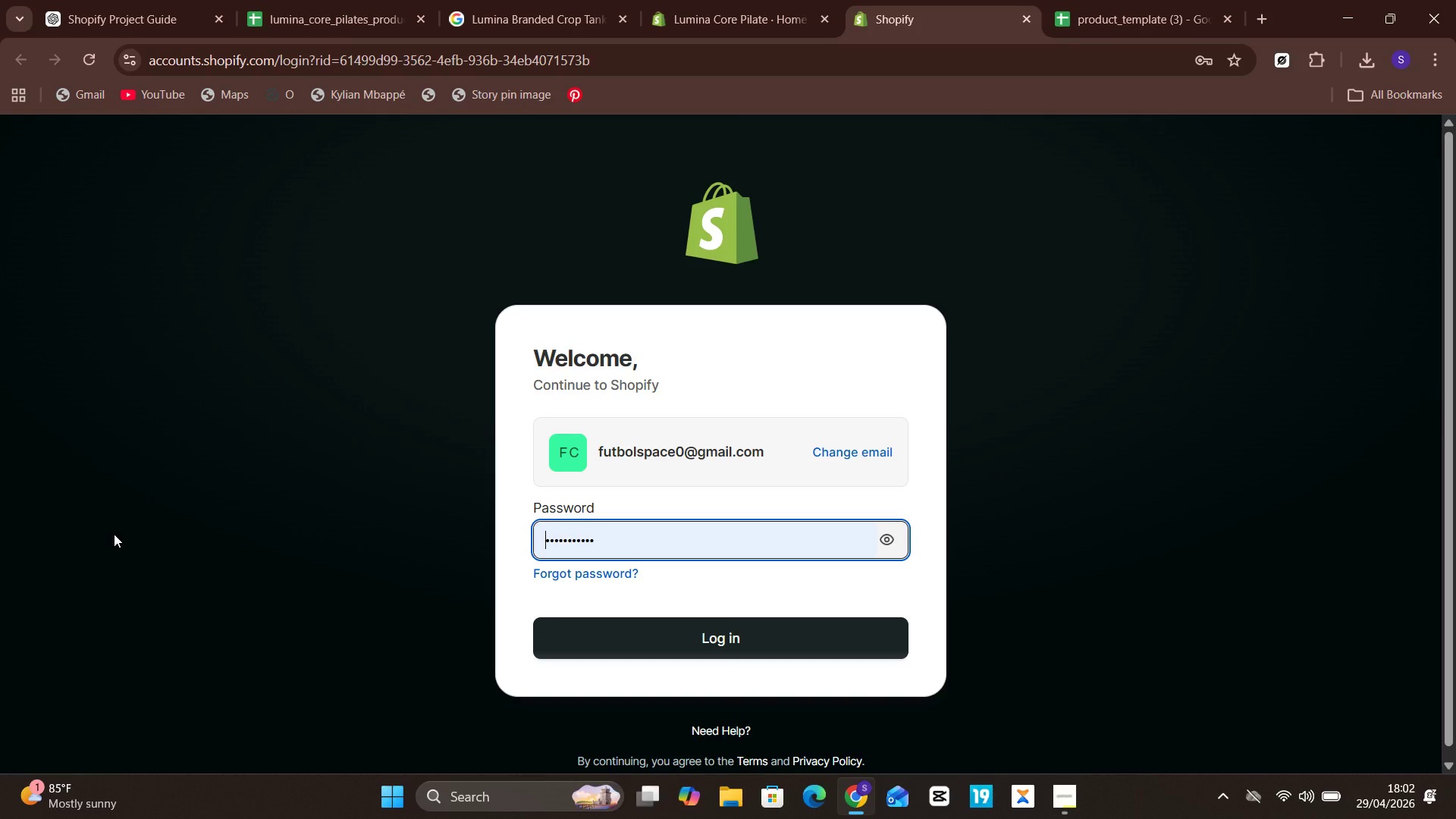 
wait(172.7)
 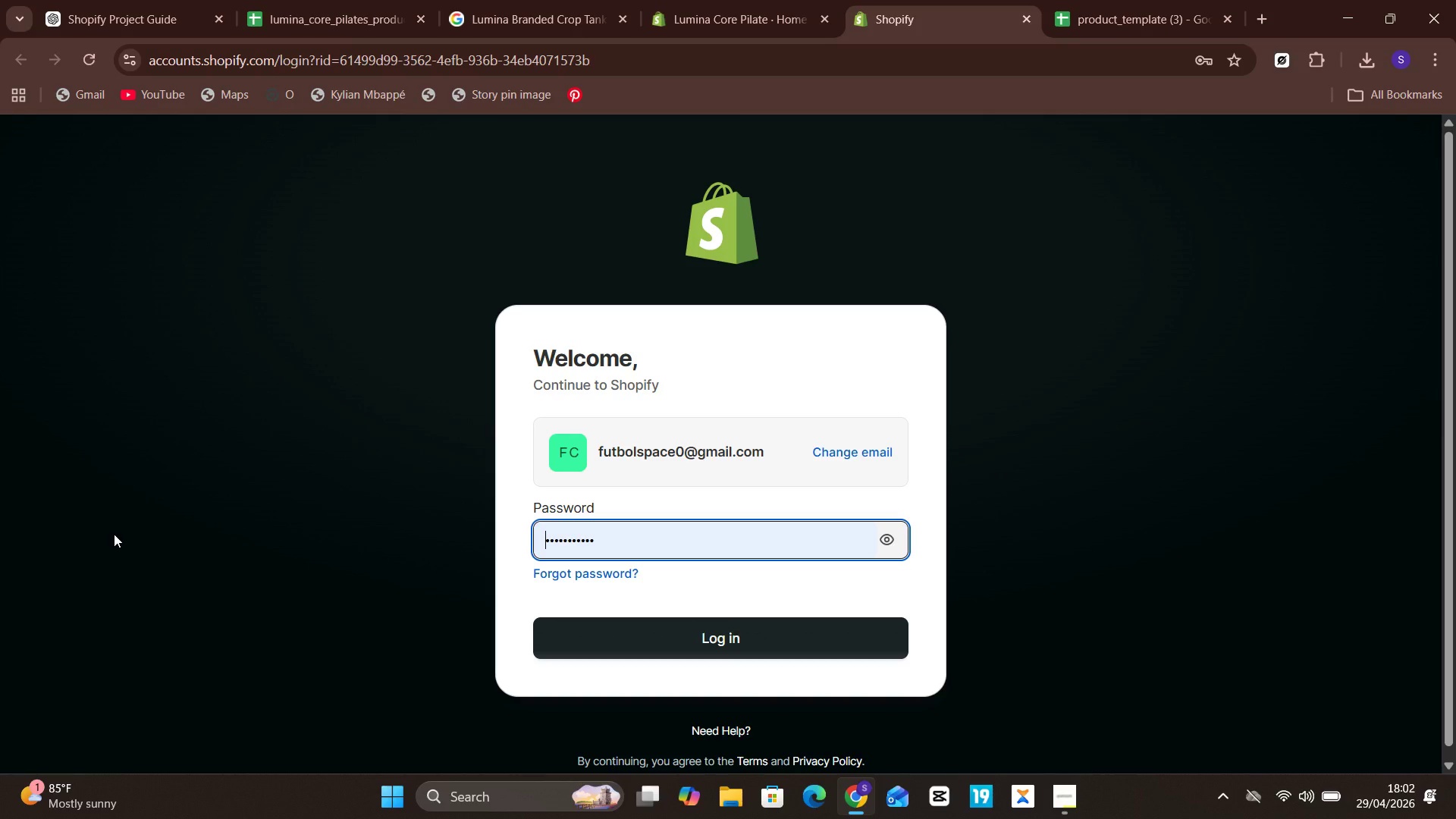 
left_click([1109, 233])
 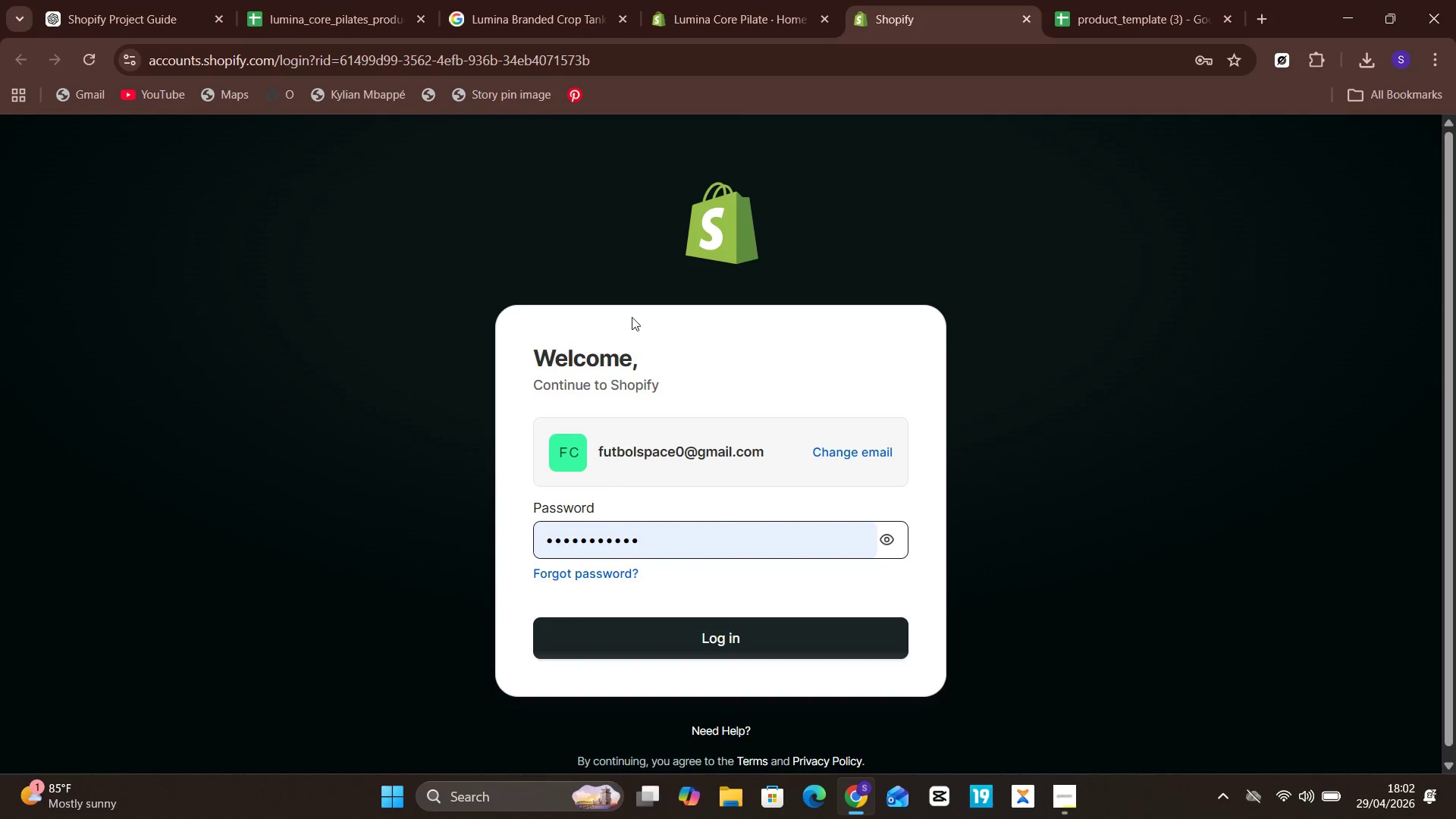 
mouse_move([269, -14])
 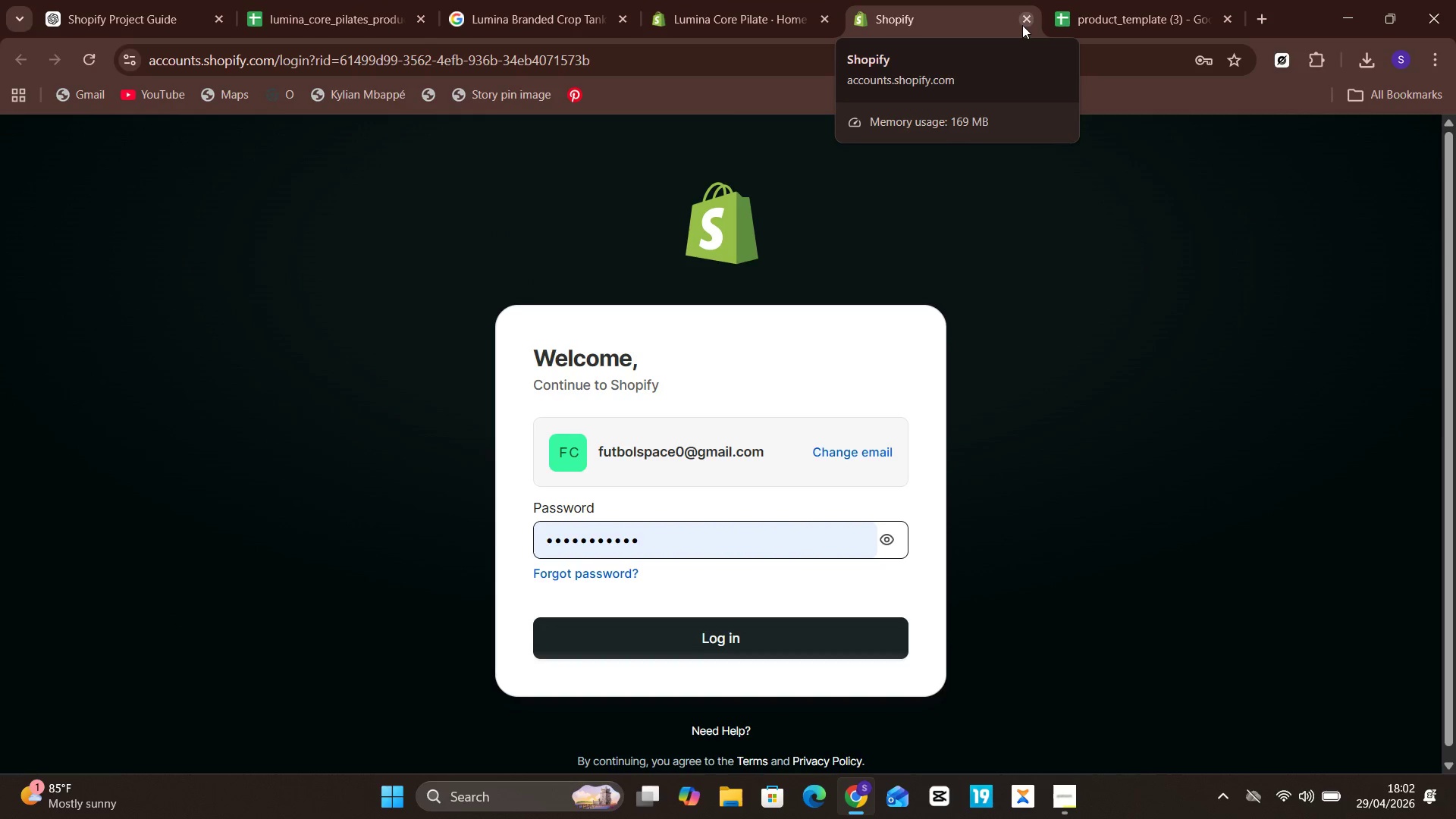 
left_click([1022, 26])
 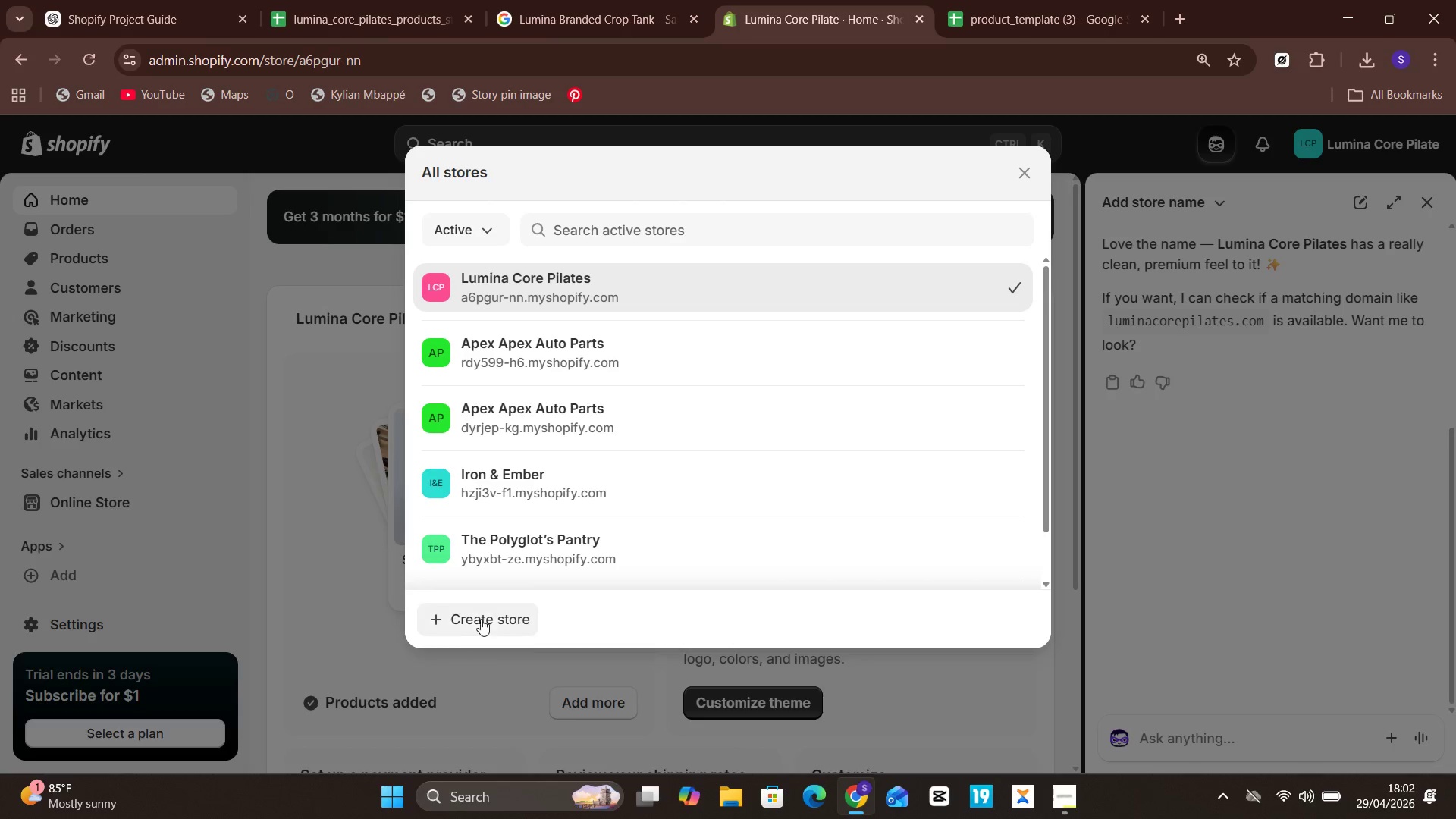 
left_click([488, 607])
 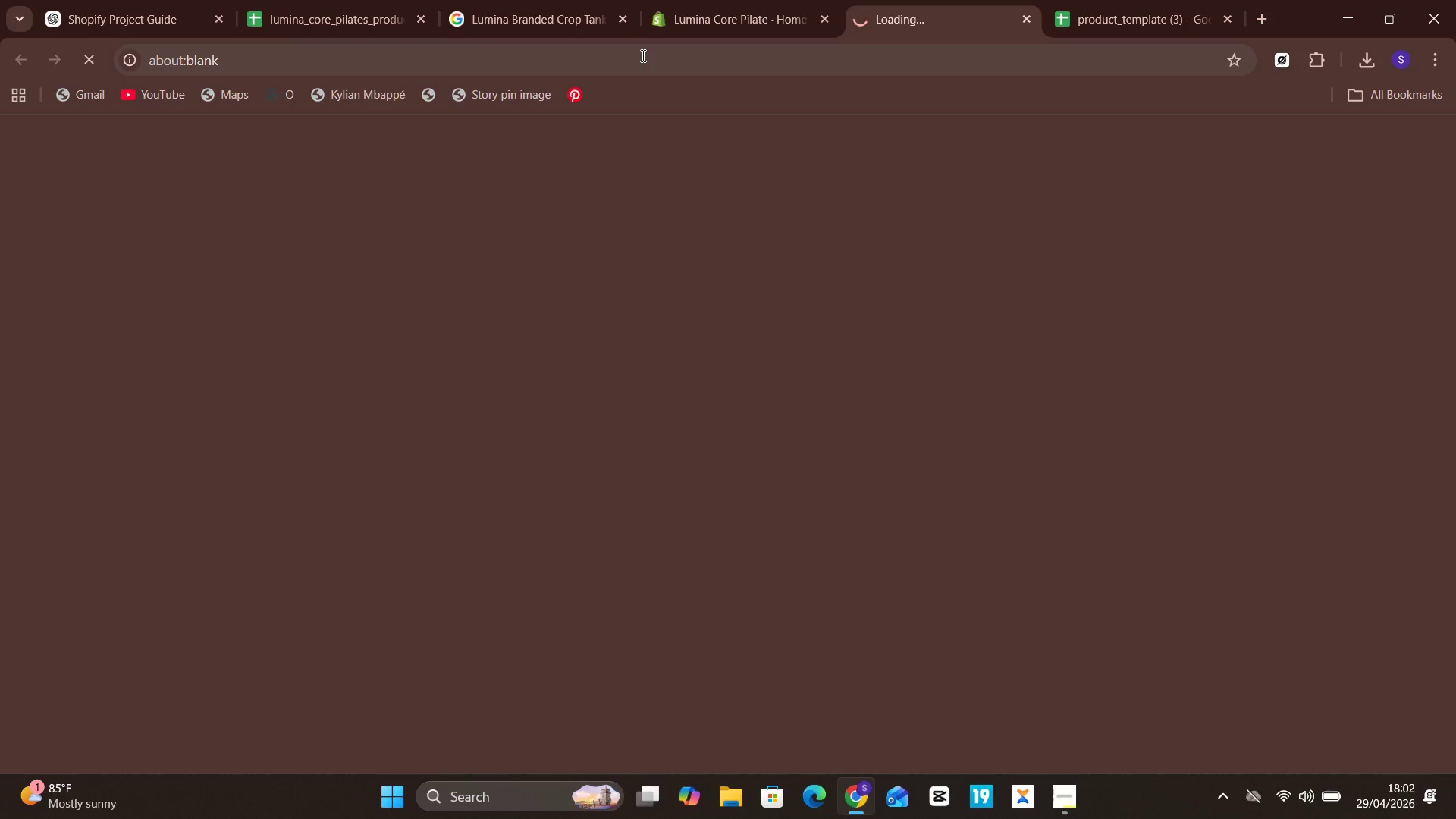 
wait(11.69)
 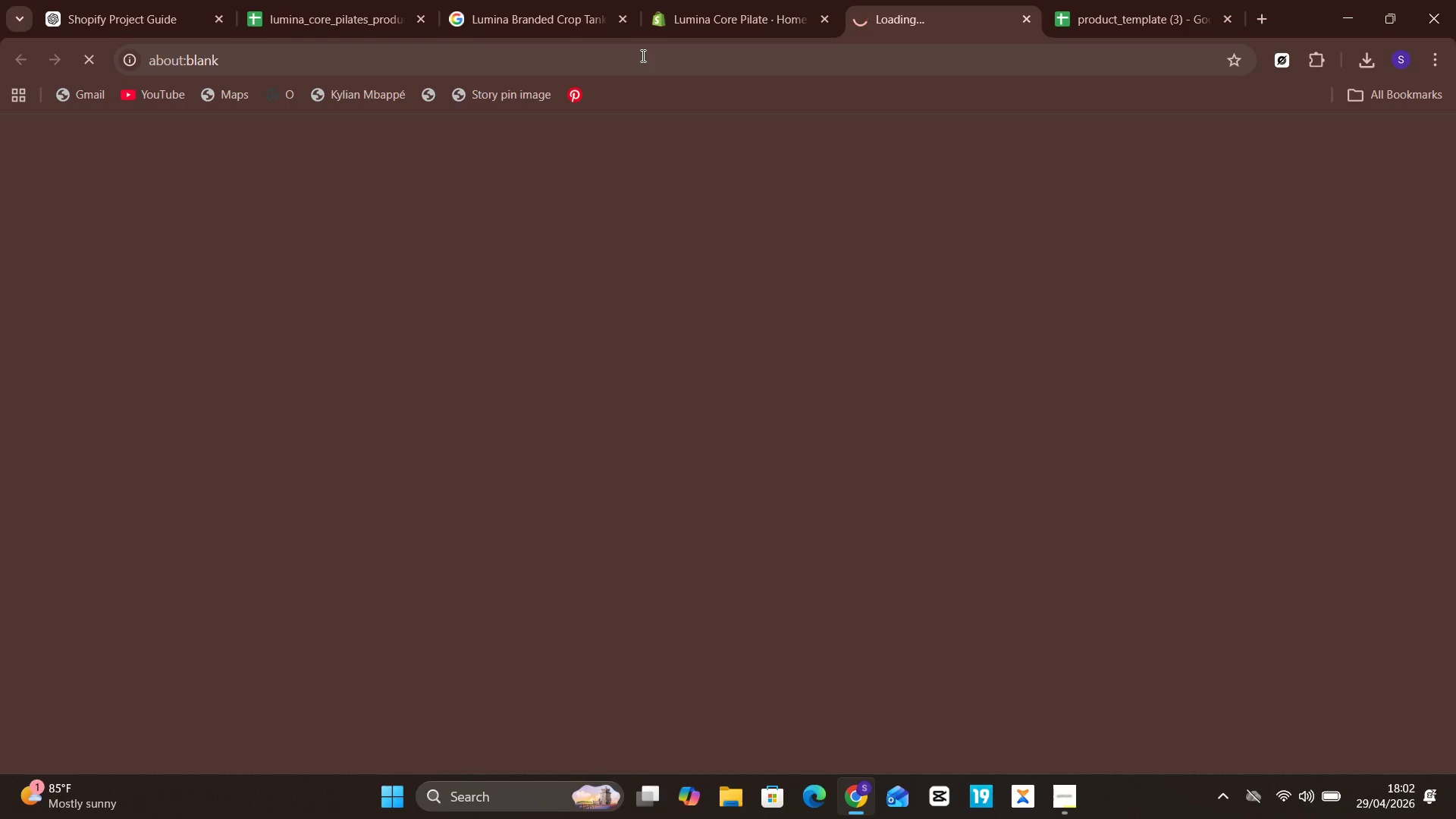 
left_click([1025, 21])
 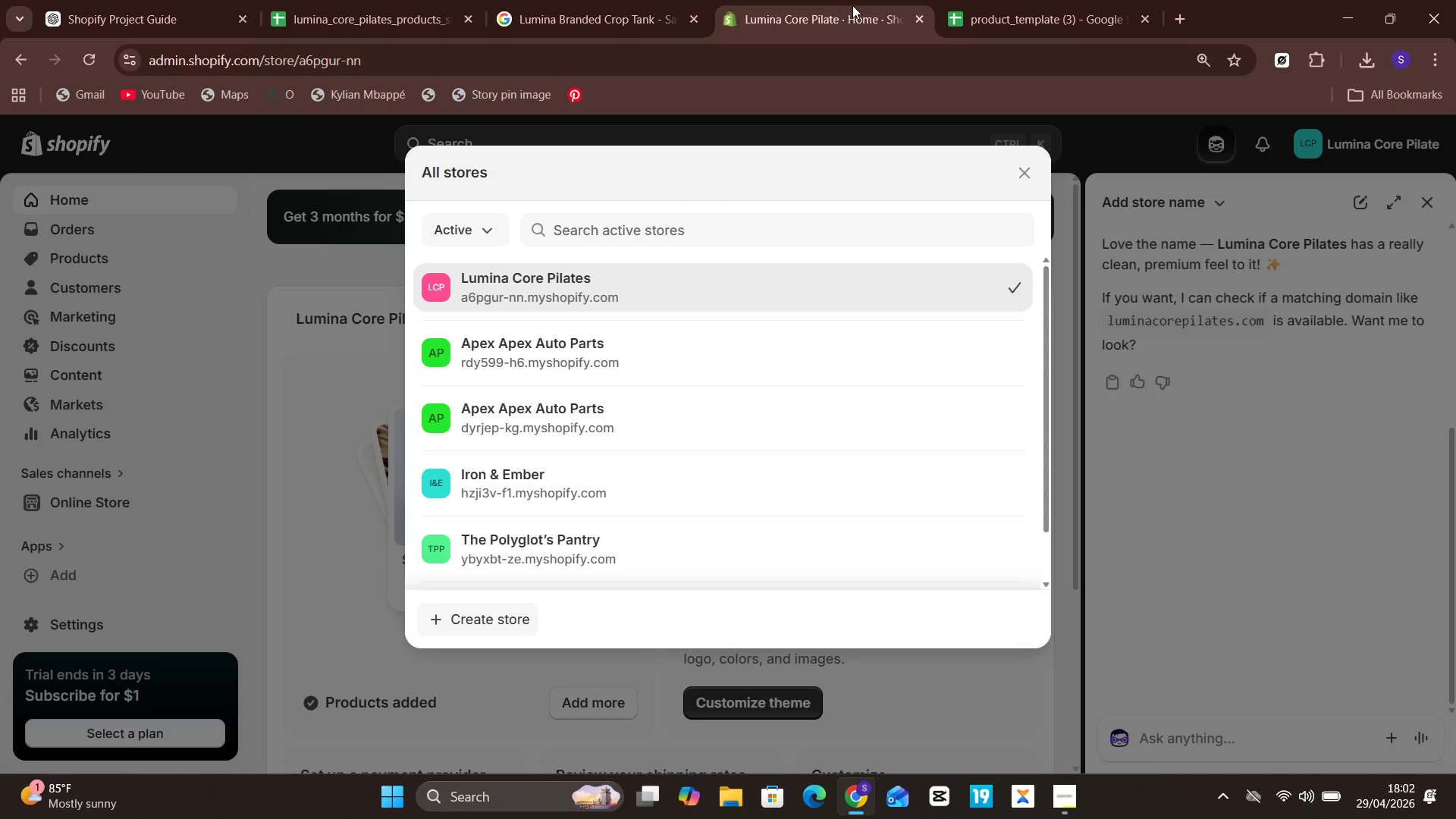 
left_click([853, 5])
 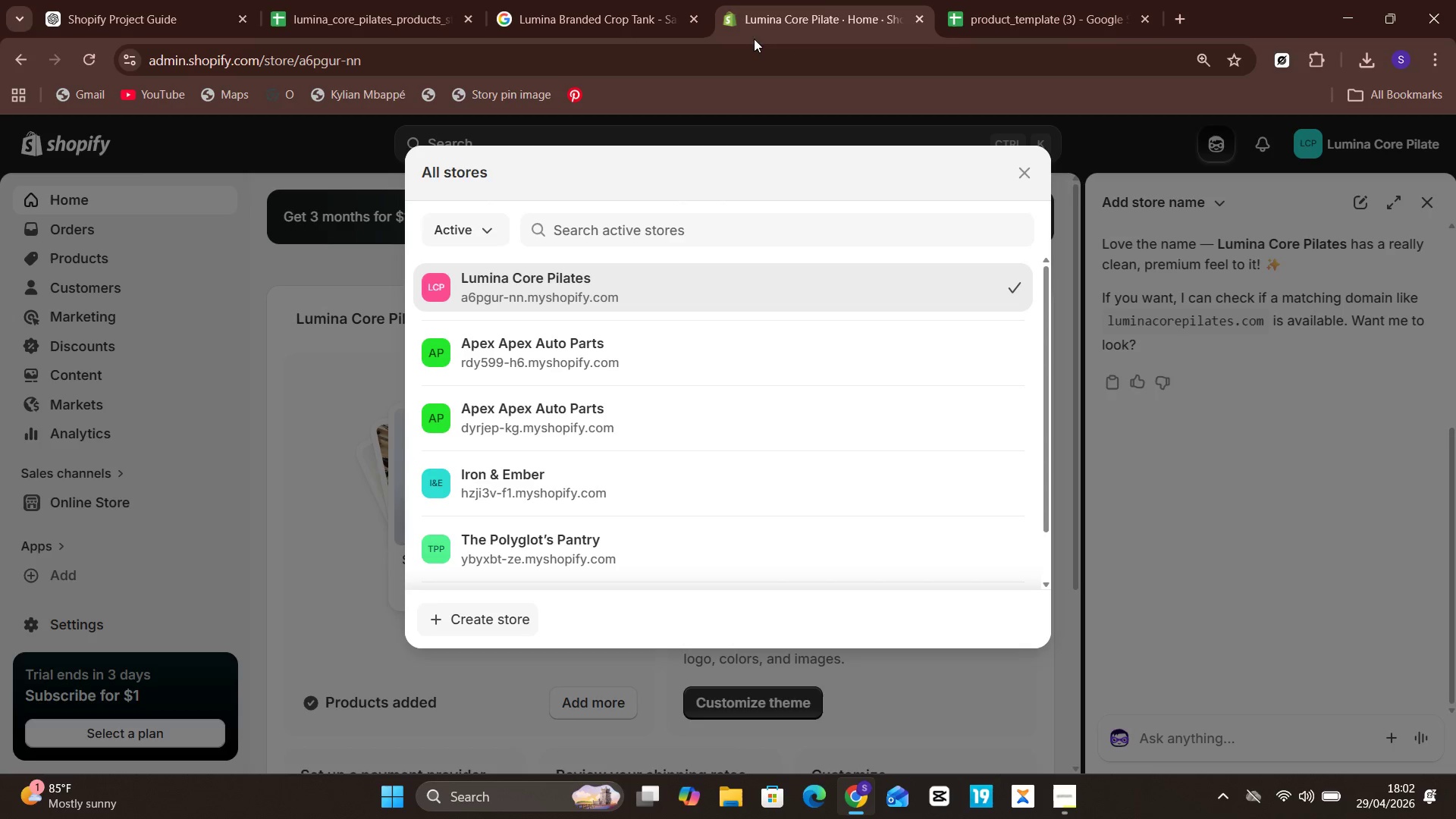 
mouse_move([700, 53])
 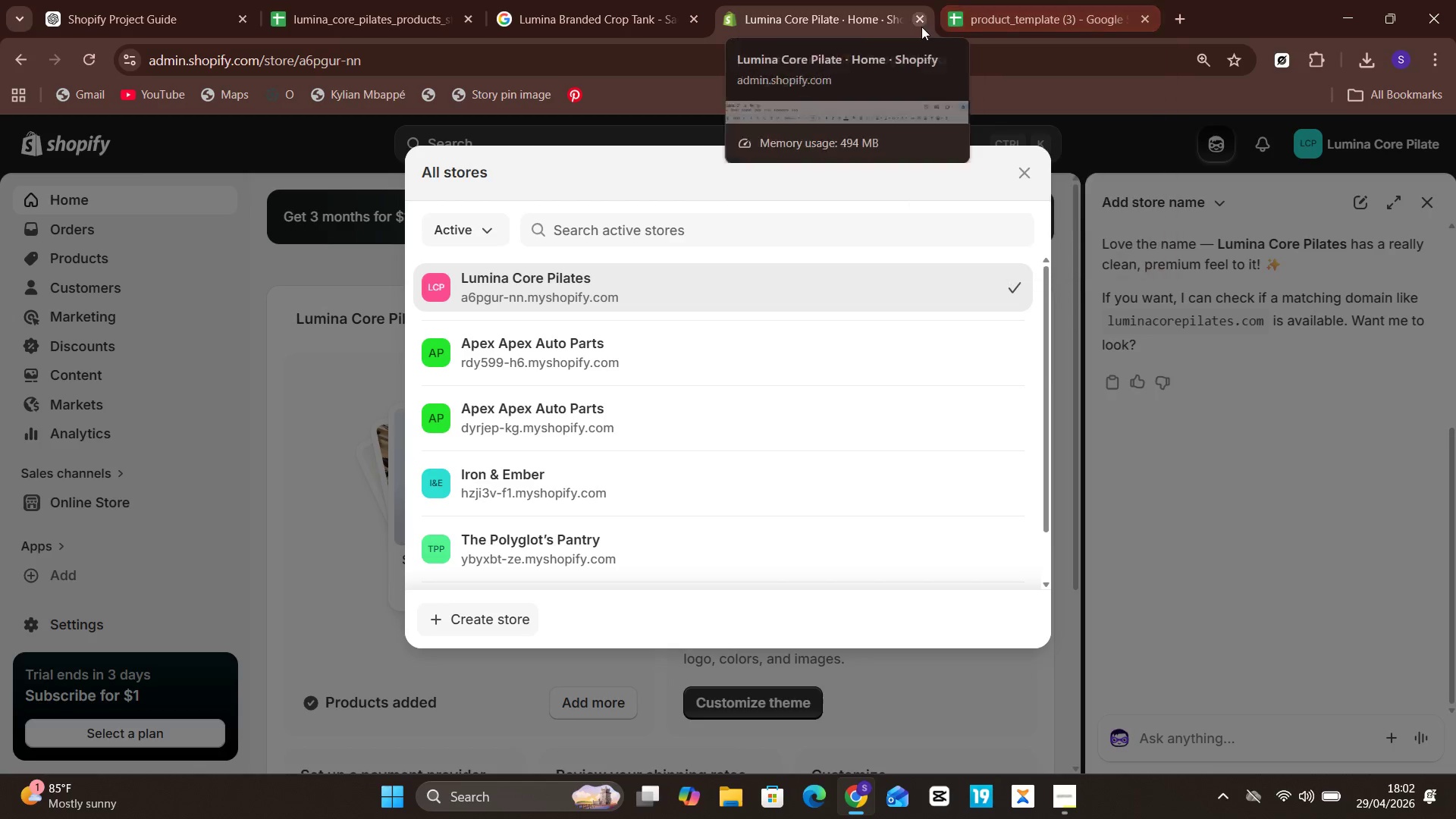 
left_click([920, 25])
 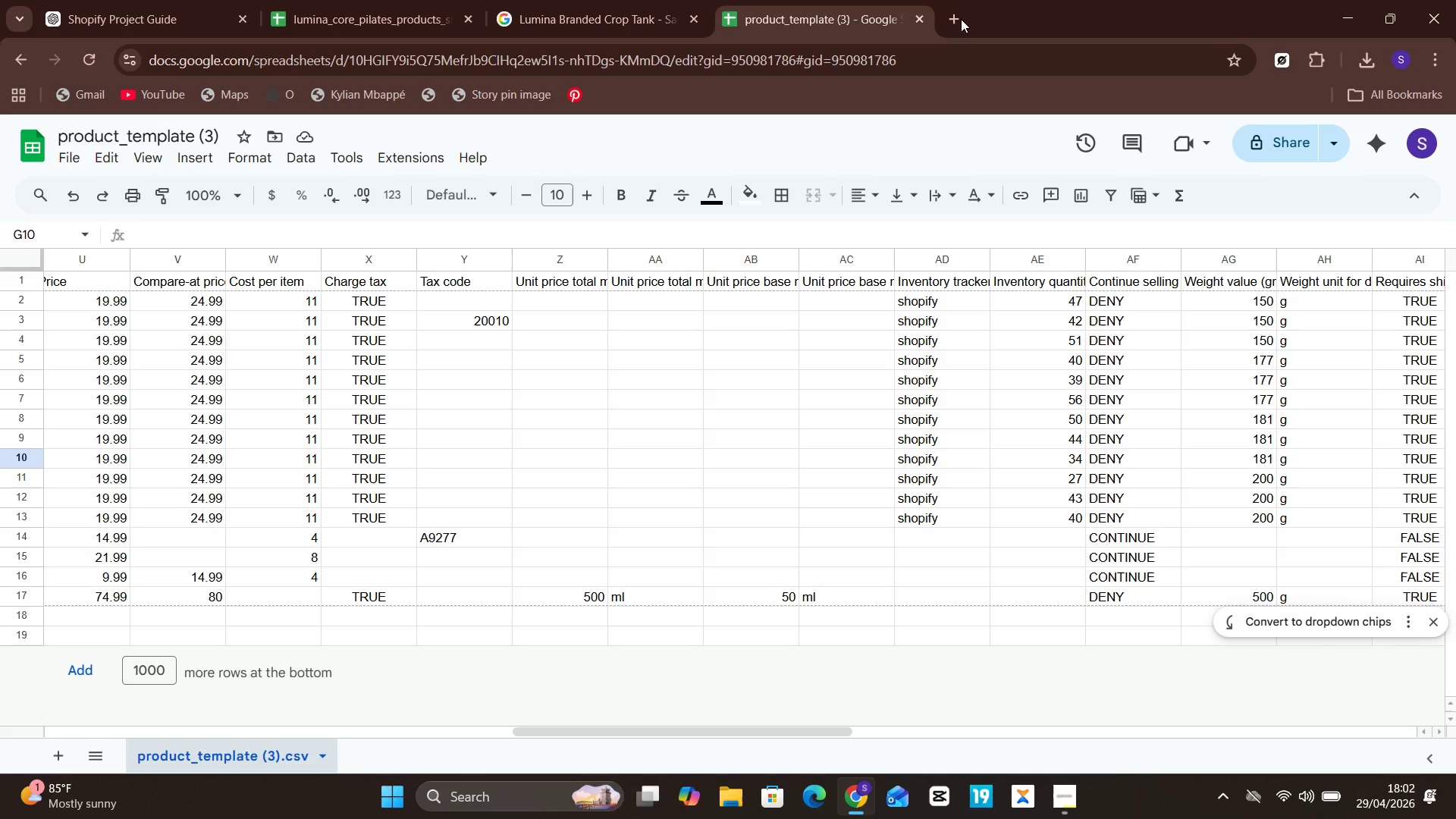 
left_click([952, 17])
 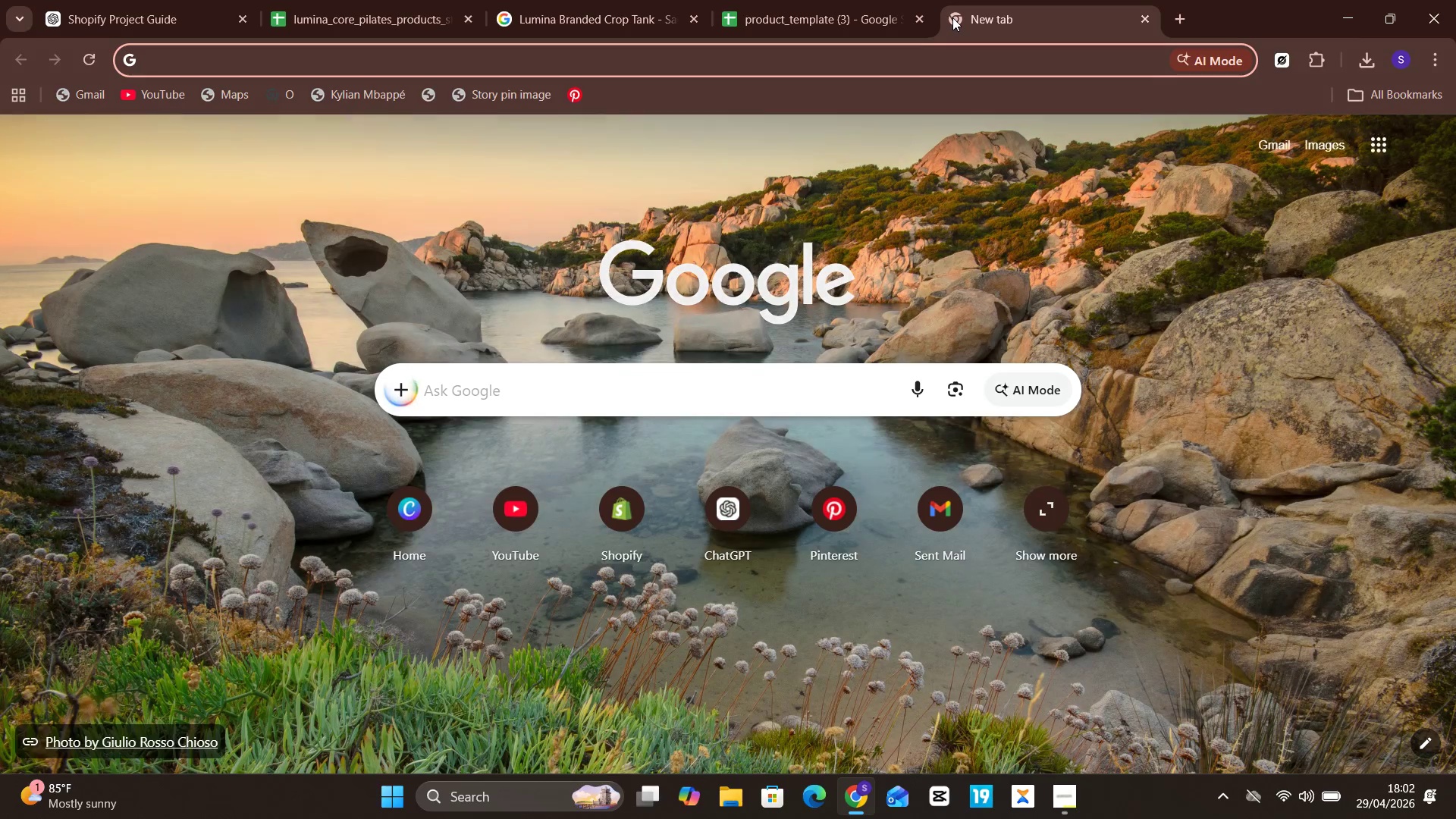 
type(sh)
 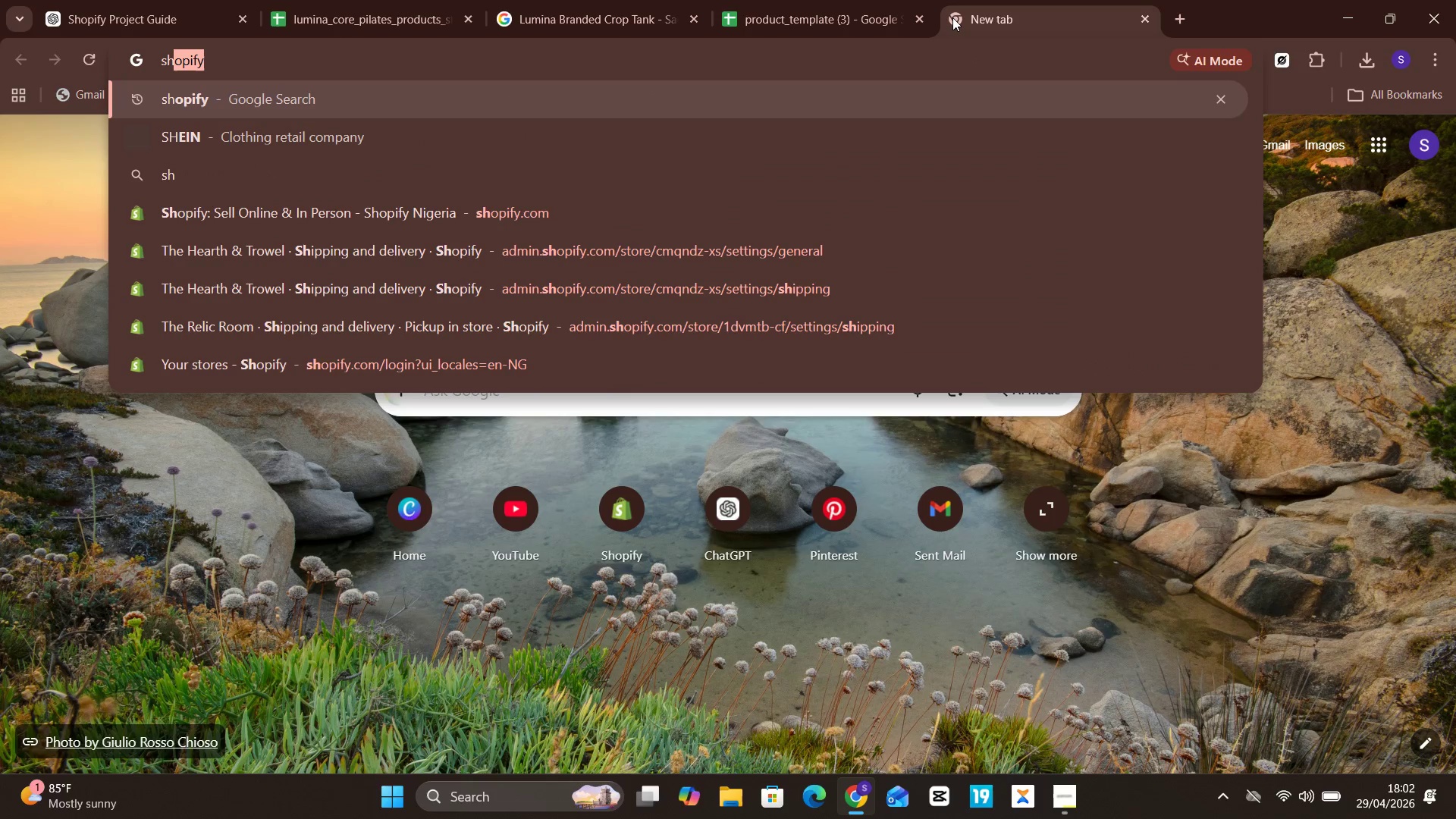 
key(Enter)
 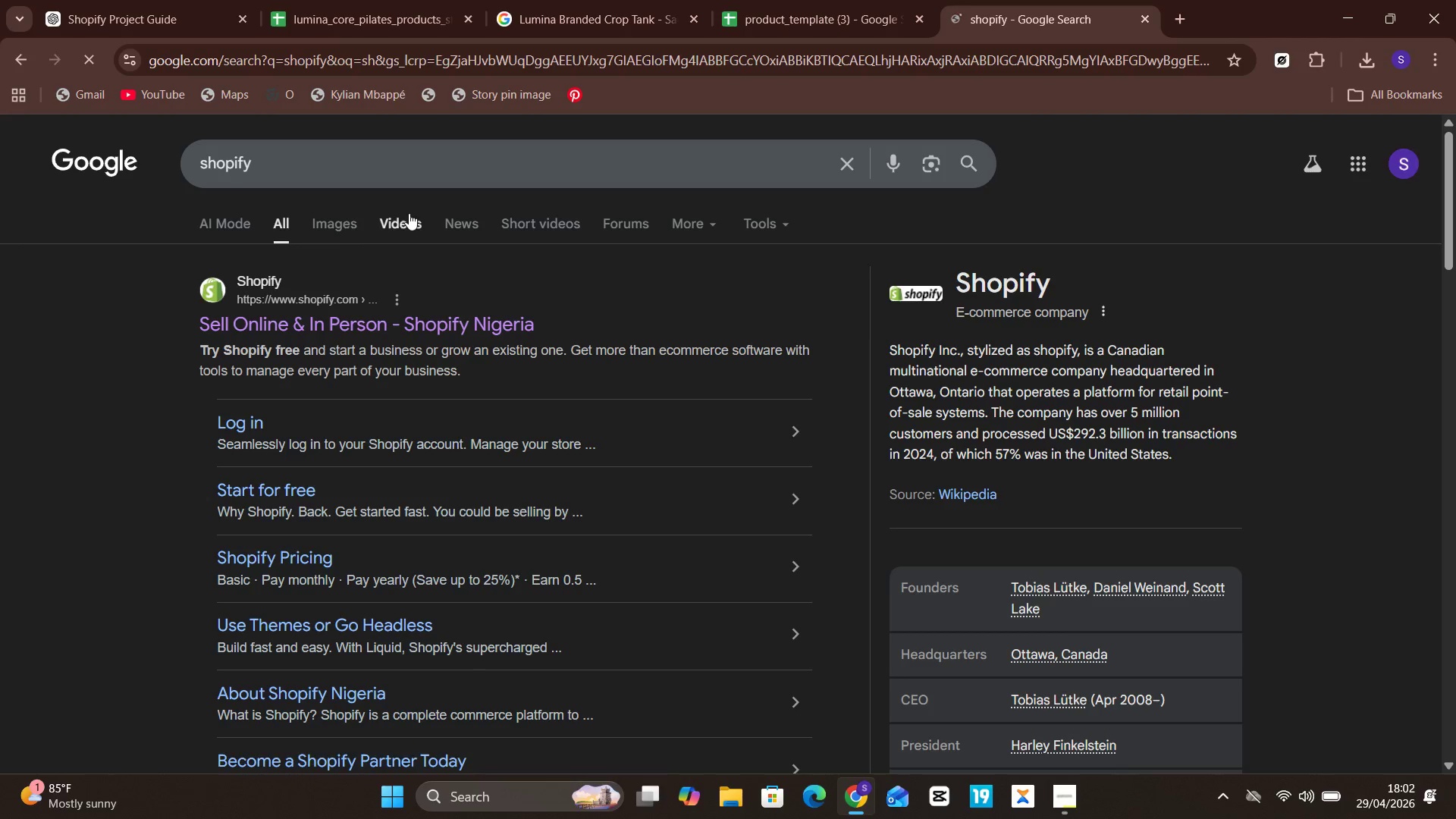 
left_click([375, 323])
 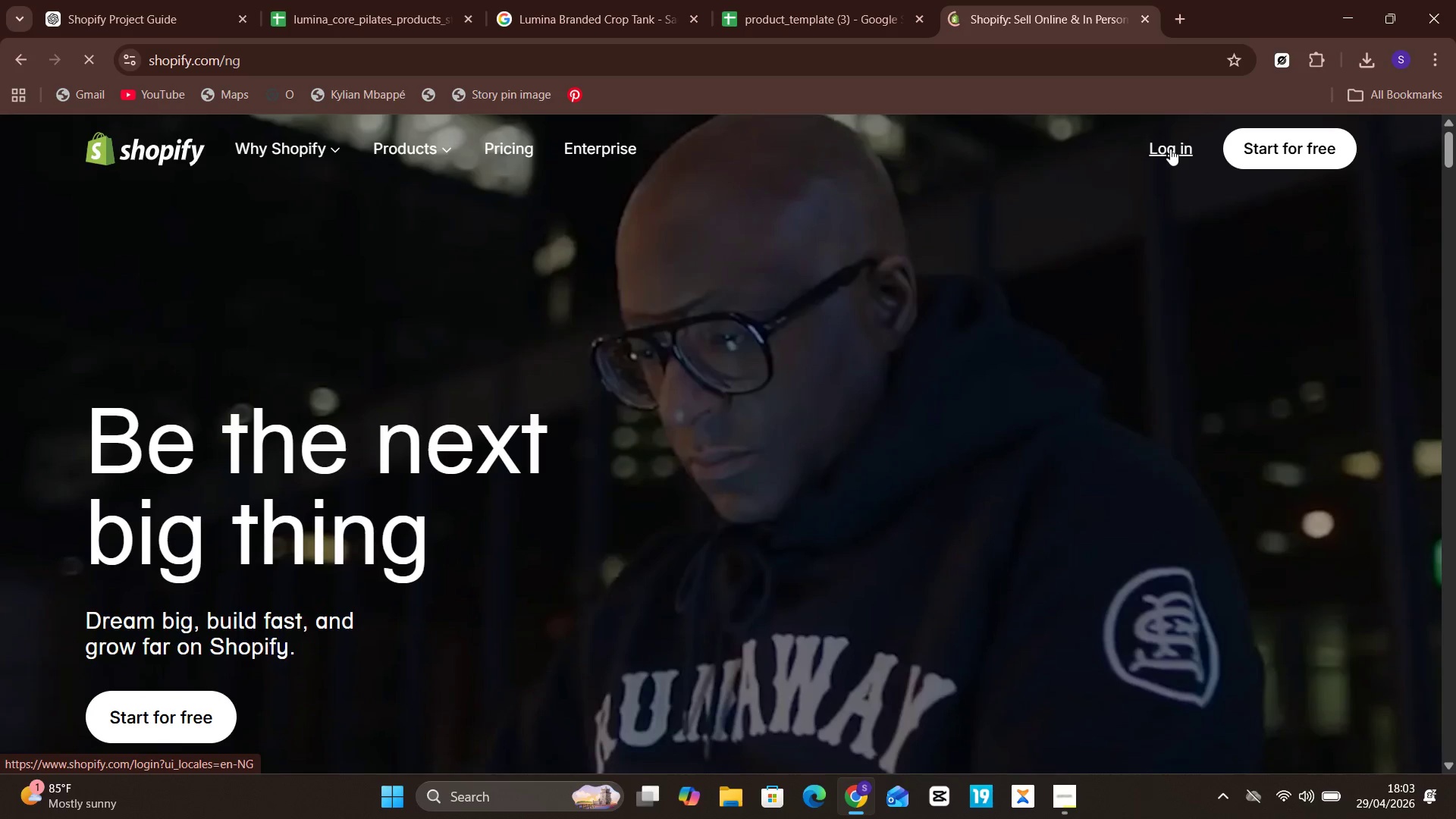 
wait(11.17)
 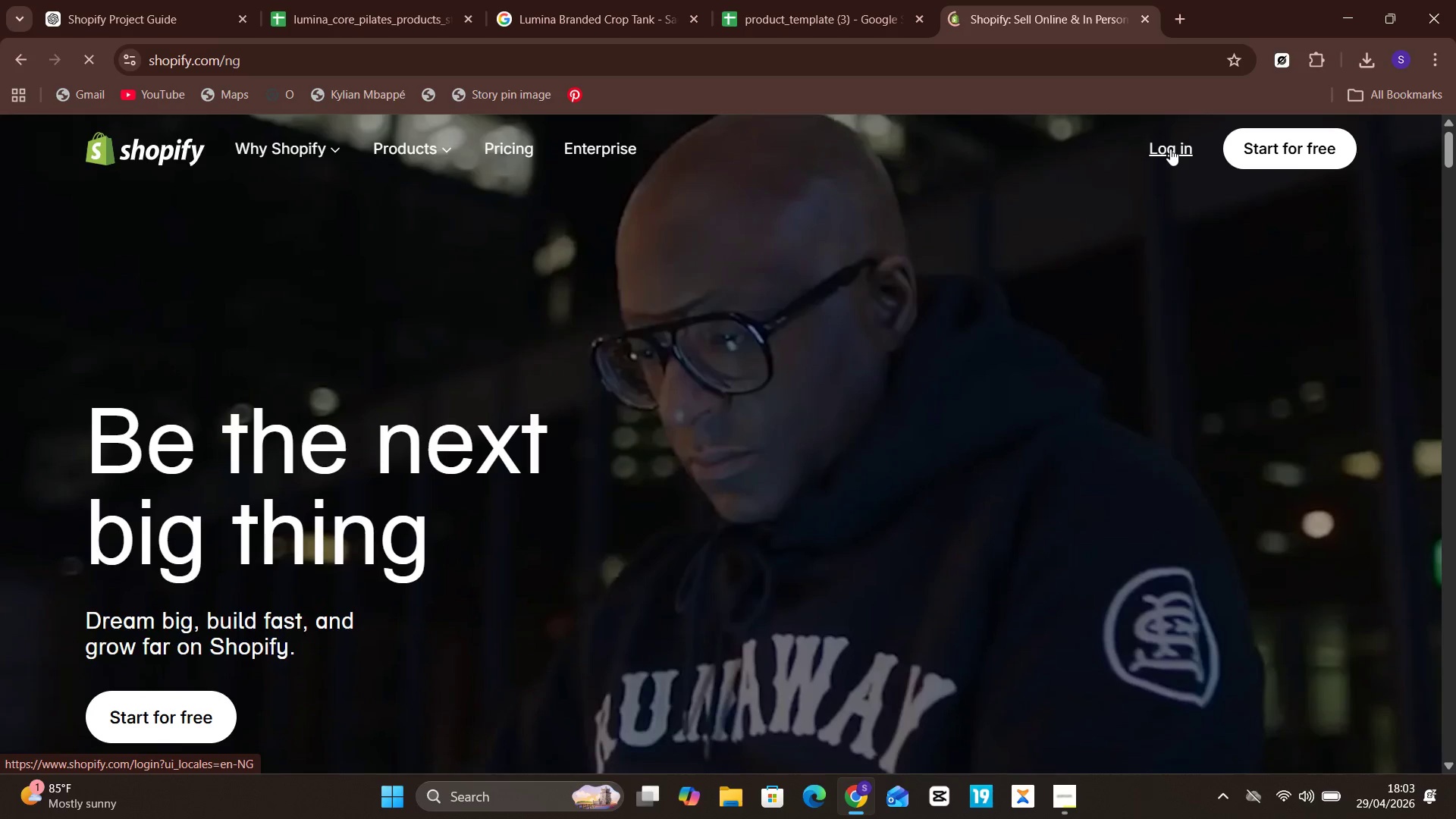 
left_click([1170, 149])
 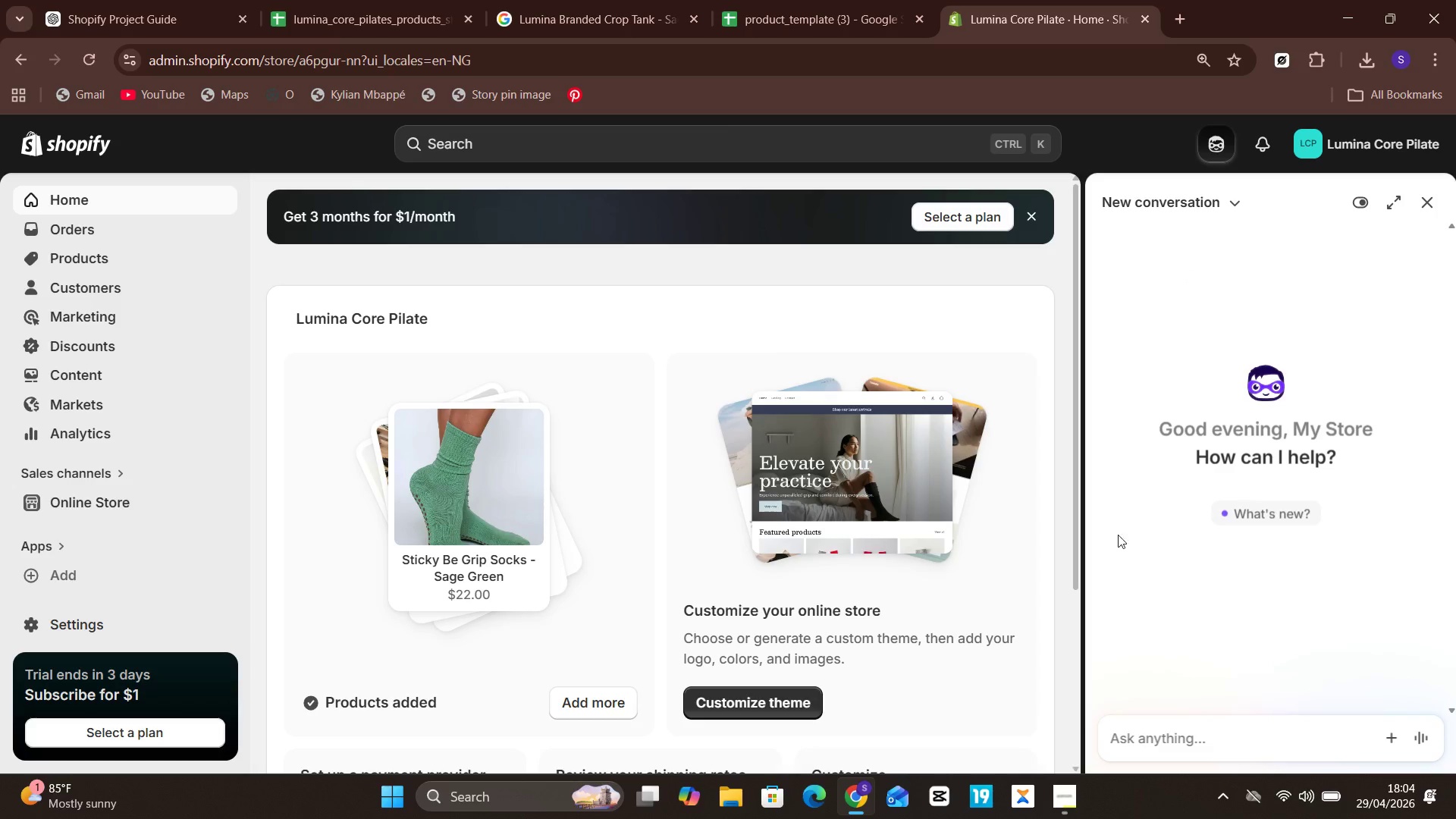 
wait(80.0)
 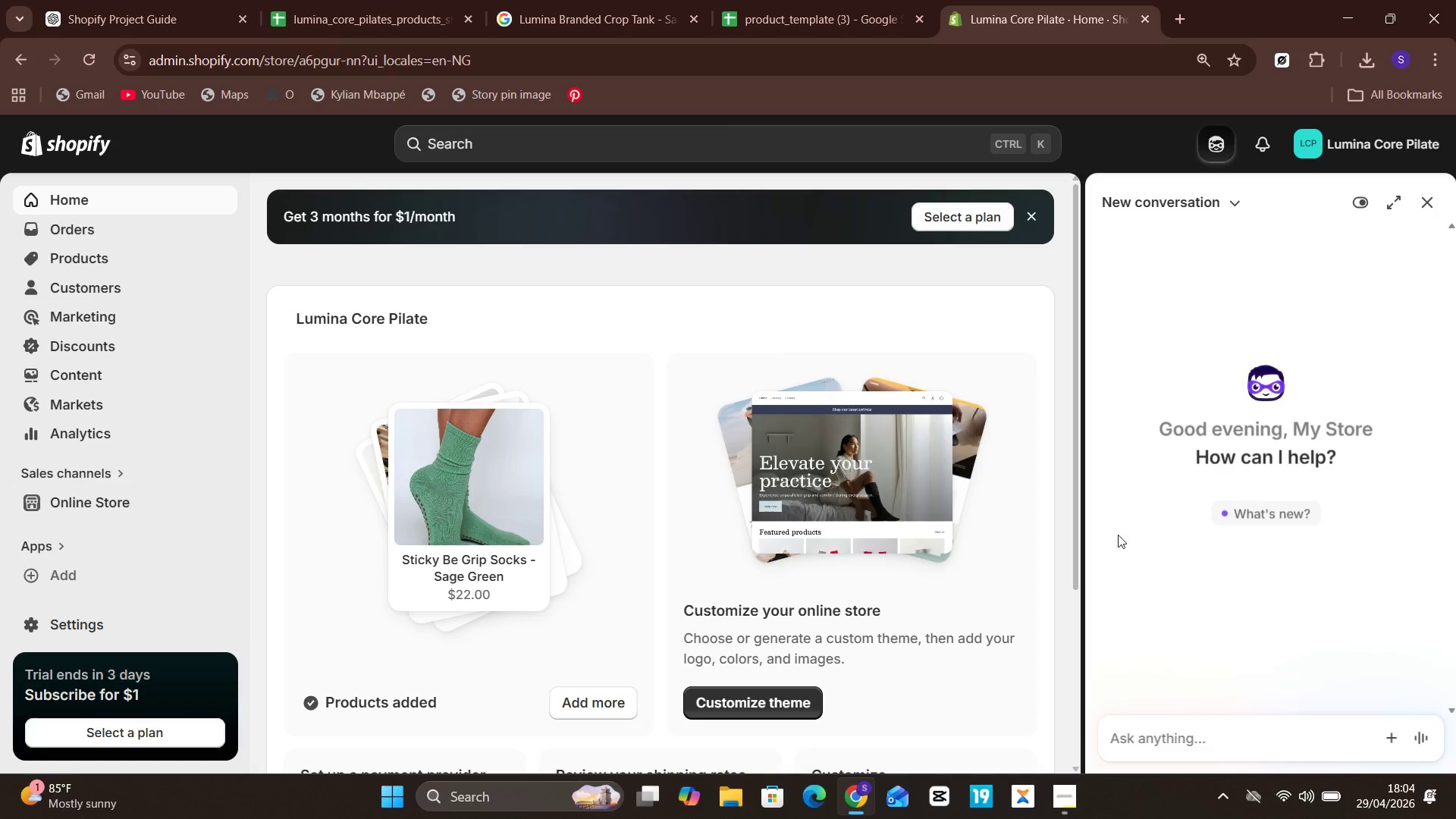 
left_click([1344, 144])
 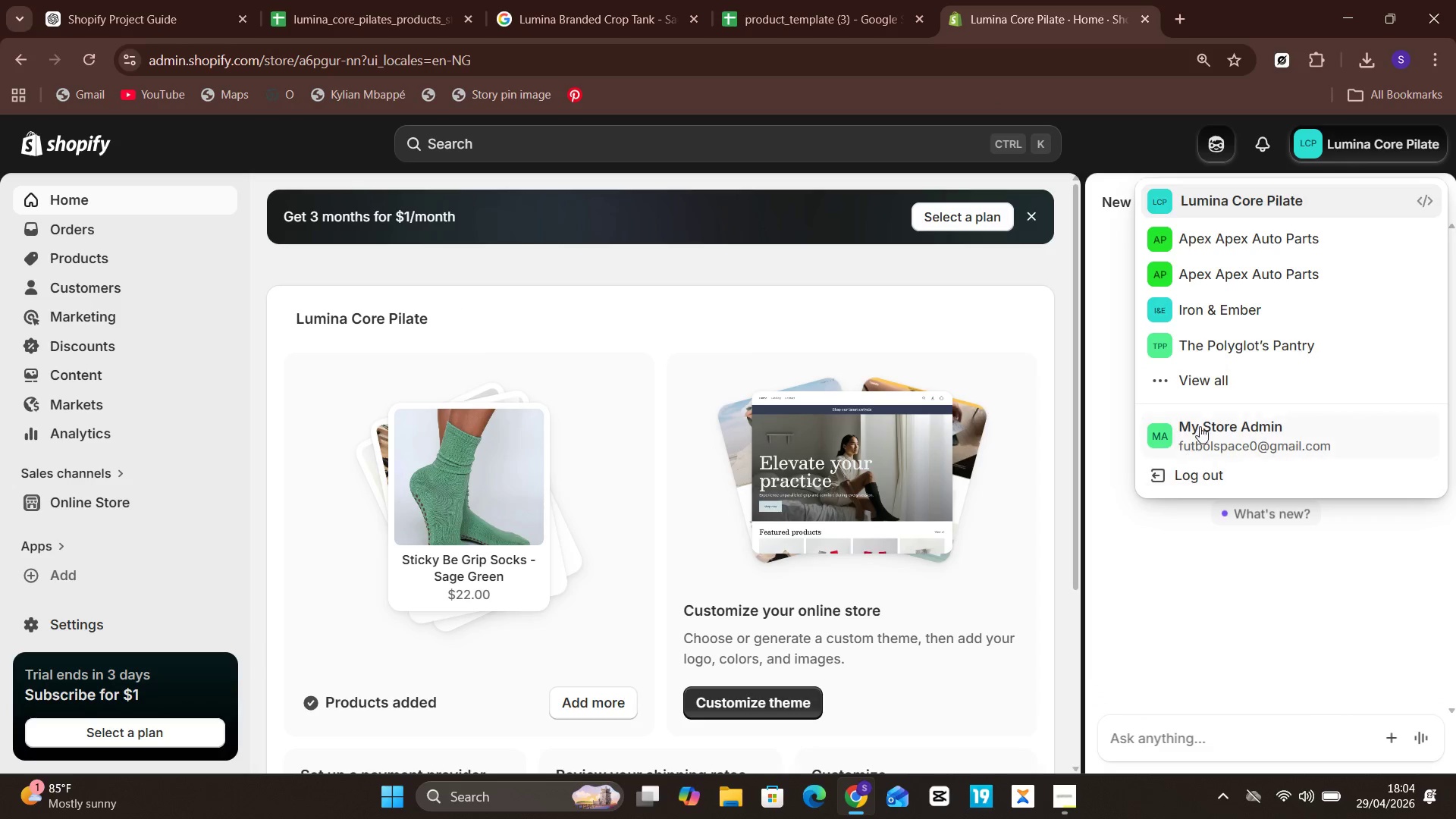 
left_click([1218, 369])
 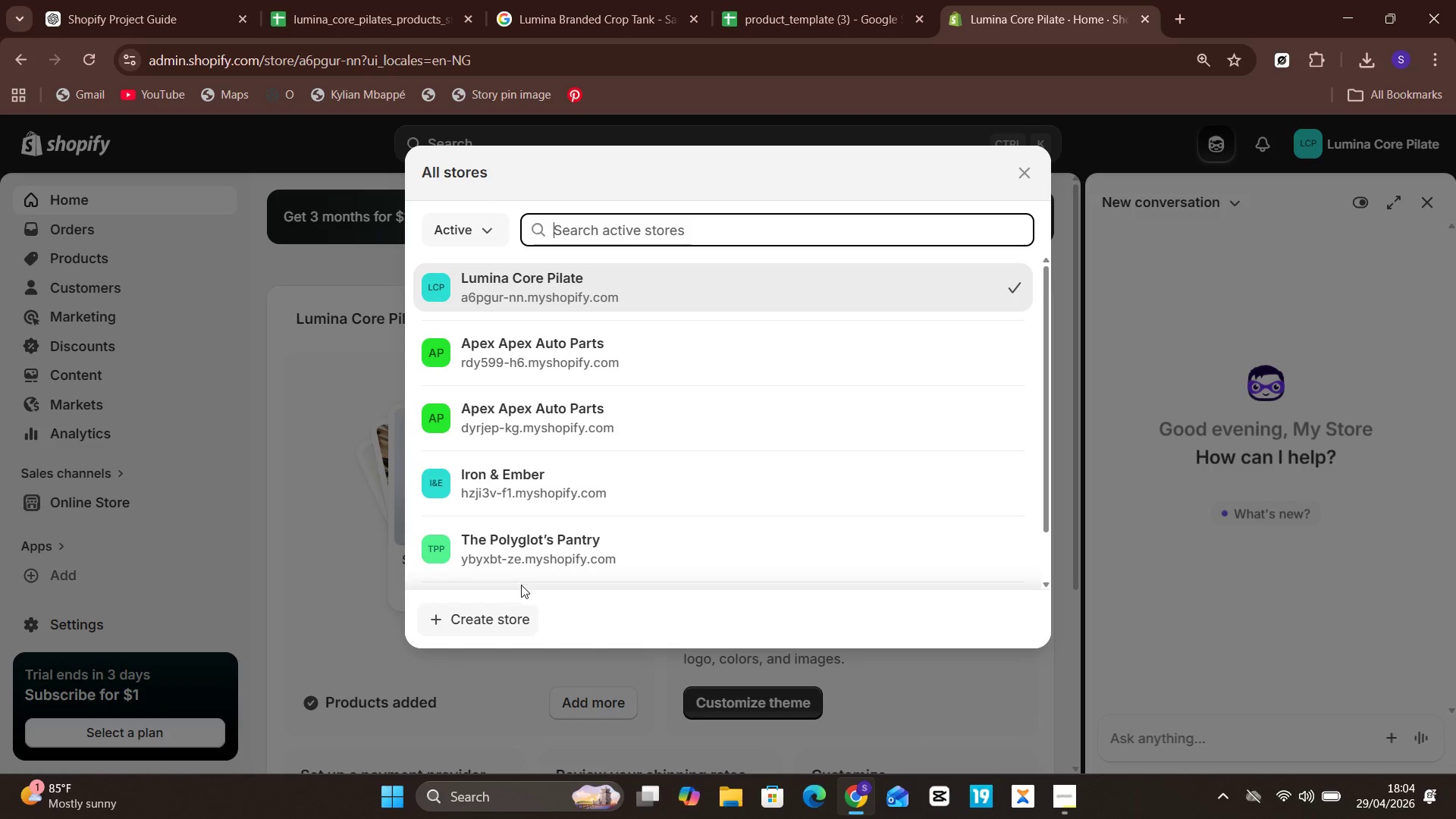 
left_click([497, 610])
 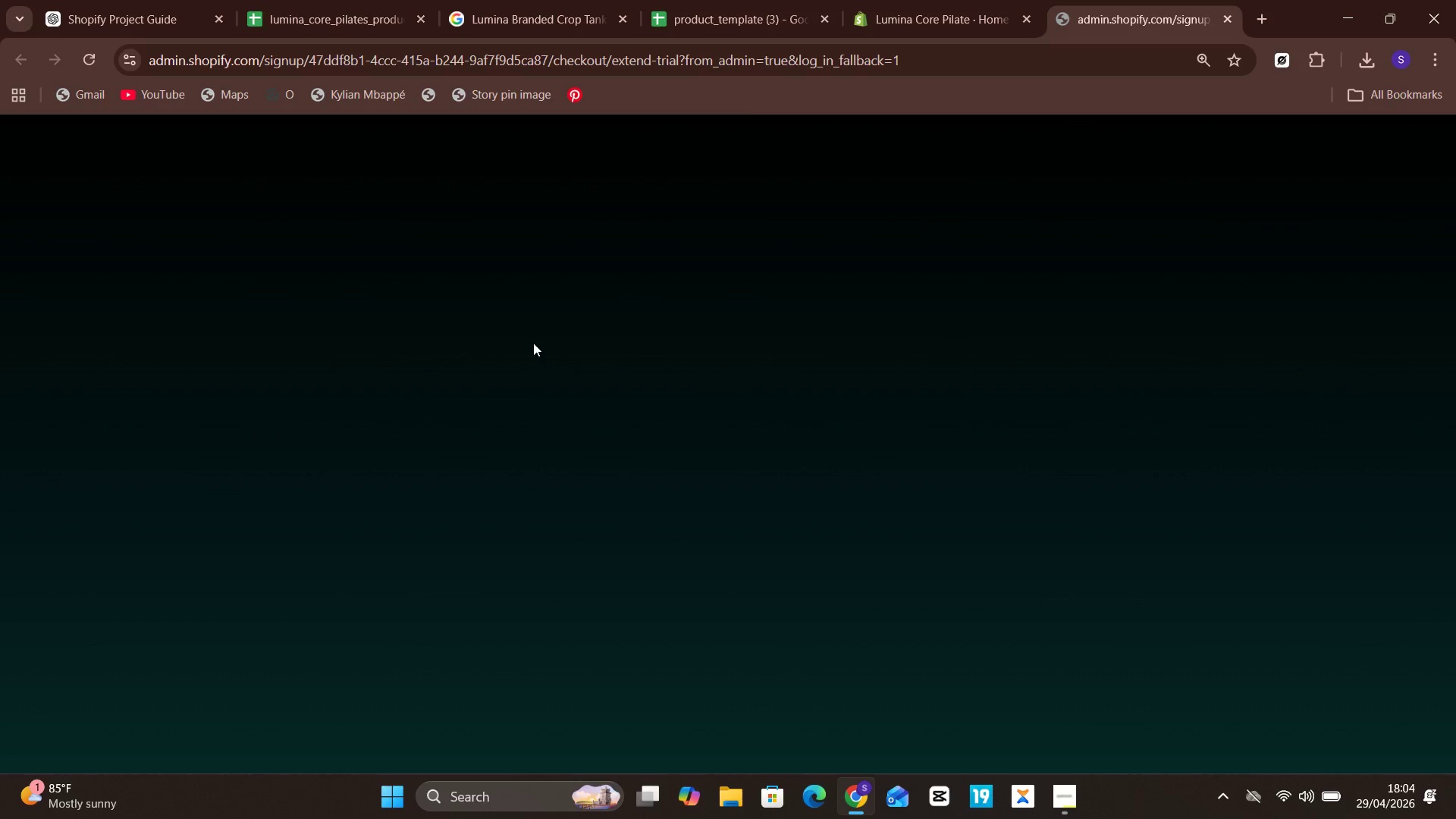 
wait(20.0)
 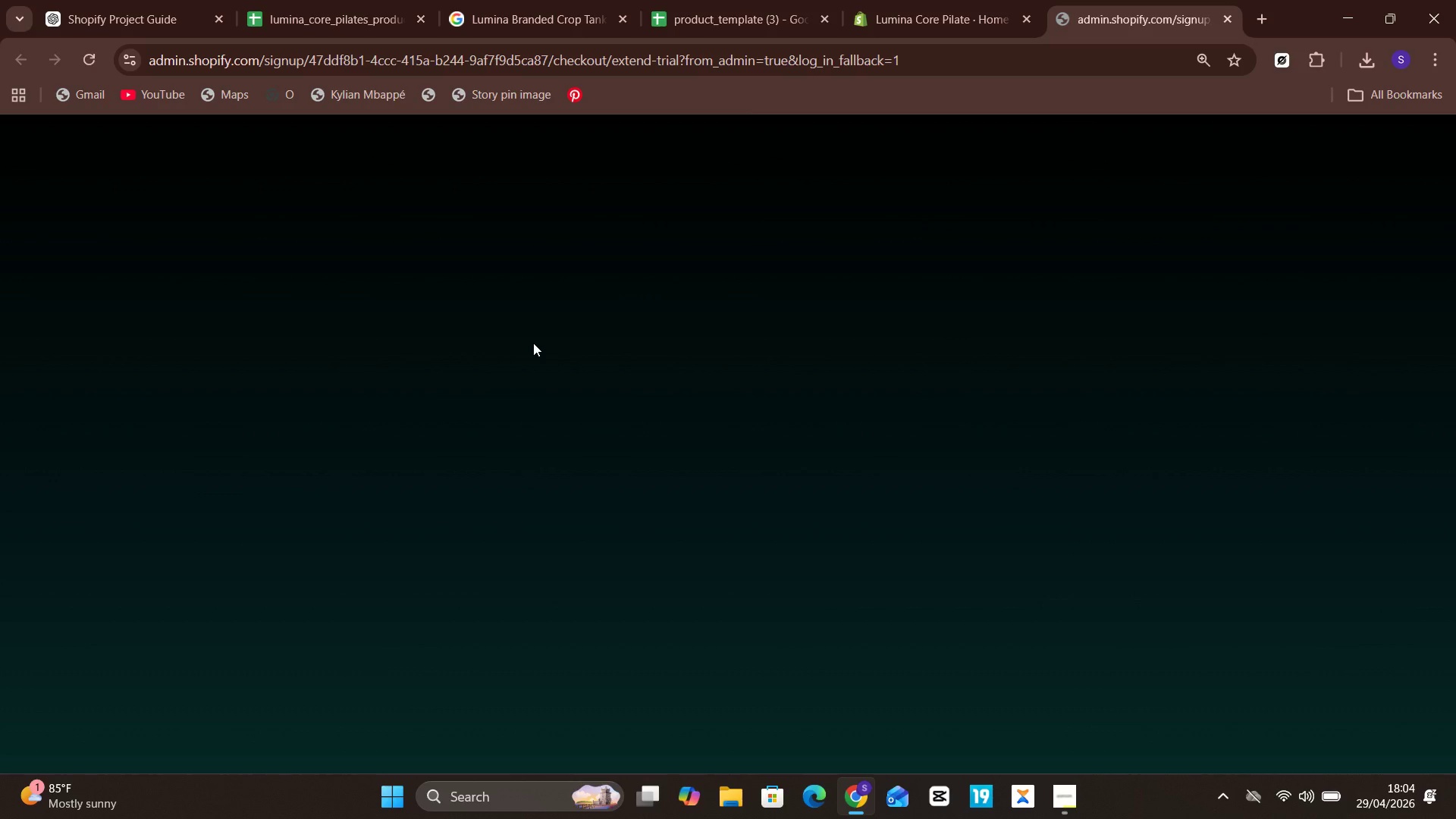 
left_click([1128, 698])
 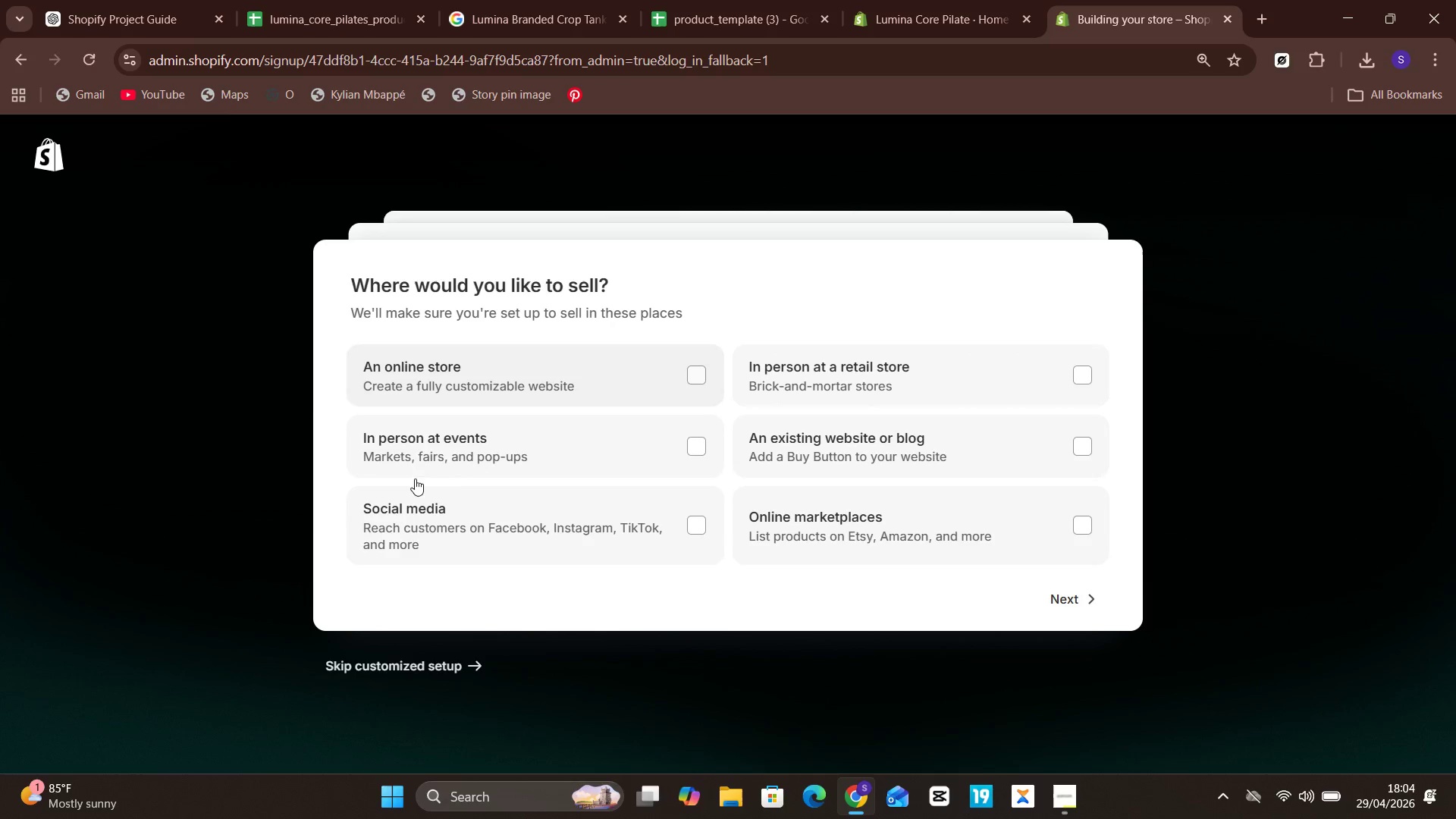 
left_click([428, 669])
 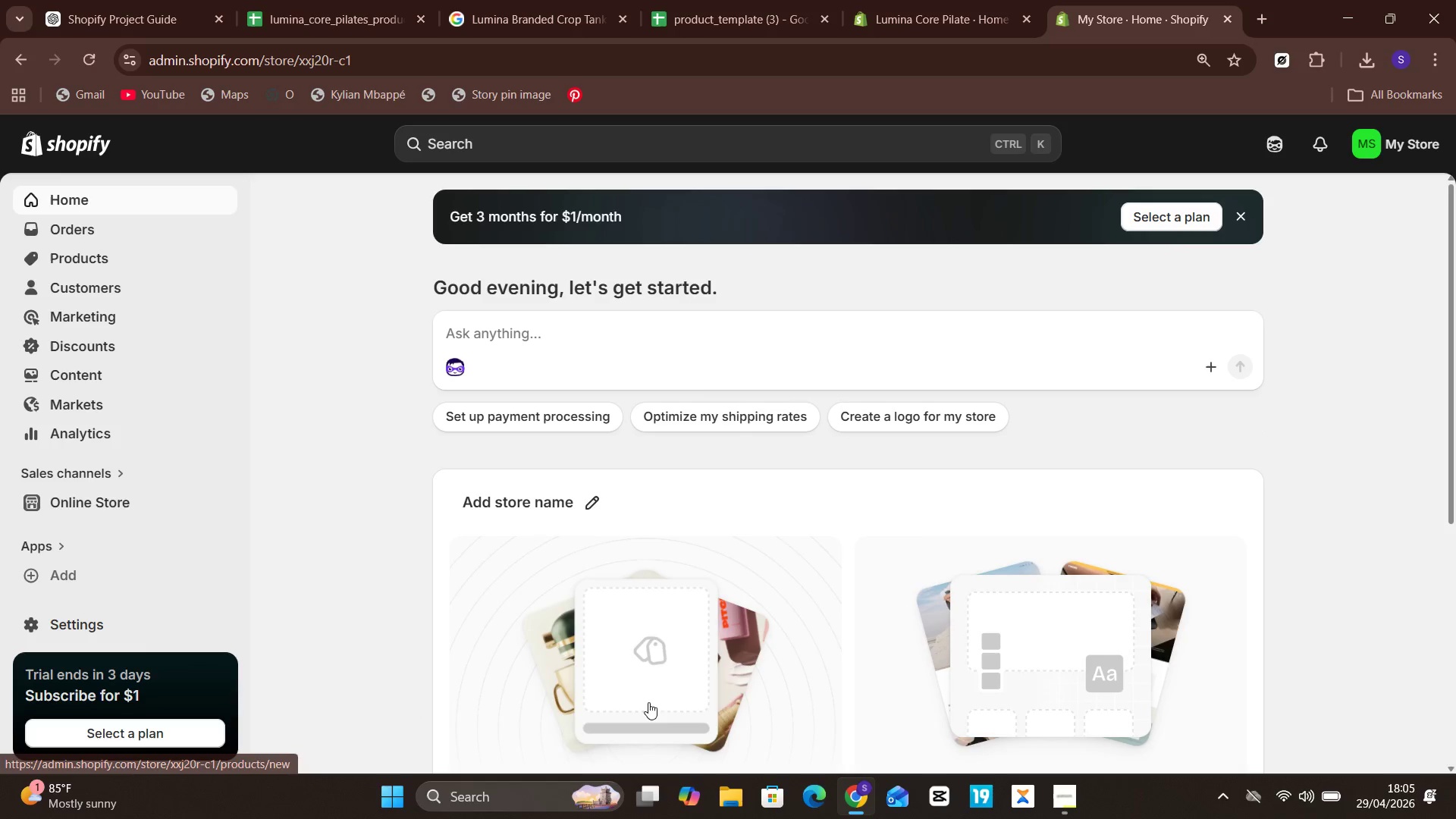 
wait(33.23)
 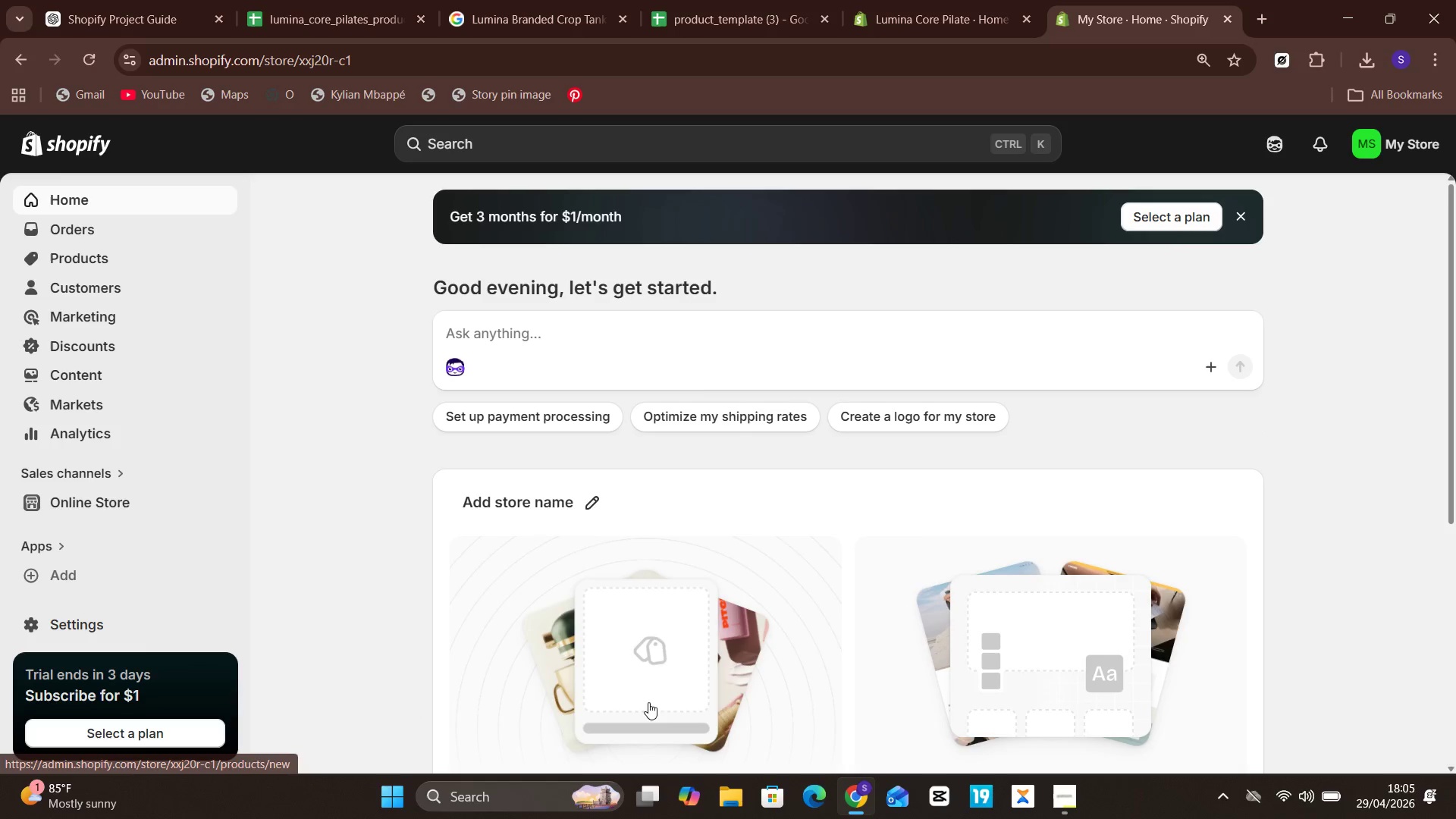 
left_click([588, 303])
 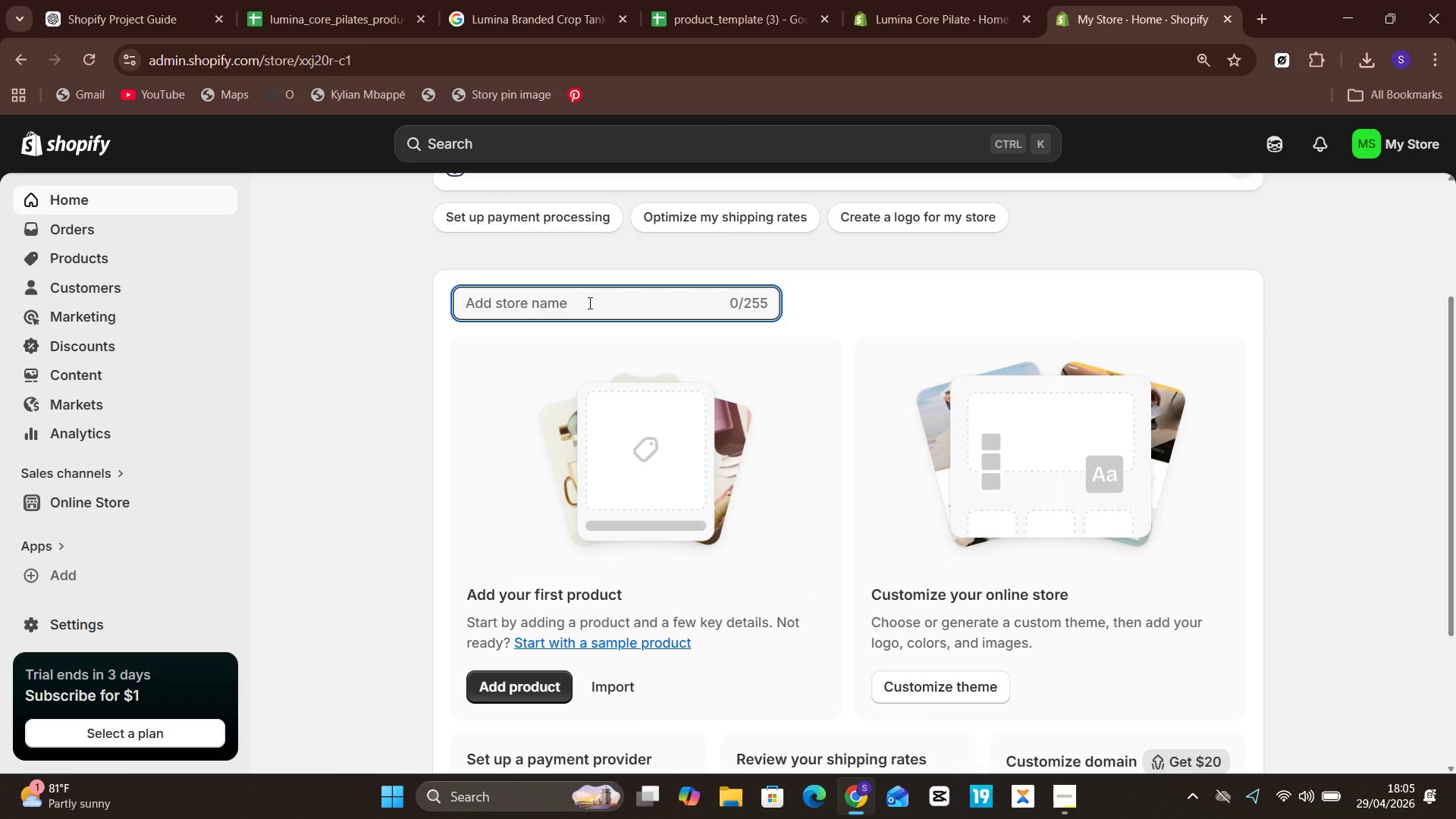 
key(Control+V)
 